 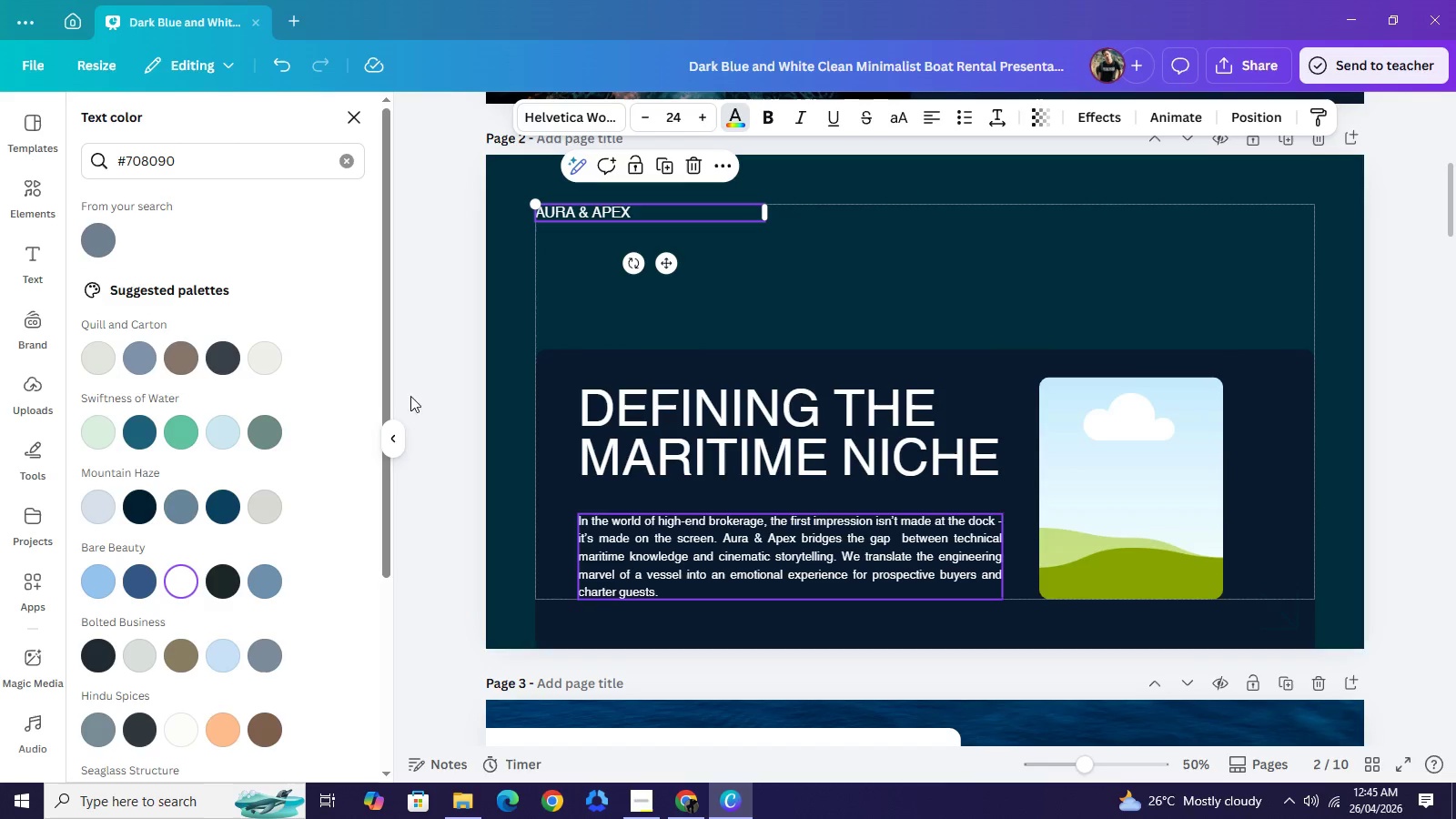 
left_click([112, 245])
 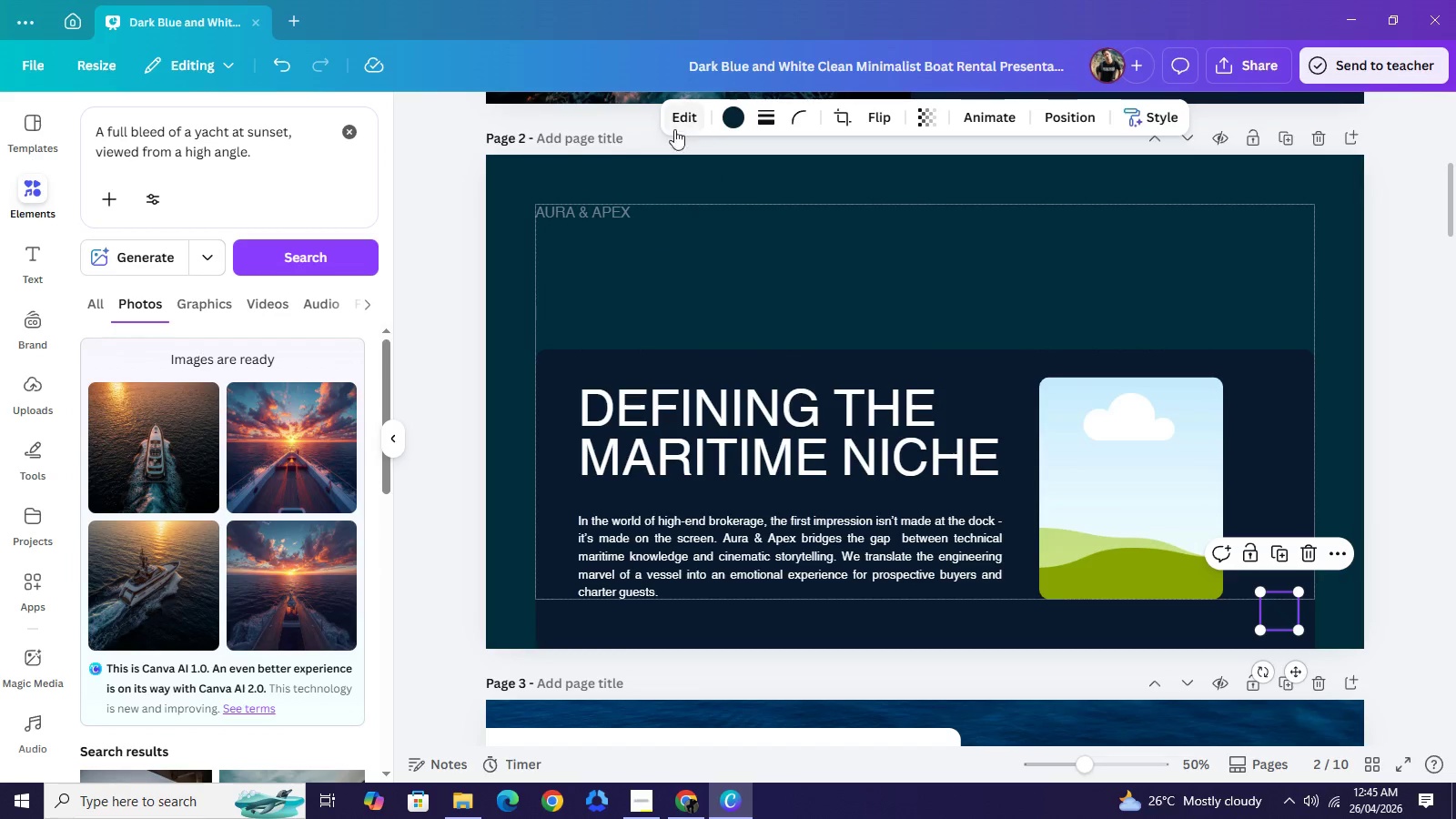 
left_click([735, 120])
 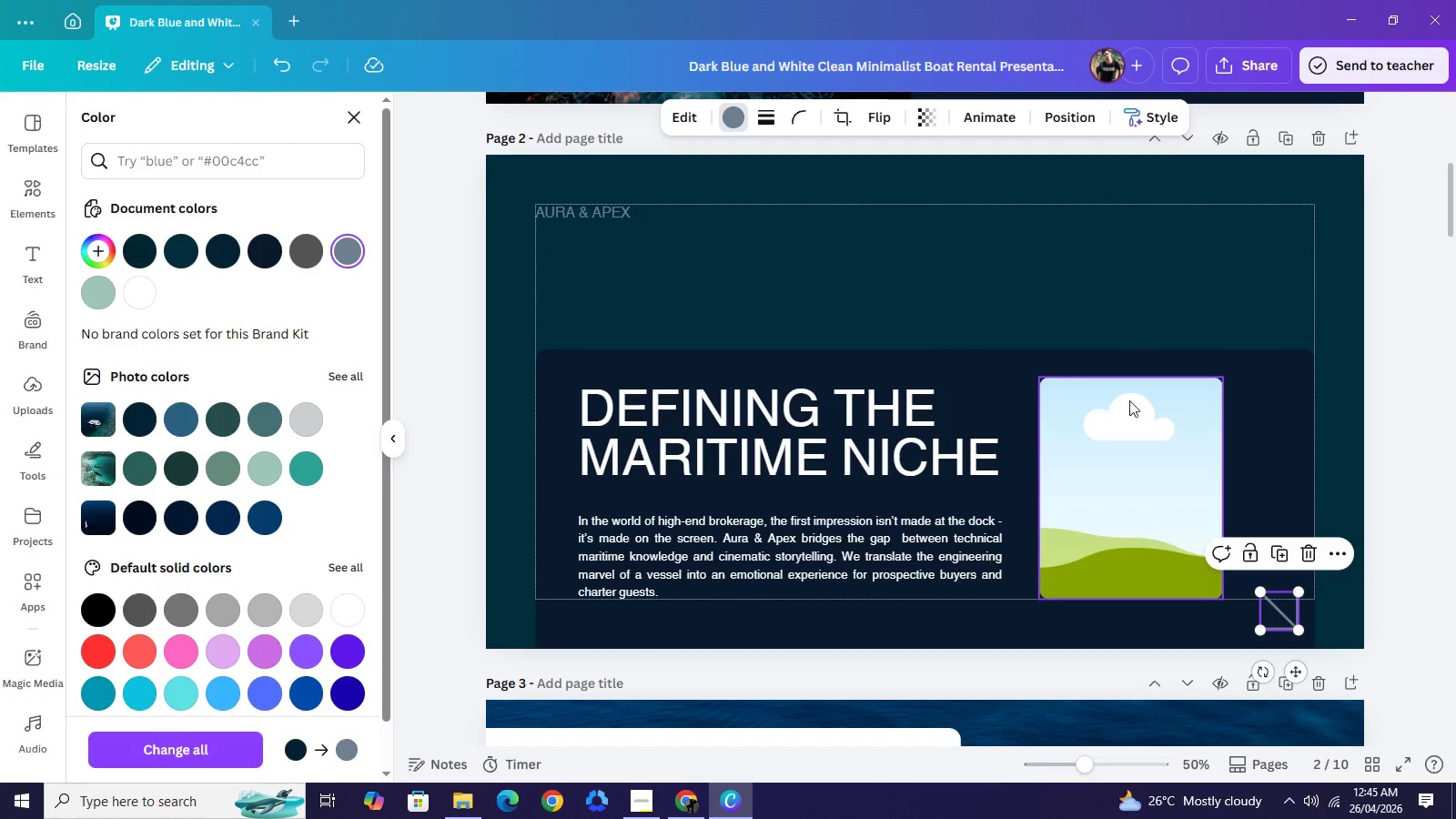 
wait(5.09)
 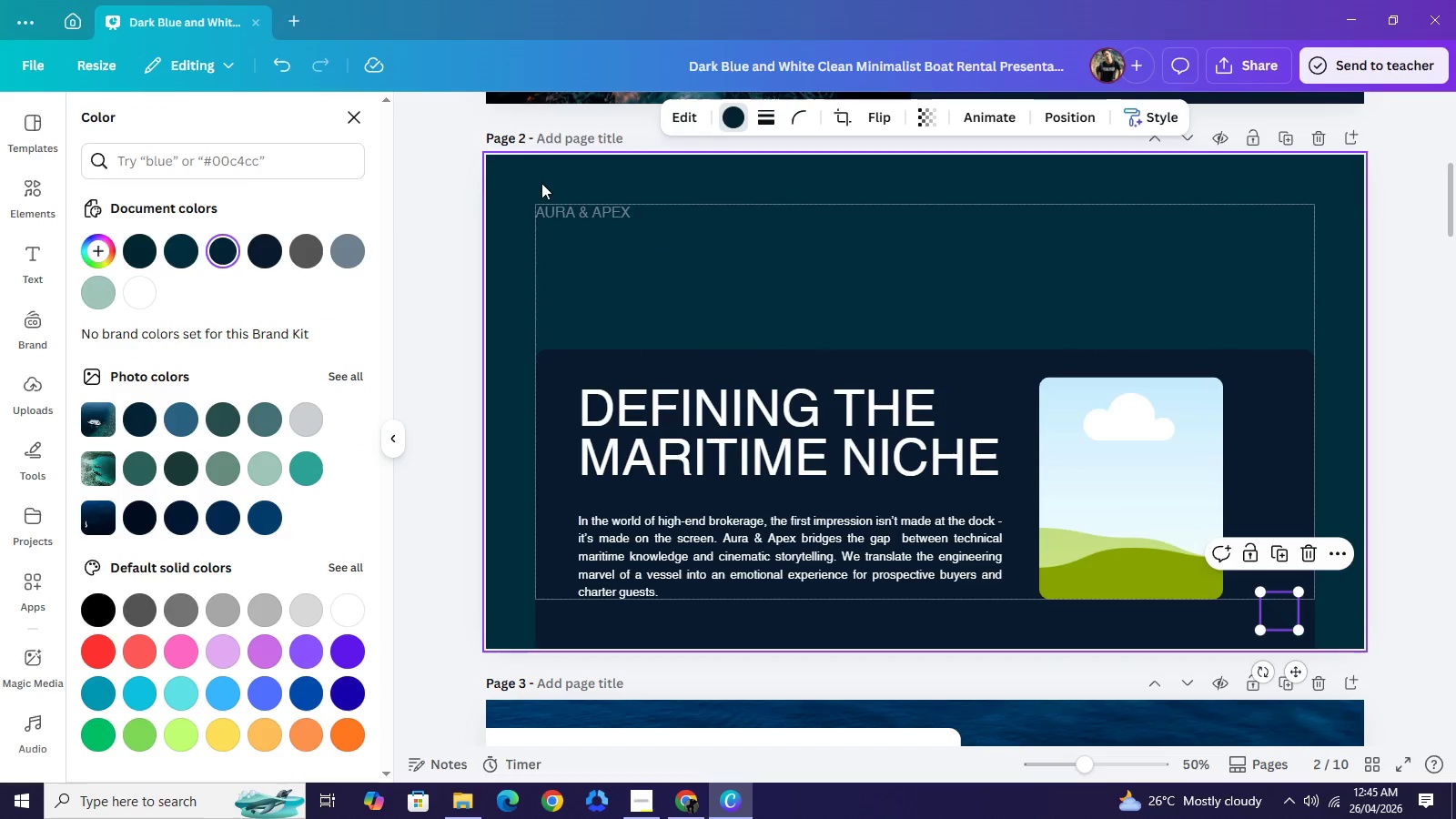 
left_click([606, 216])
 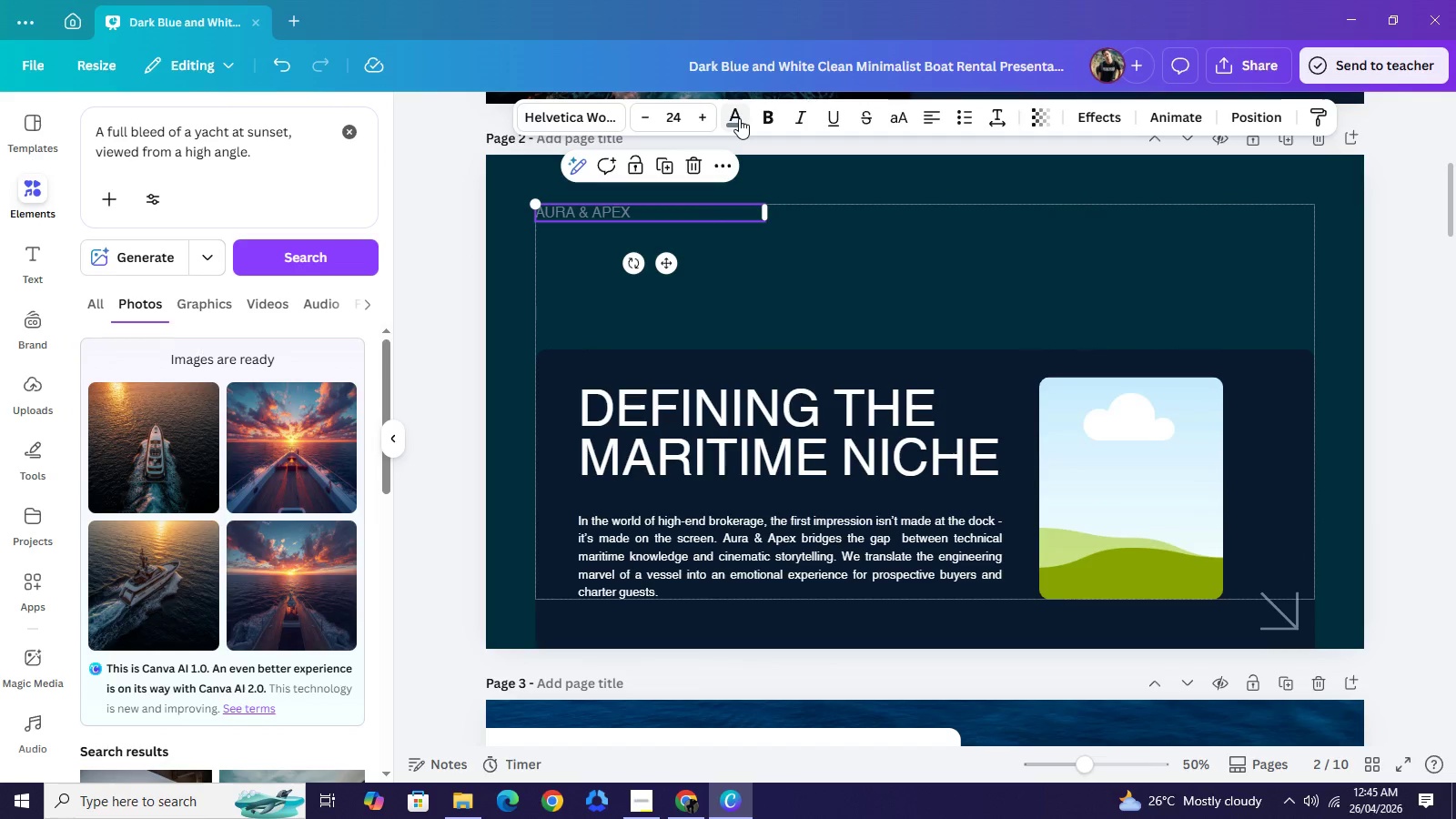 
left_click([739, 118])
 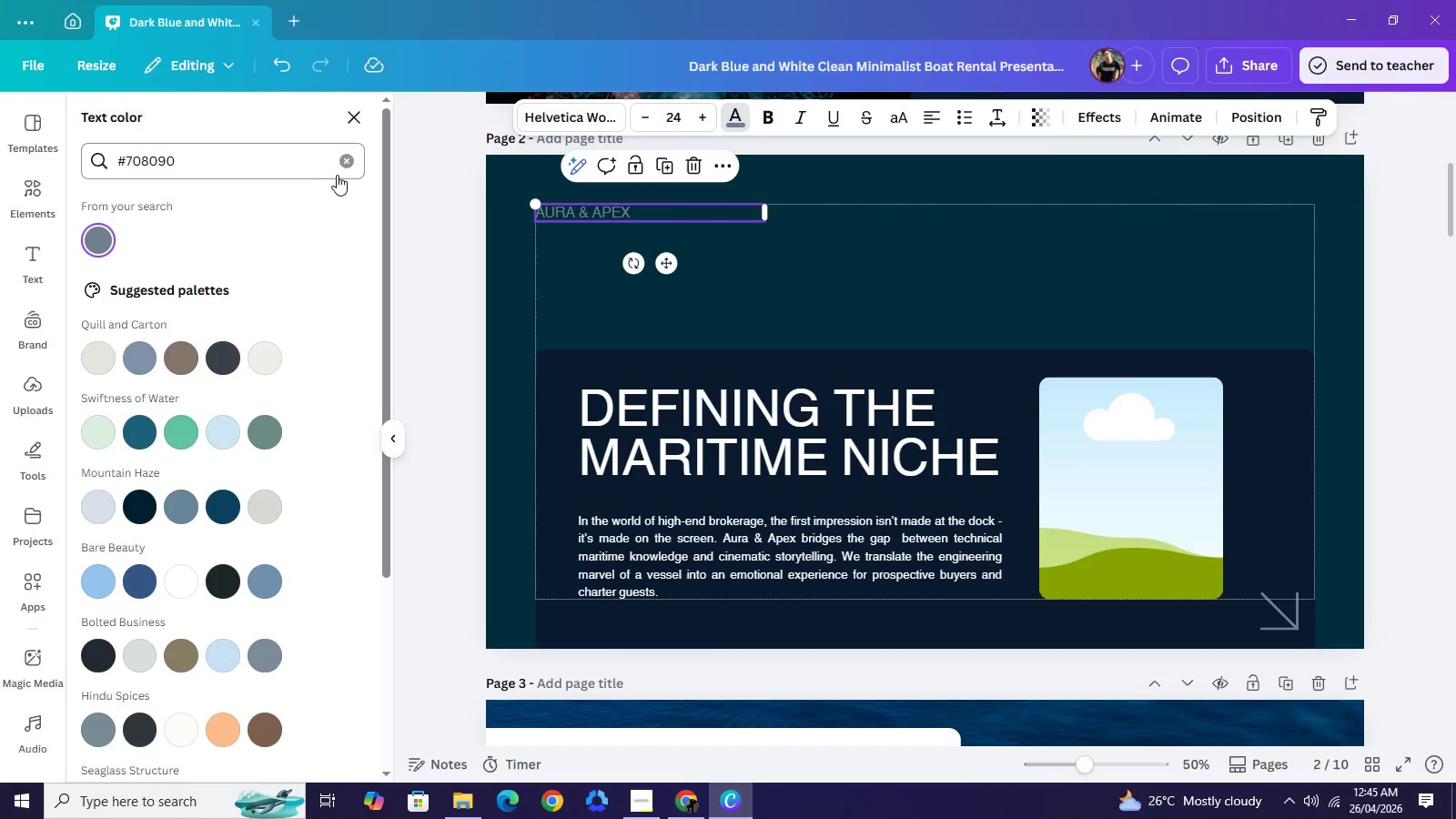 
left_click([349, 163])
 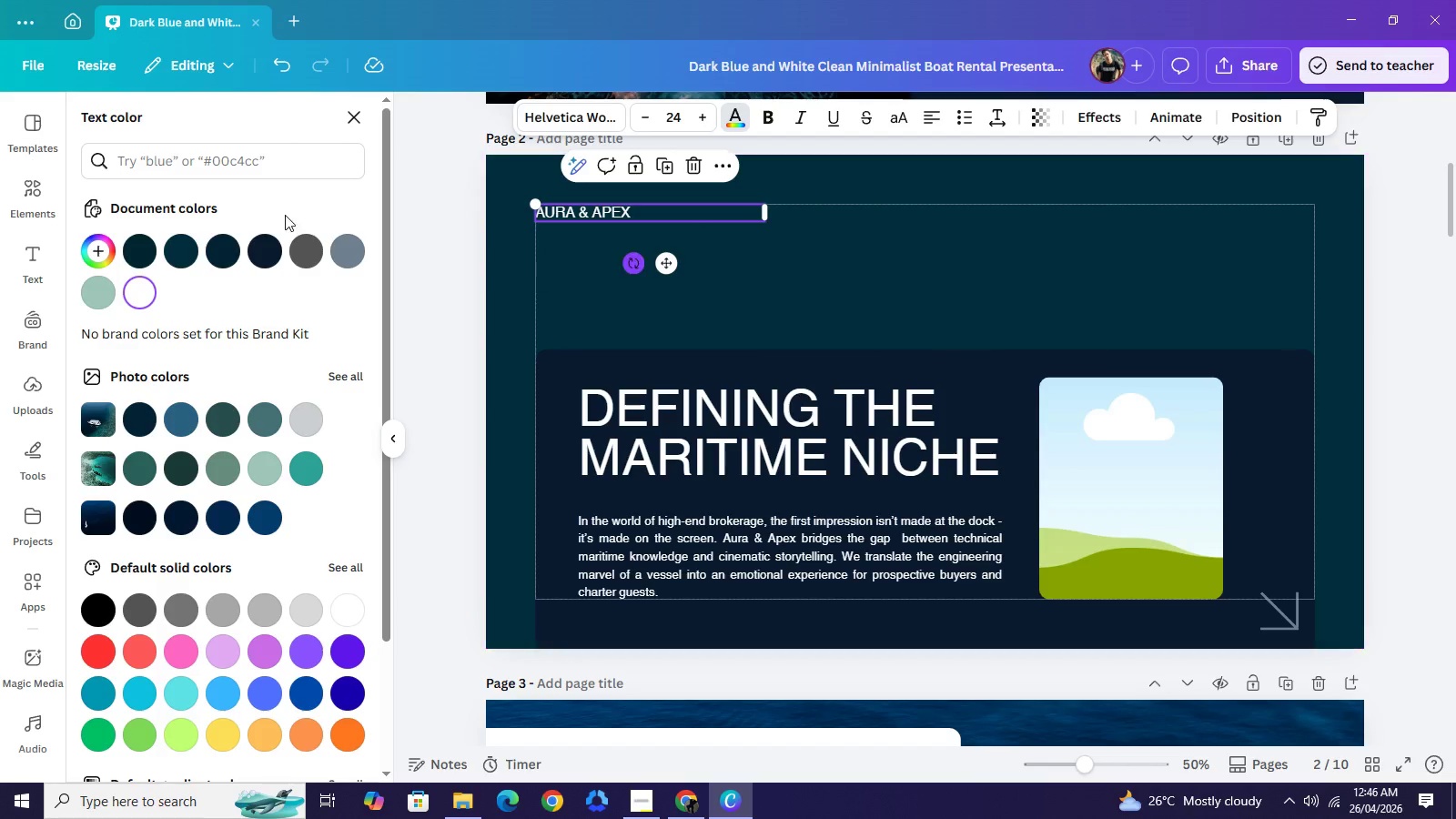 
left_click([24, 189])
 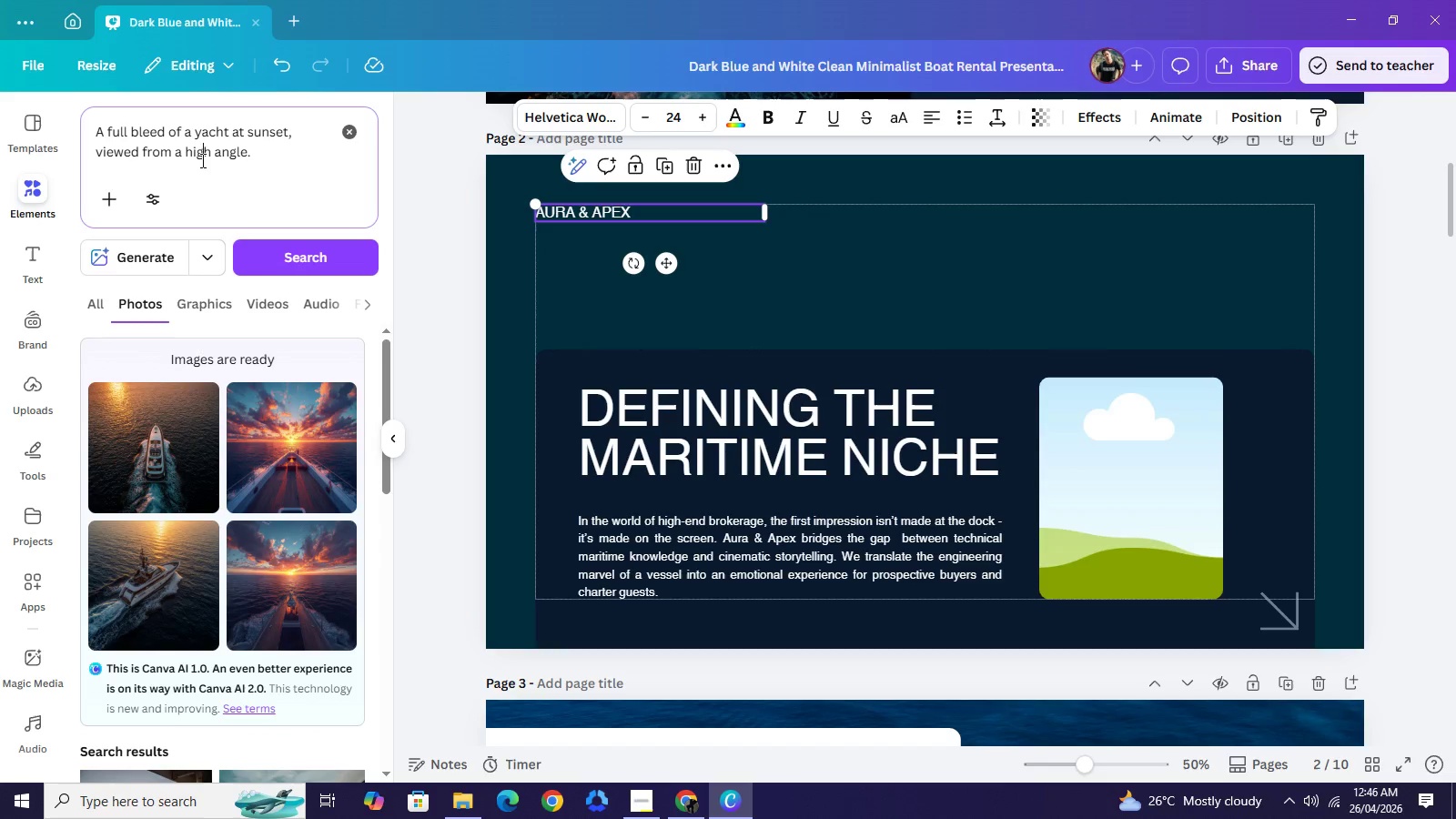 
double_click([201, 160])
 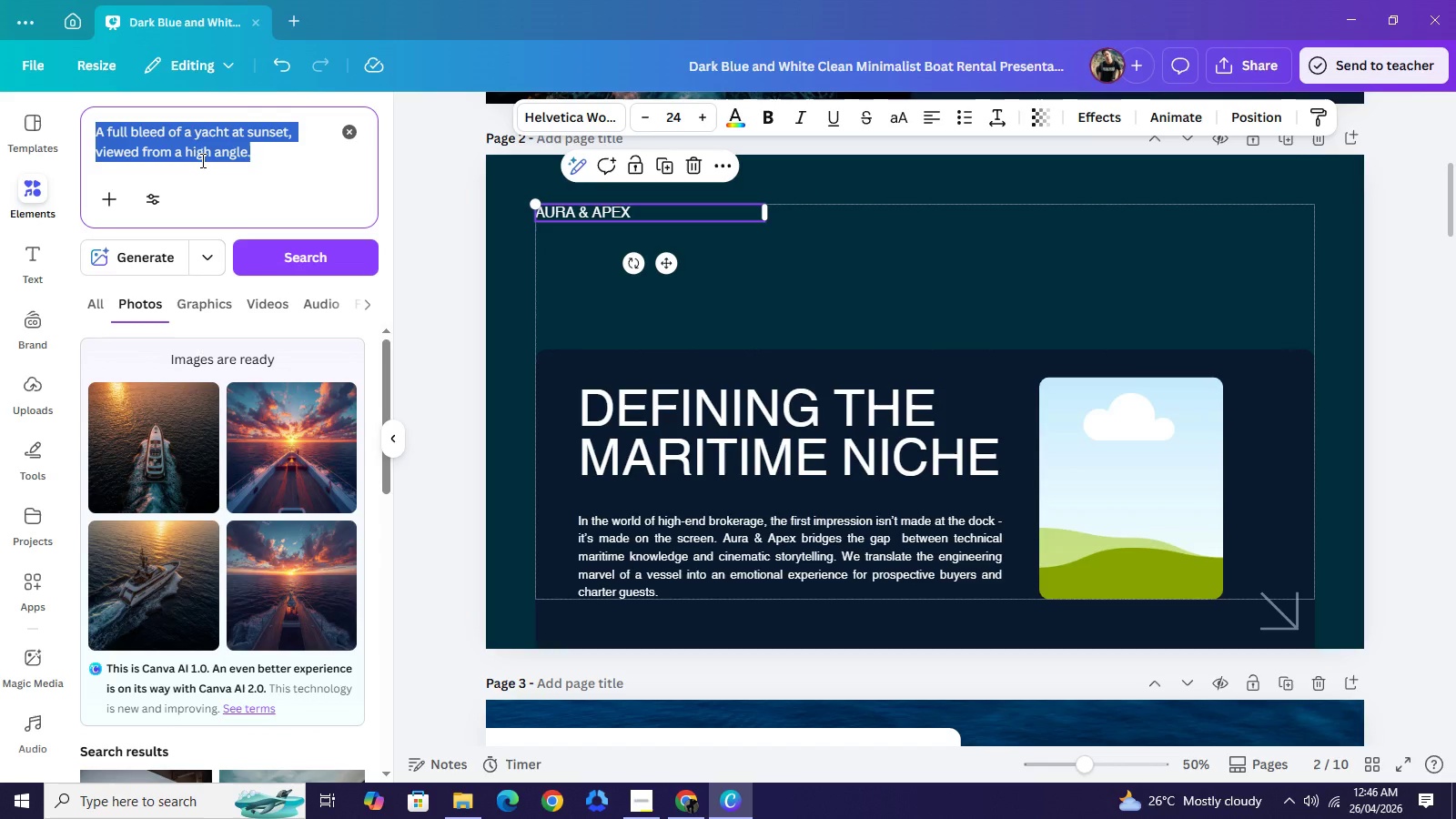 
triple_click([201, 160])
 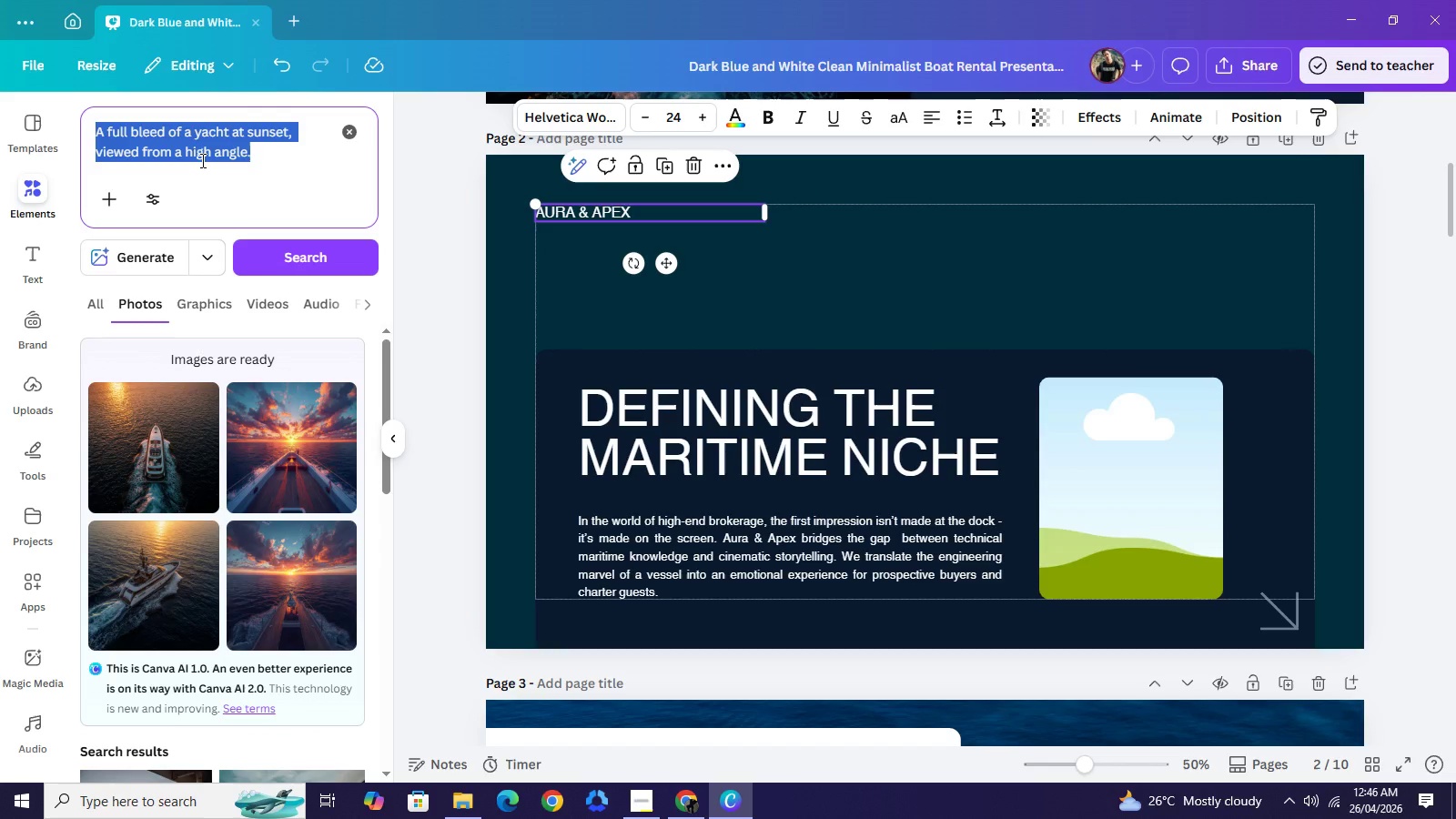 
type(A MINI)
key(Backspace)
key(Backspace)
key(Backspace)
key(Backspace)
type(minimalist image if a )
 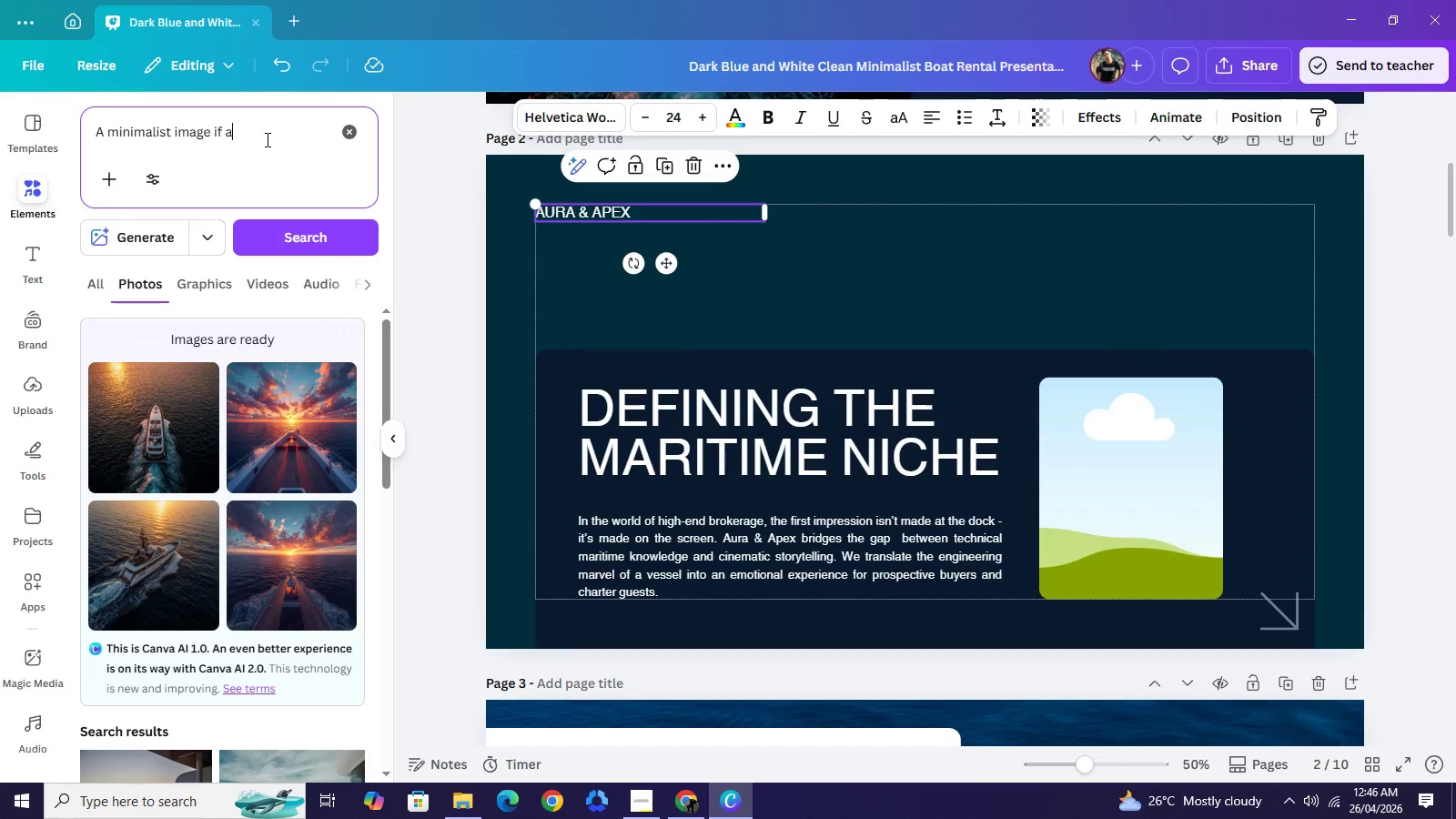 
key(Backspace)
key(Backspace)
key(Backspace)
key(Backspace)
type(o)
key(Backspace)
key(Backspace)
type(of a calm horizon line)
 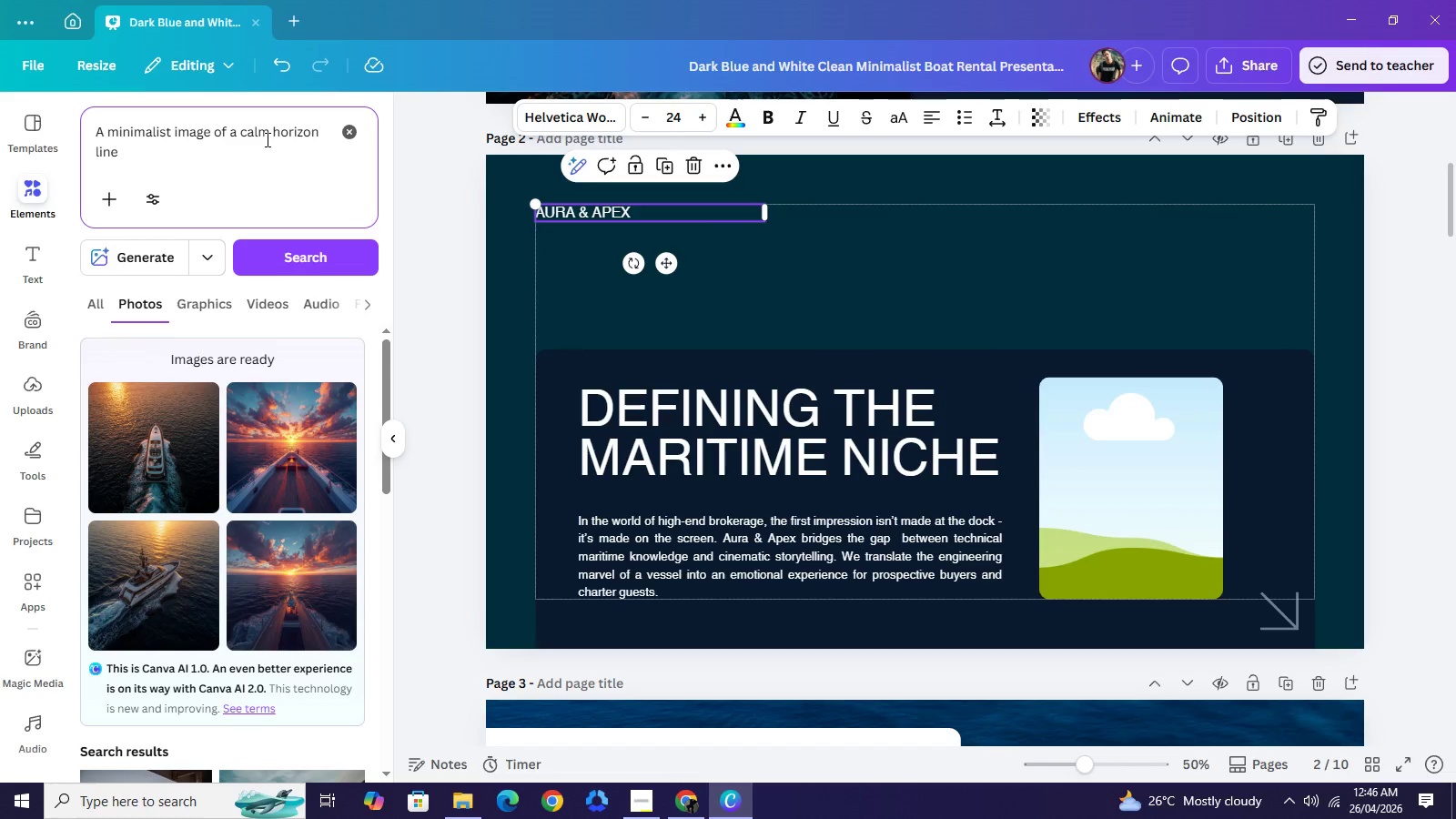 
wait(6.2)
 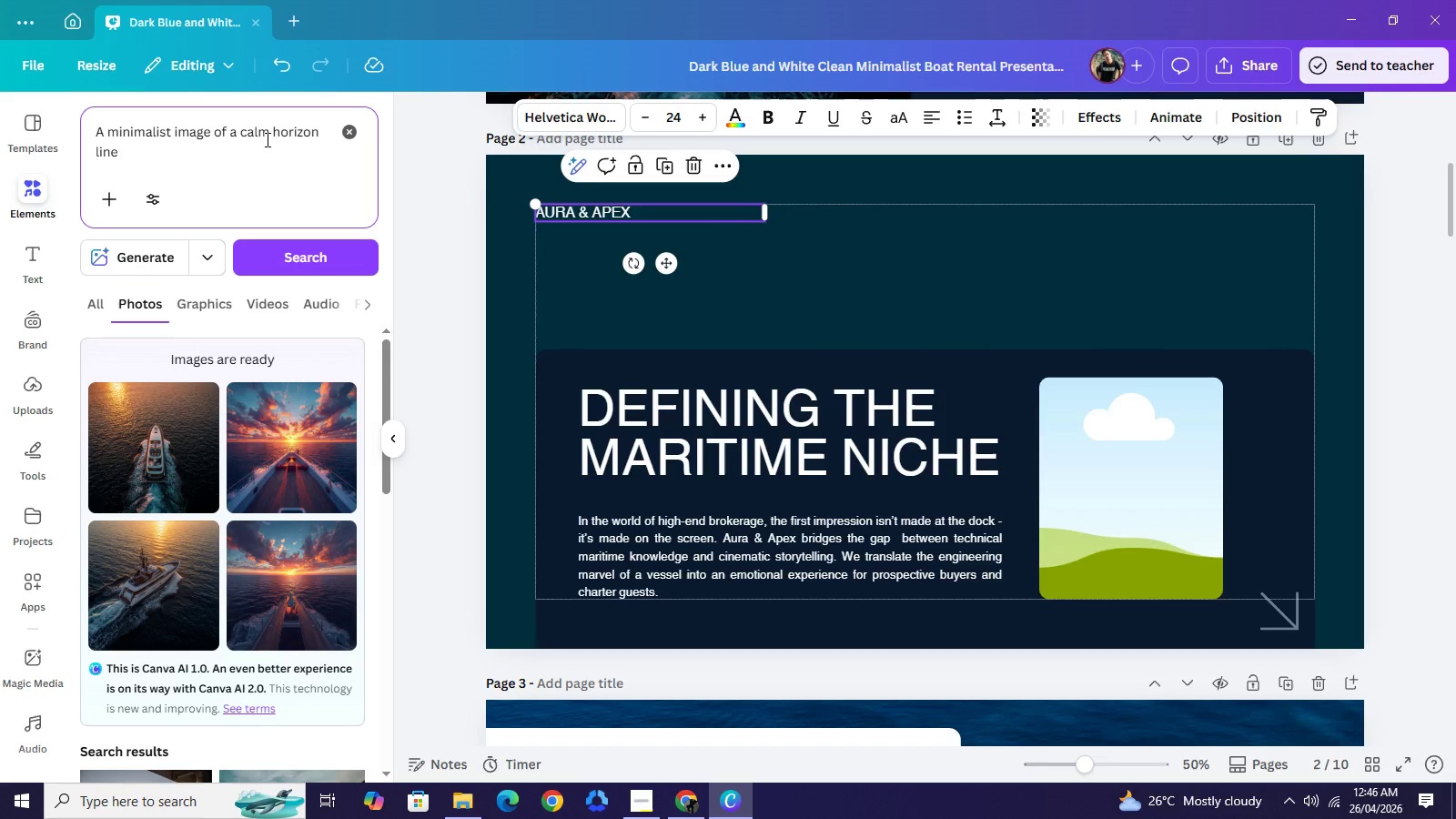 
left_click([329, 270])
 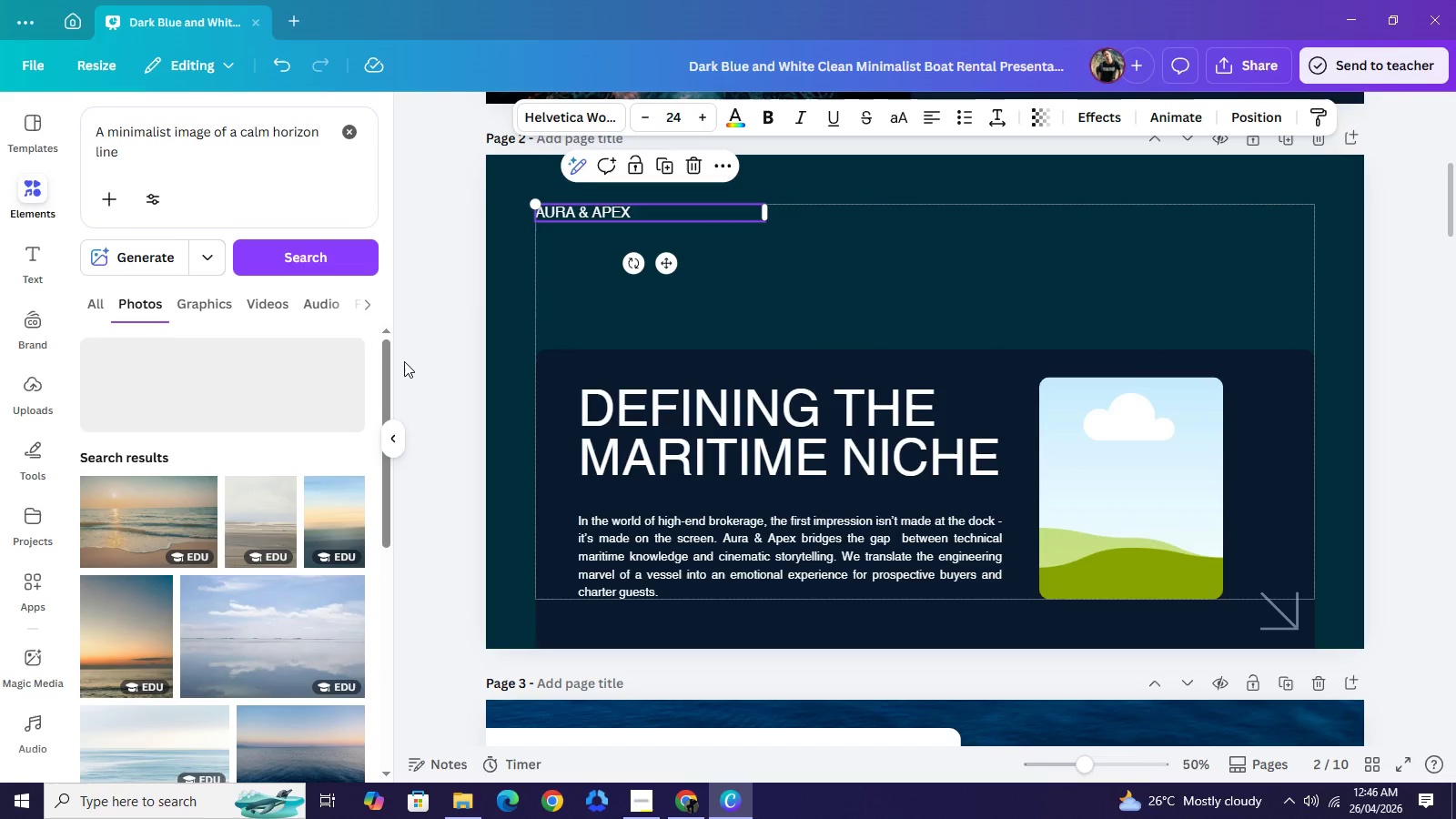 
scroll: coordinate [283, 555], scroll_direction: down, amount: 4.0
 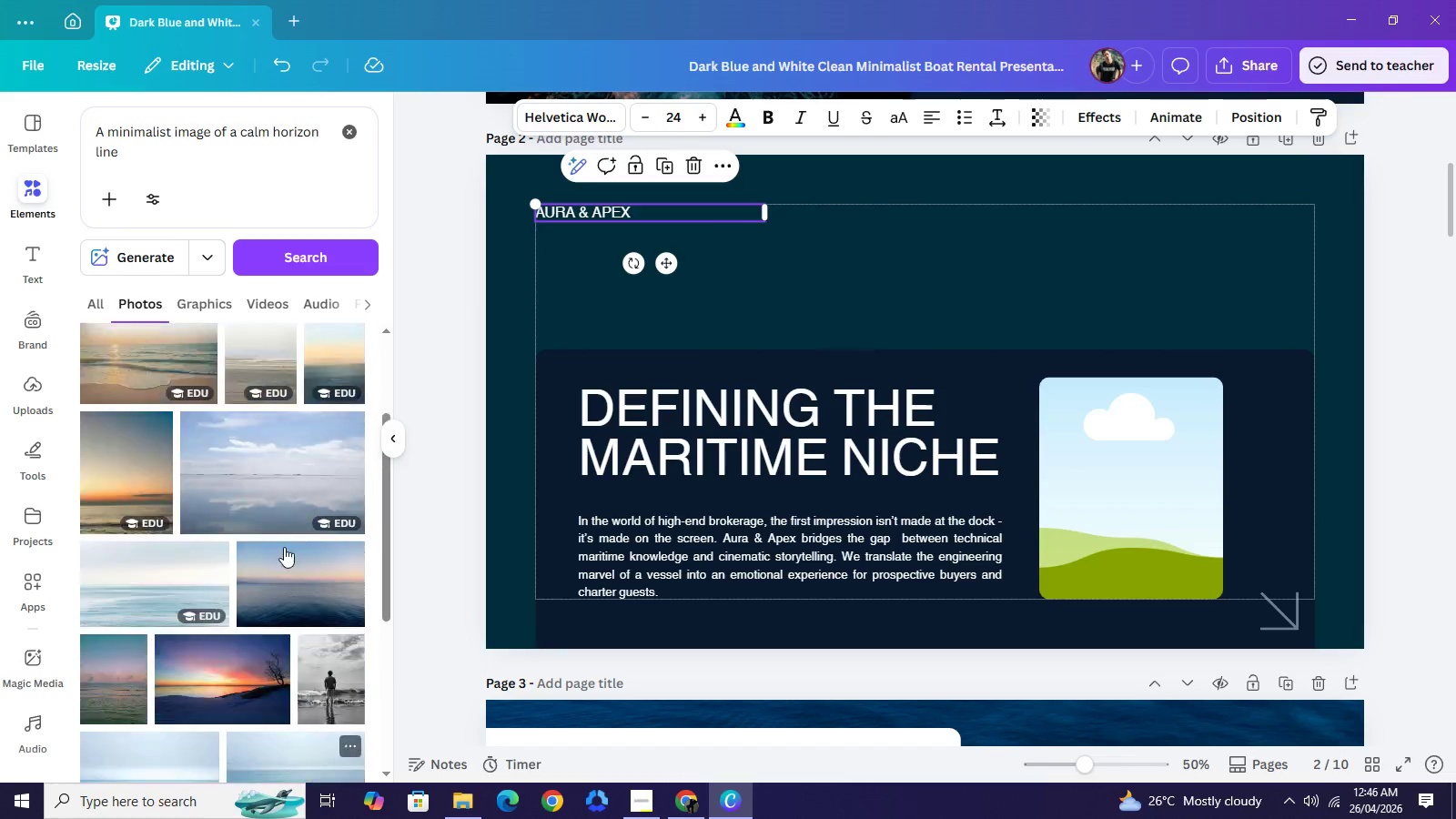 
scroll: coordinate [283, 555], scroll_direction: up, amount: 4.0
 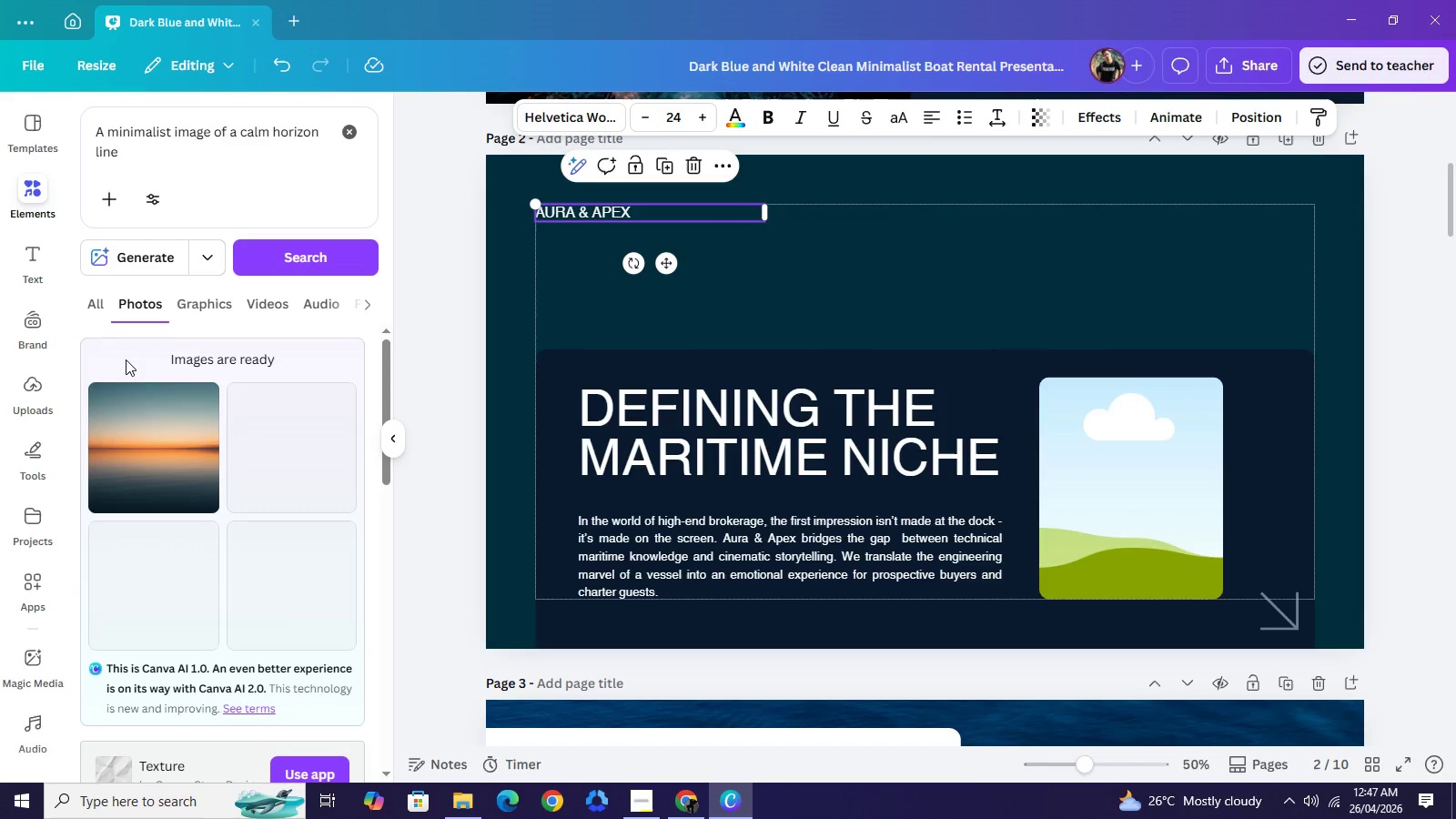 
wait(26.41)
 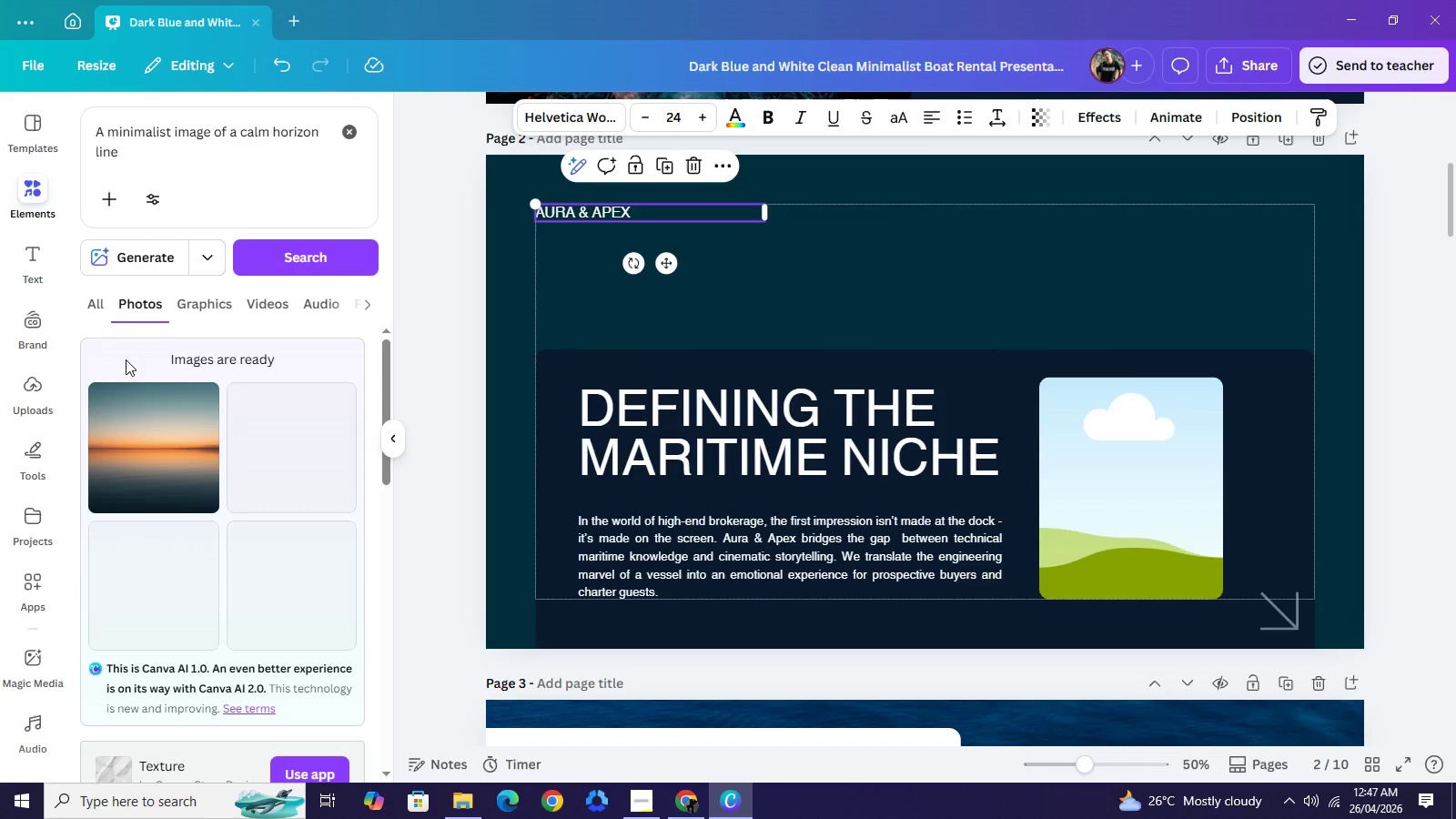 
left_click([197, 439])
 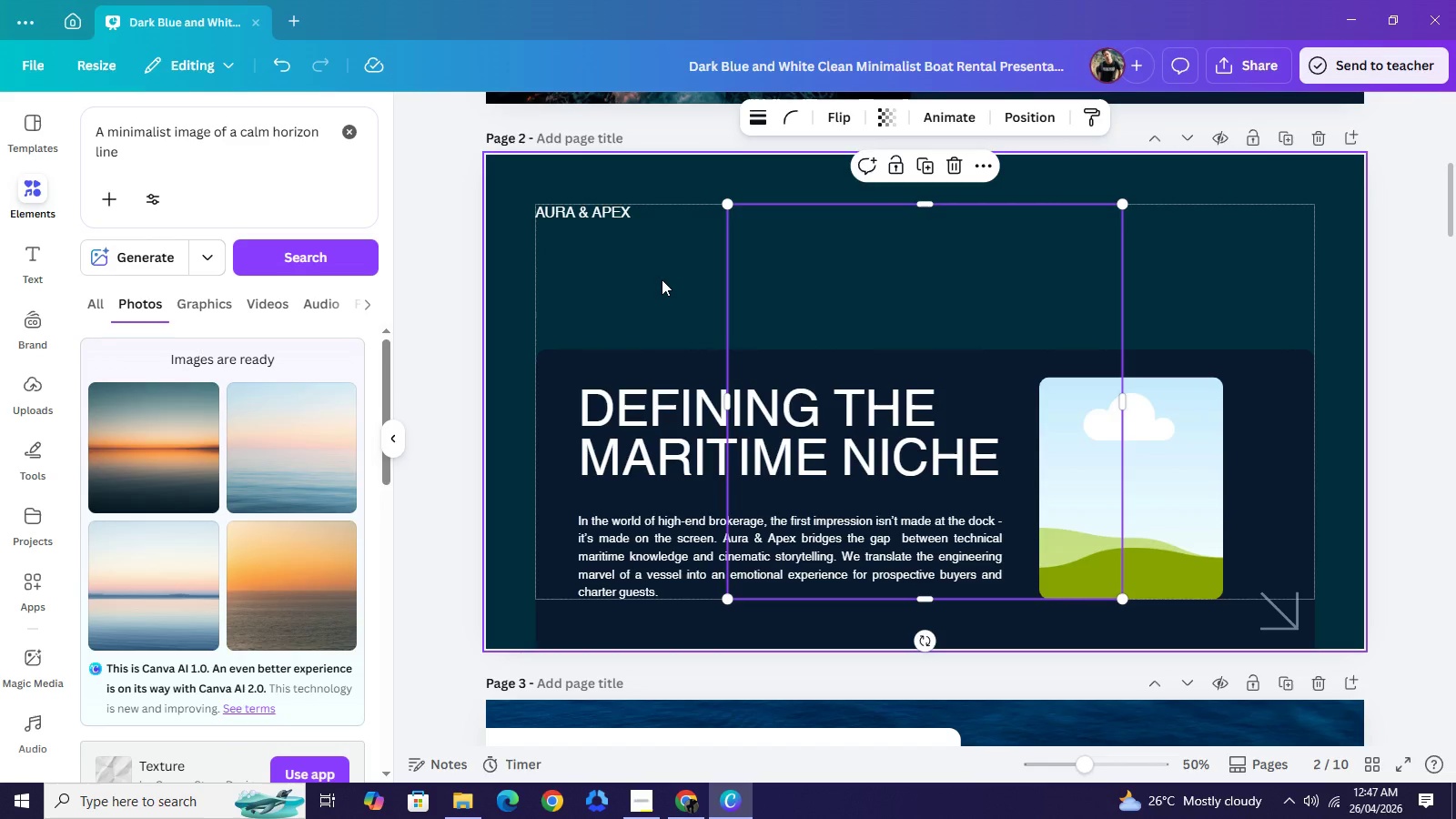 
left_click([662, 279])
 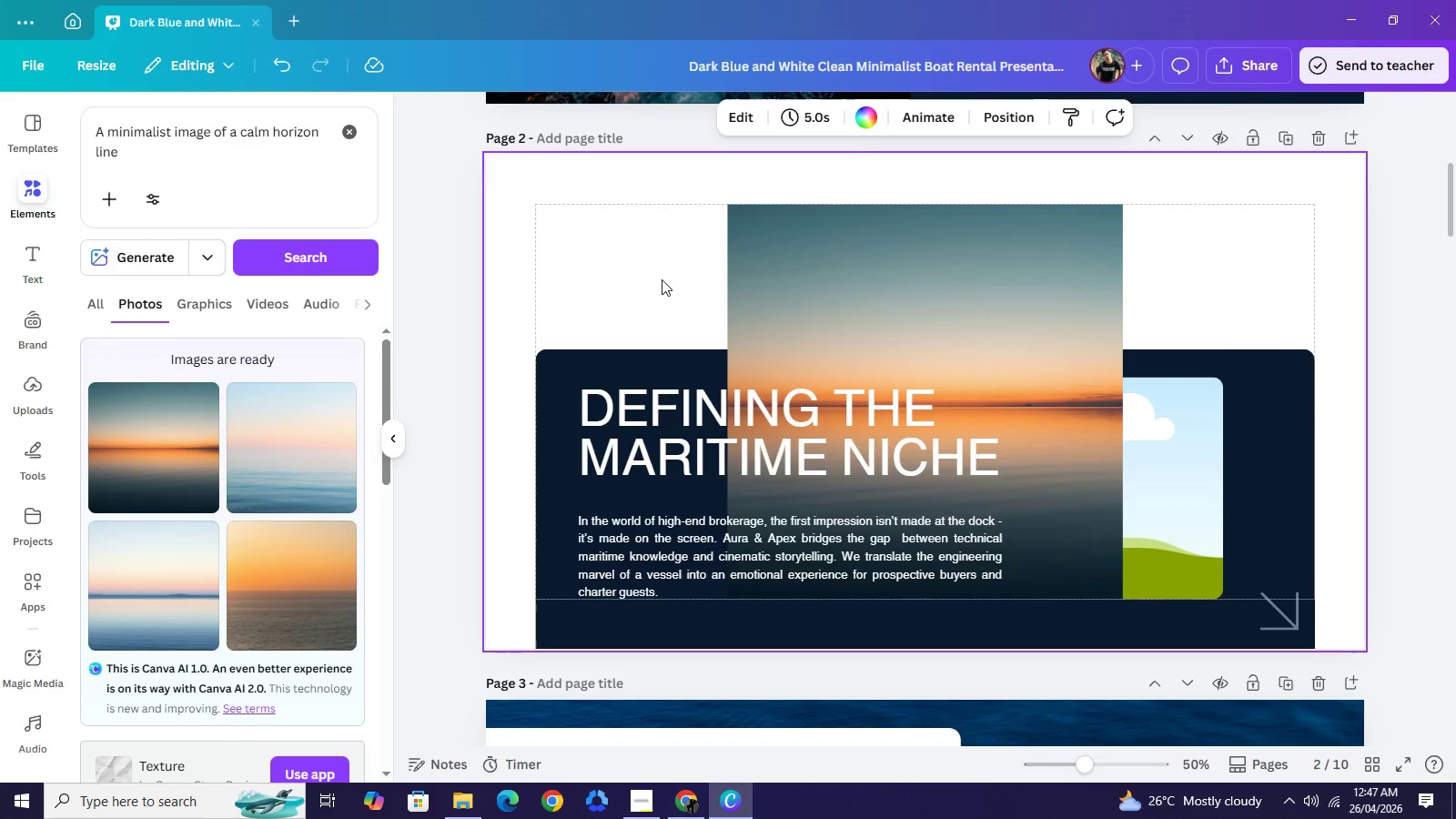 
key(Backspace)
 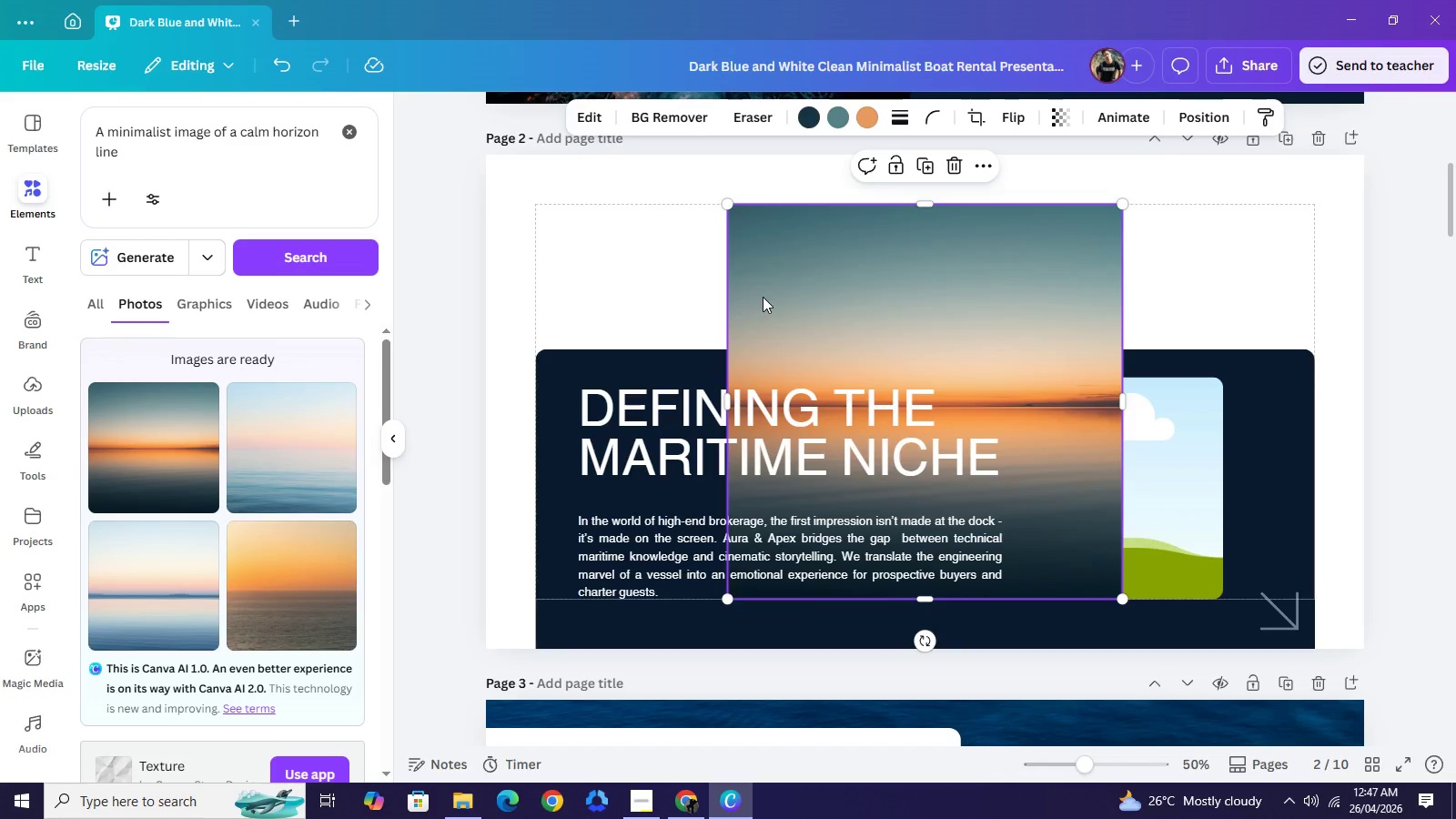 
right_click([763, 297])
 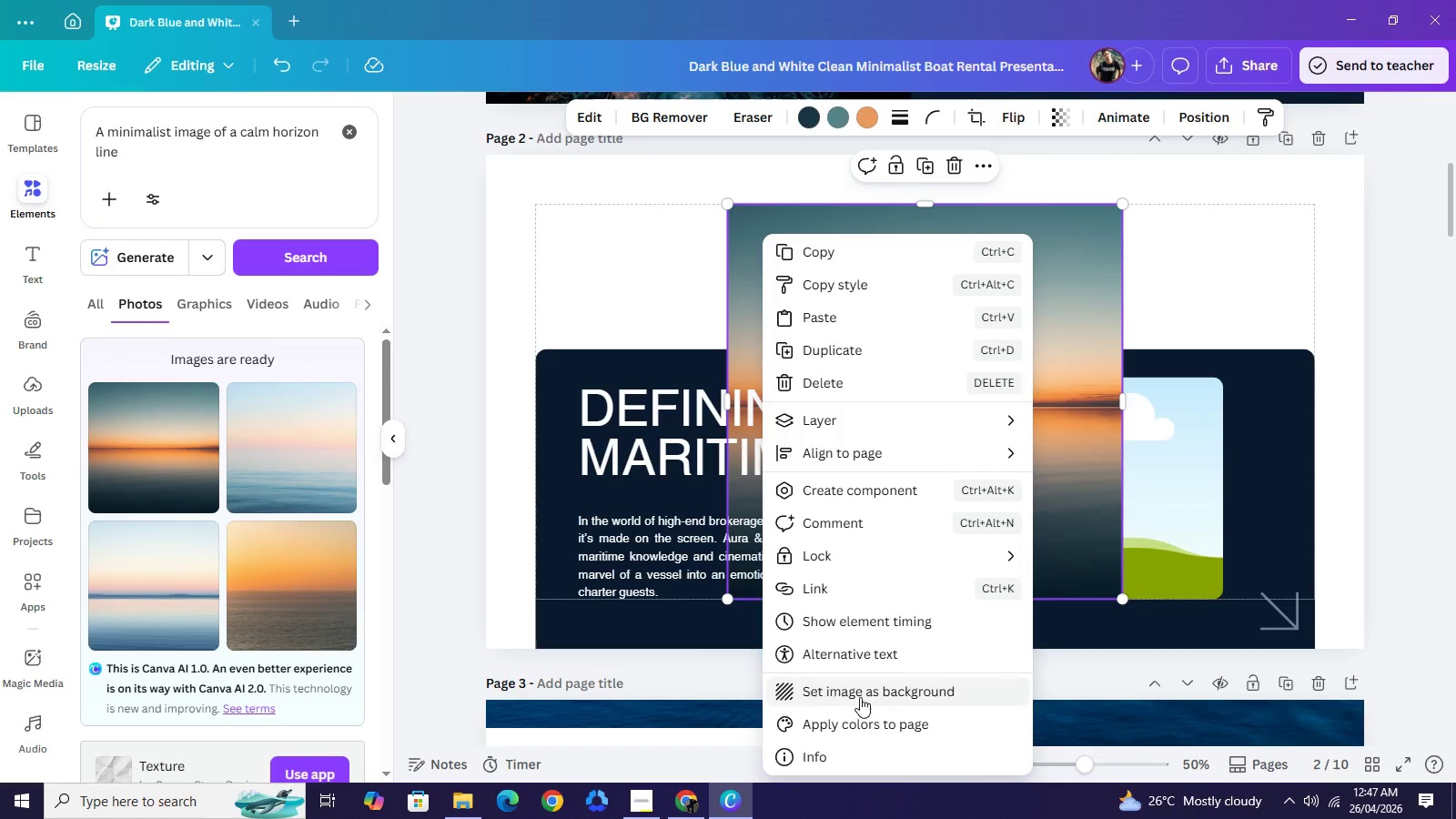 
left_click([860, 697])
 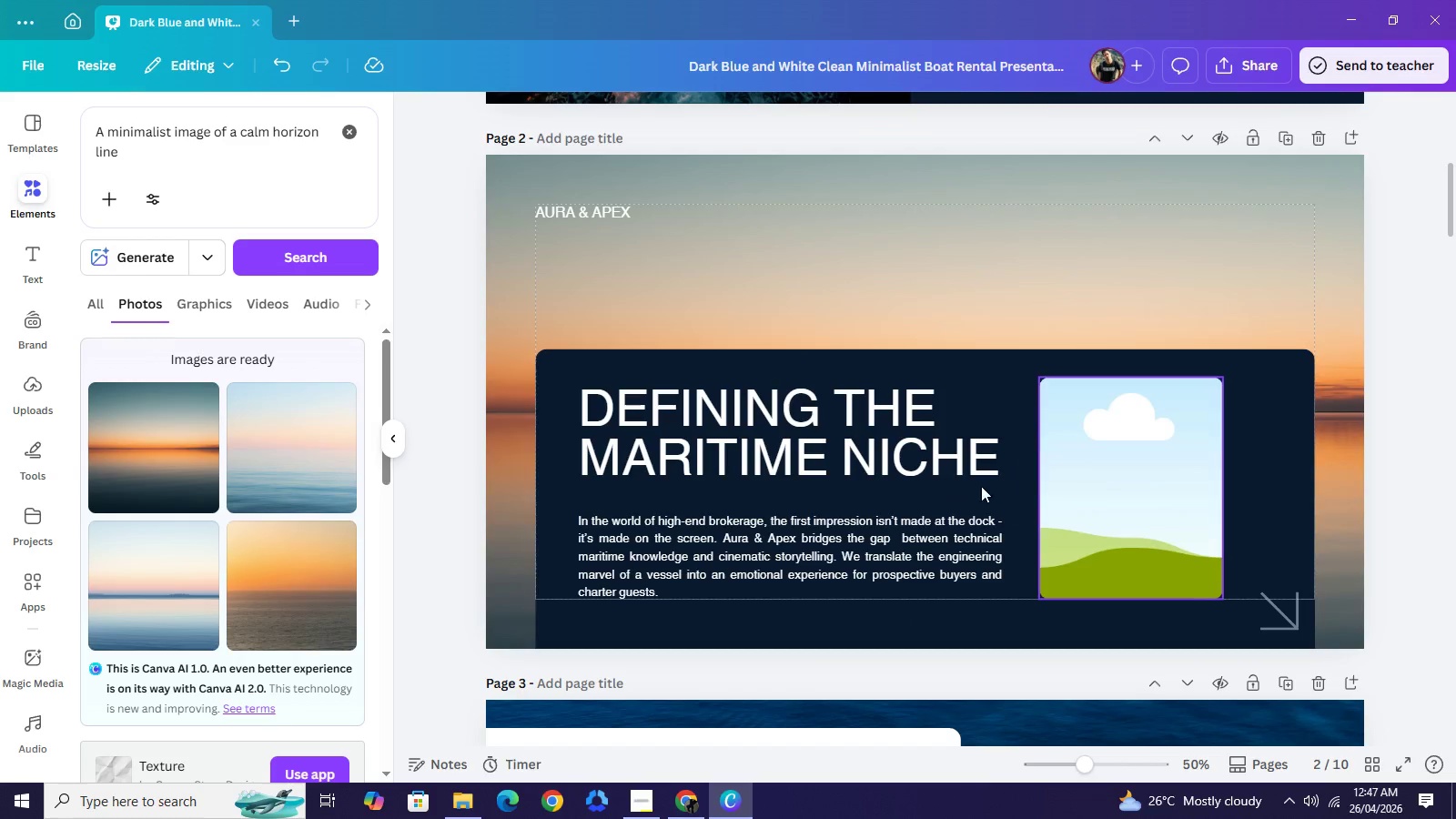 
scroll: coordinate [231, 559], scroll_direction: down, amount: 12.0
 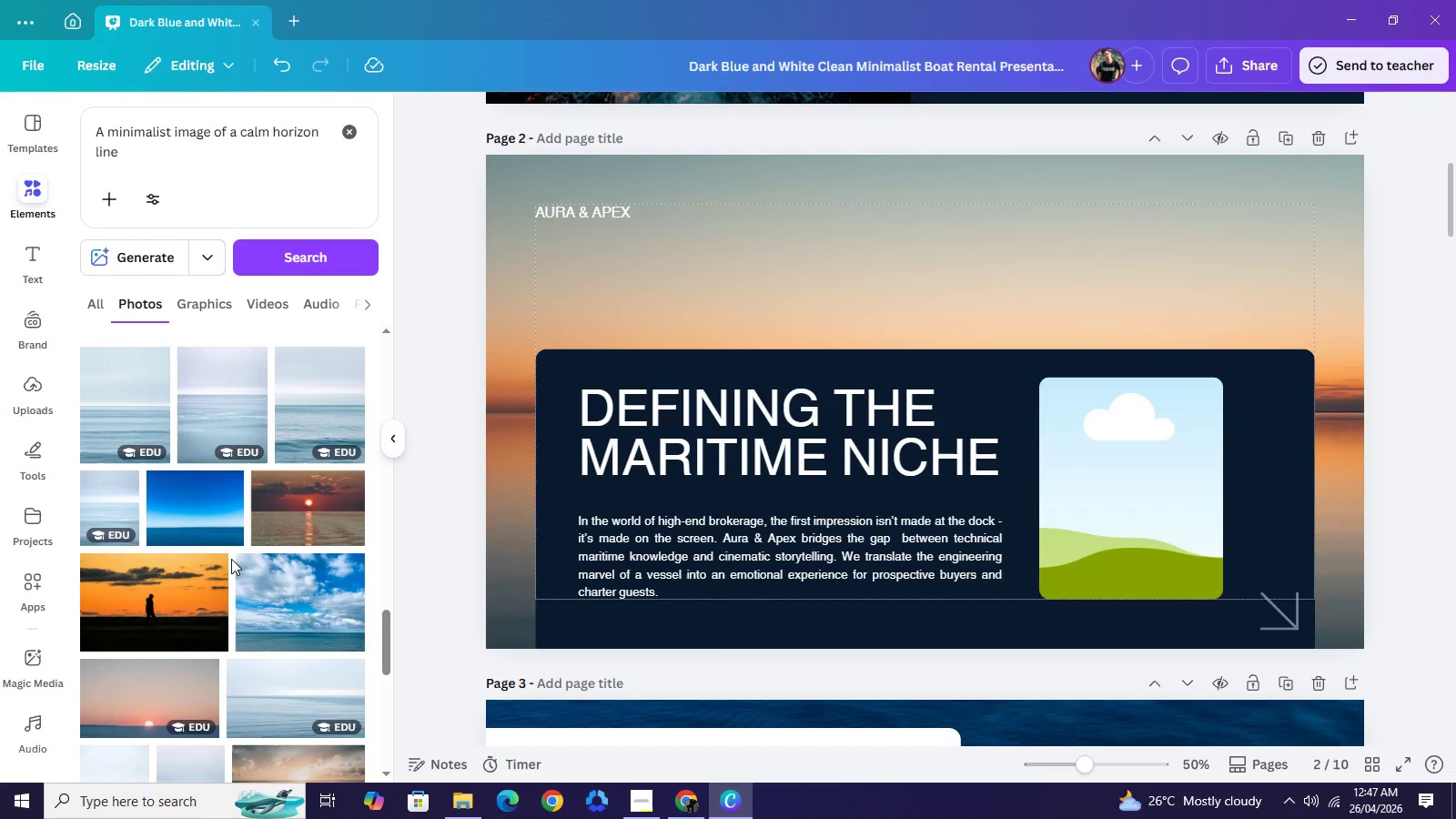 
wait(5.6)
 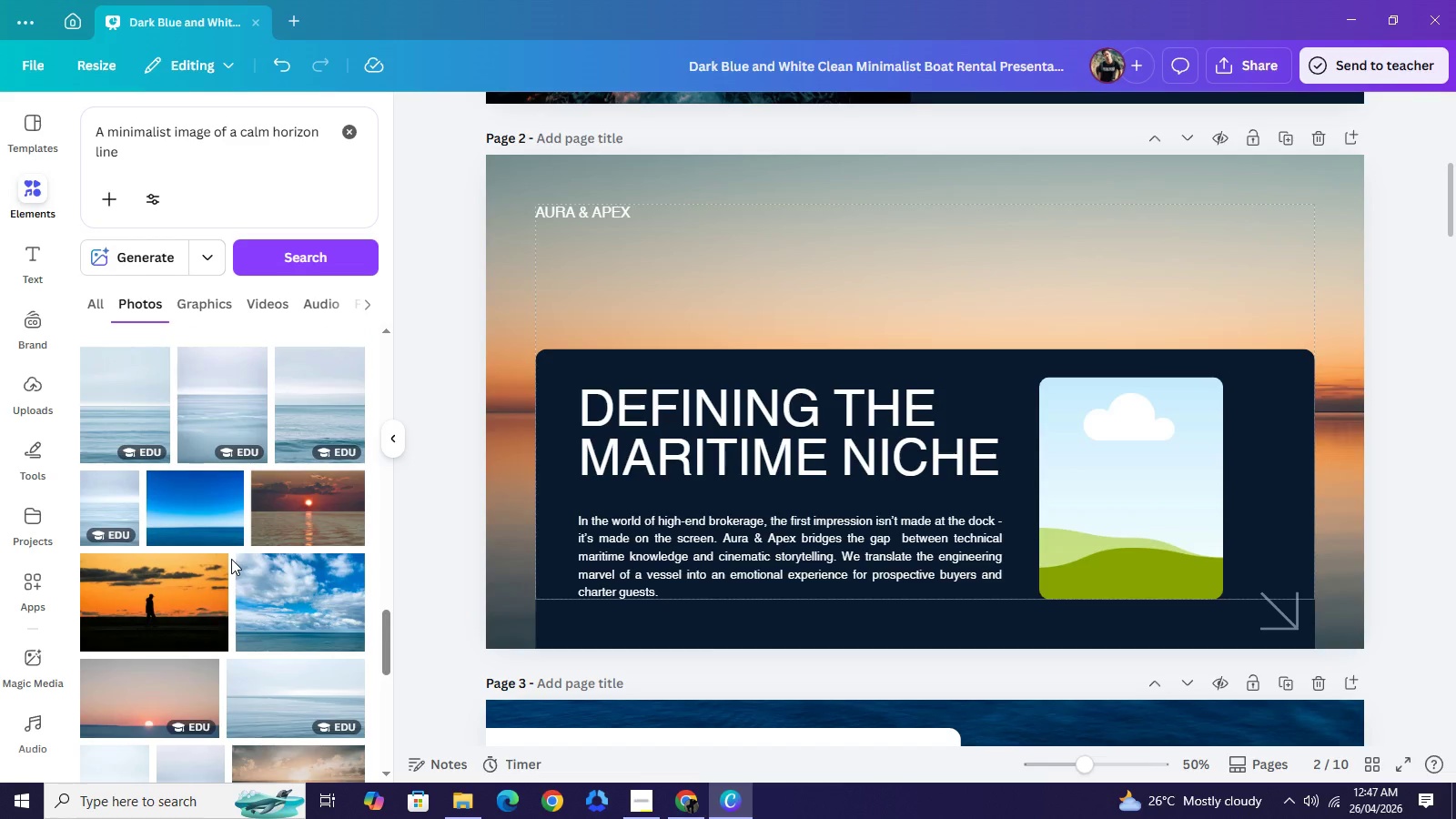 
scroll: coordinate [222, 611], scroll_direction: down, amount: 3.0
 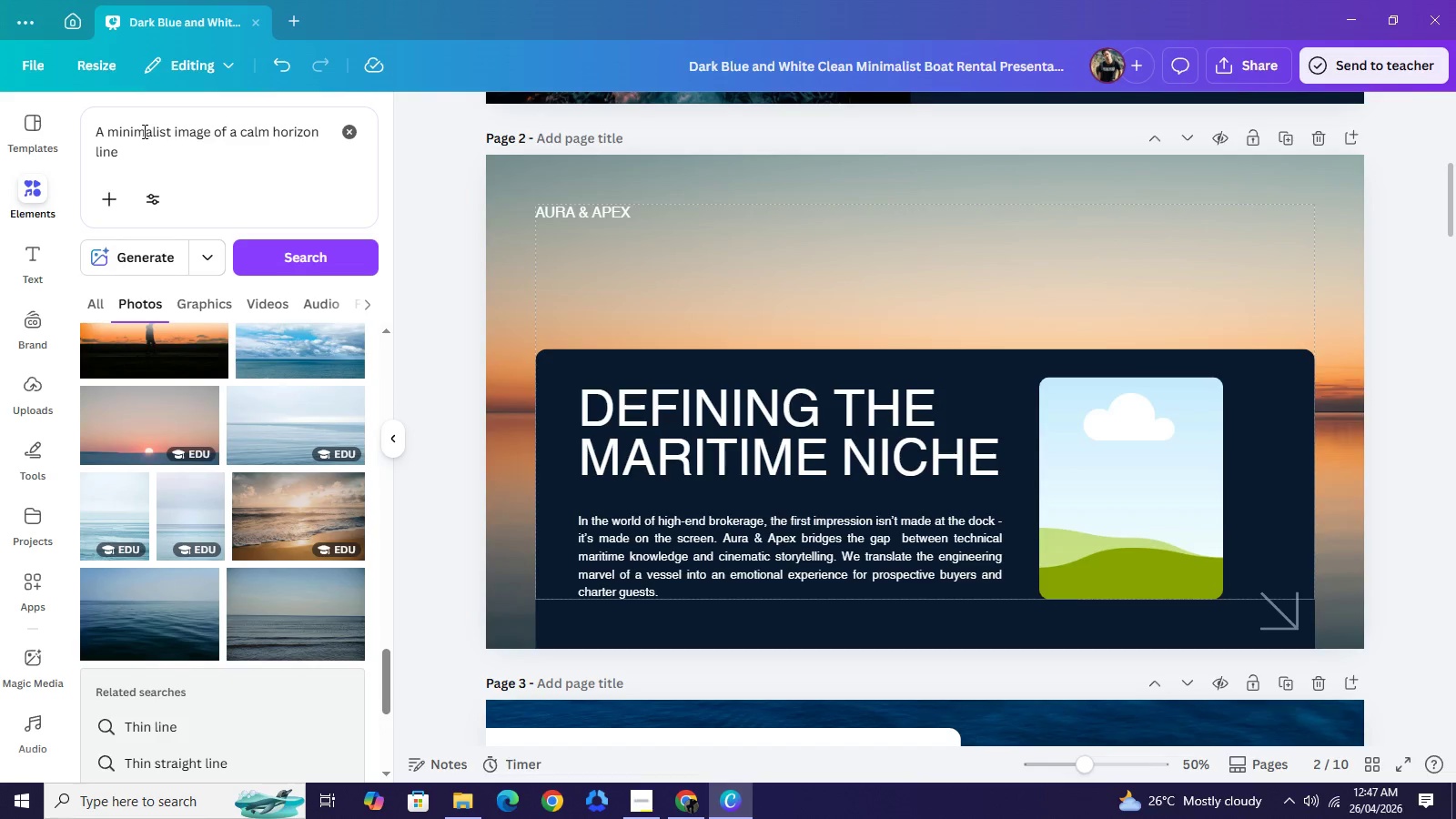 
wait(7.35)
 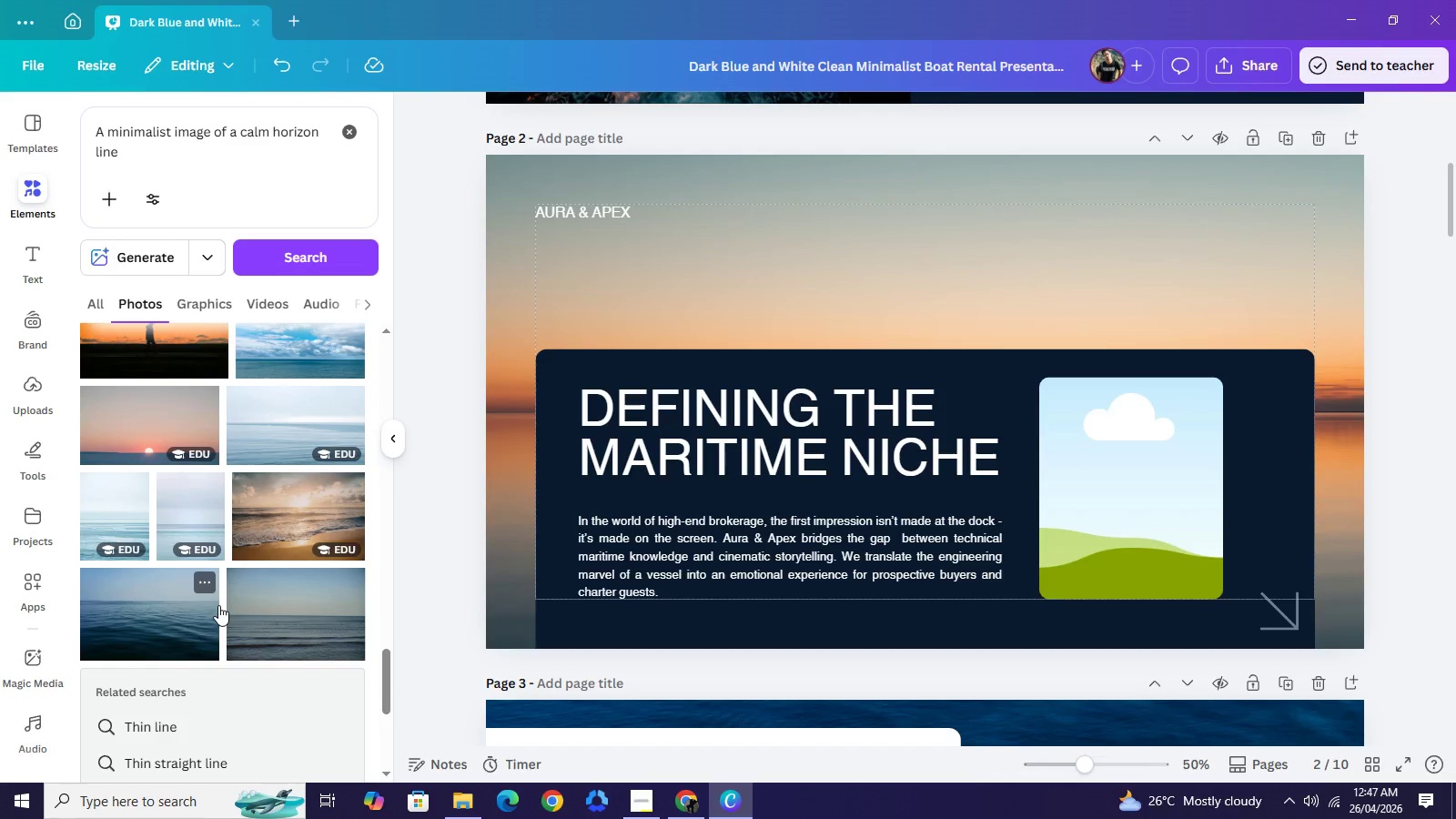 
left_click_drag(start_coordinate=[241, 136], to_coordinate=[289, 155])
 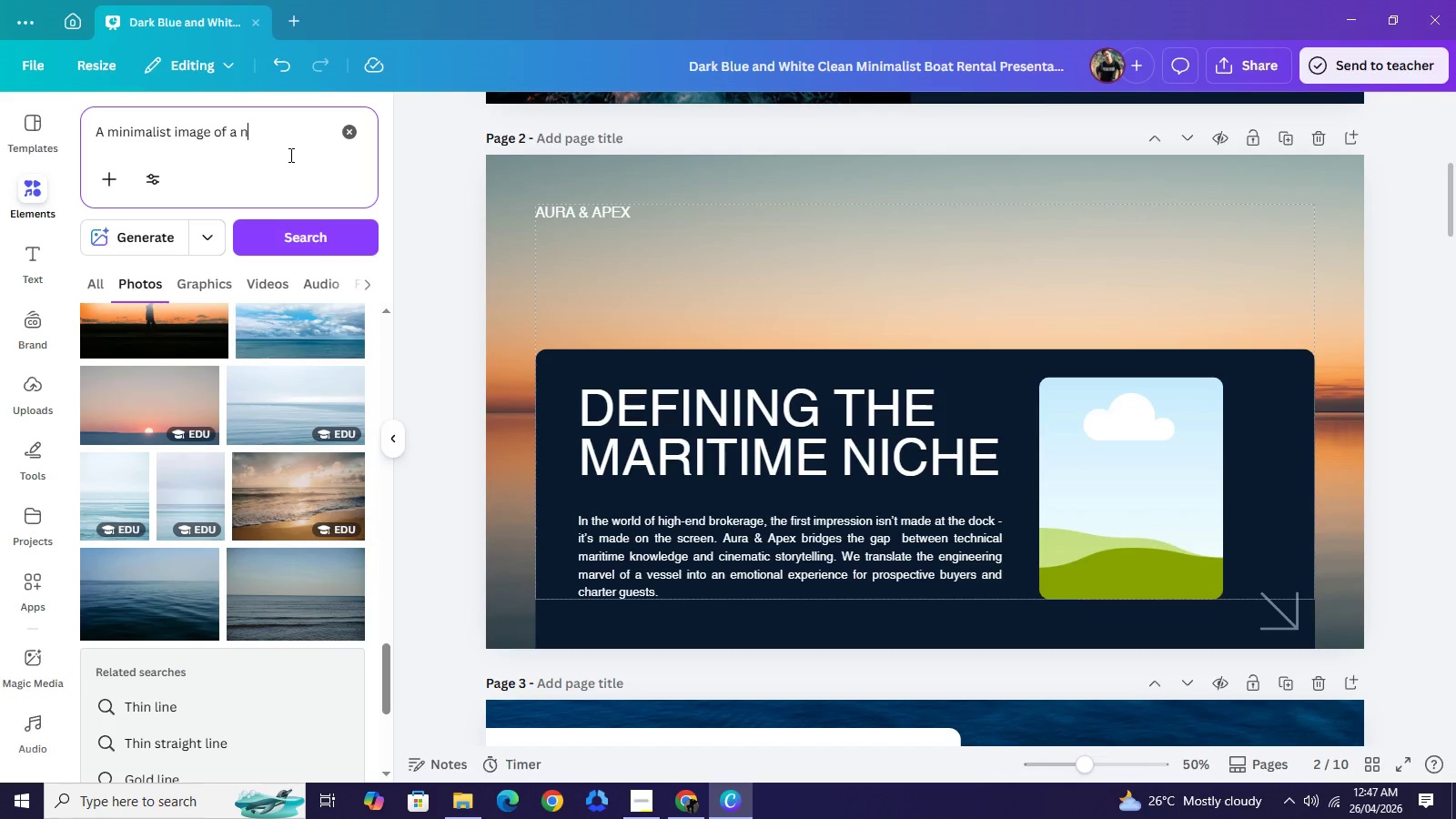 
type(nautical ca)
key(Backspace)
type(hart)
 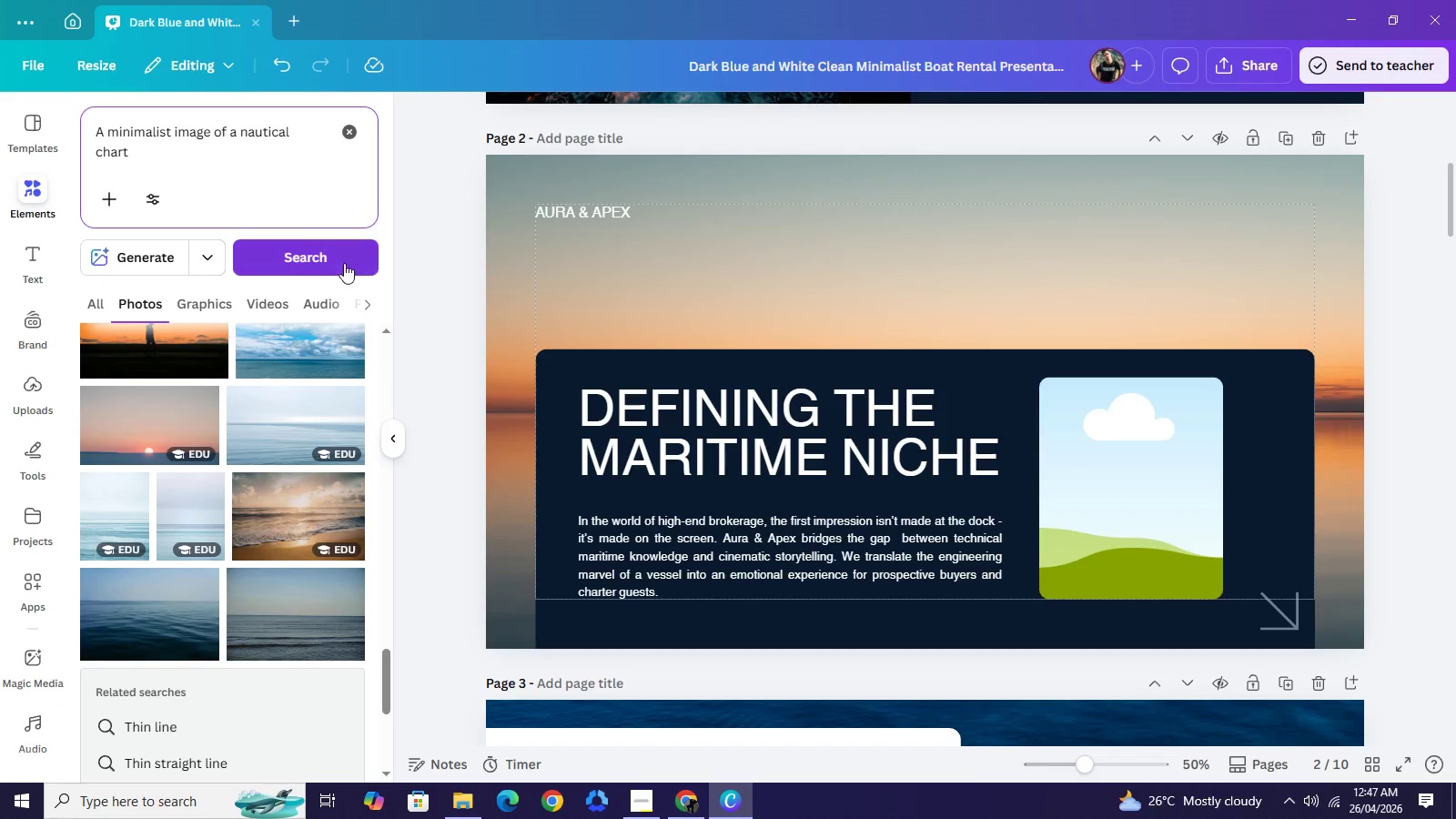 
left_click([343, 262])
 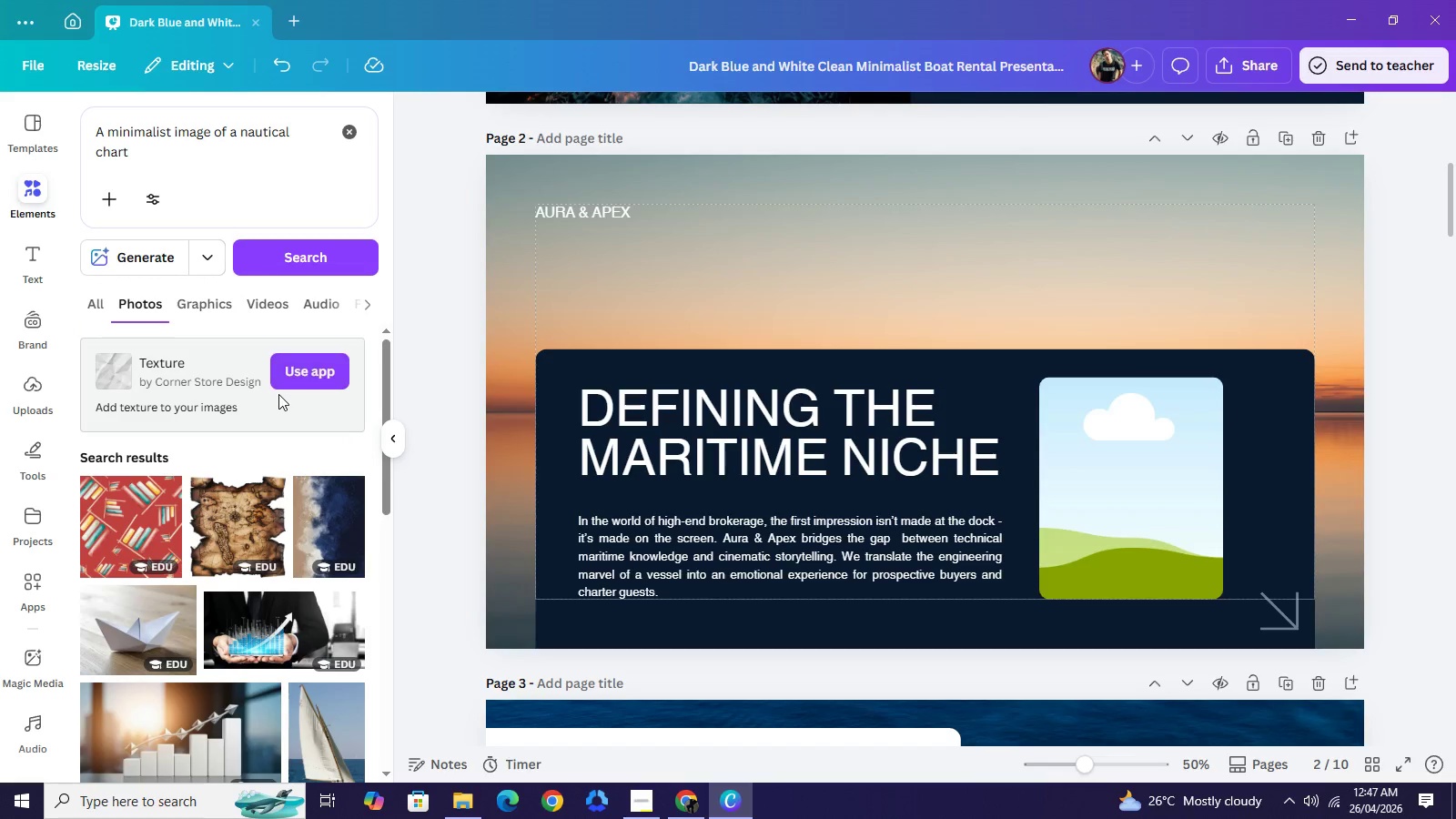 
scroll: coordinate [219, 501], scroll_direction: down, amount: 4.0
 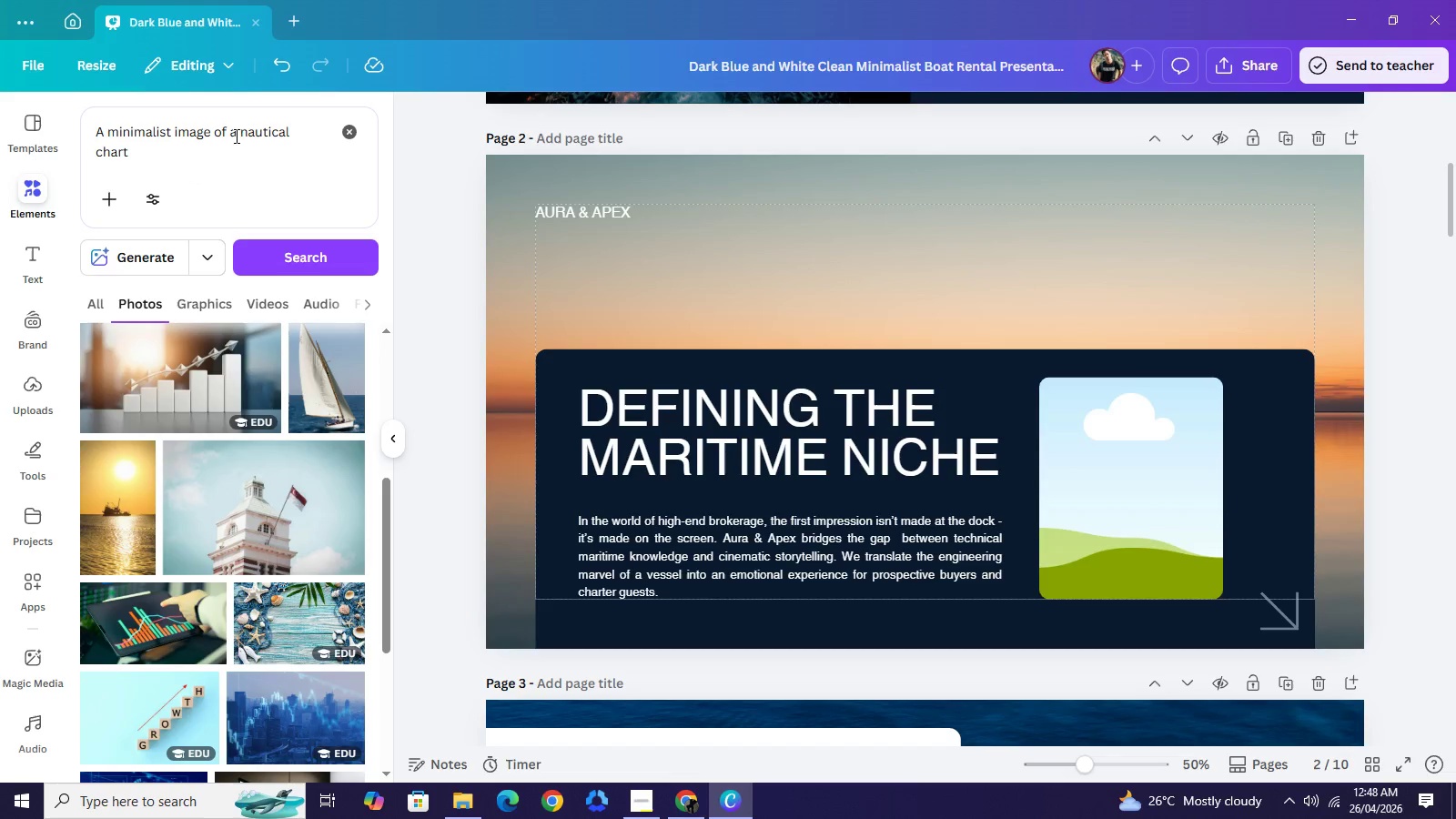 
left_click_drag(start_coordinate=[239, 131], to_coordinate=[270, 152])
 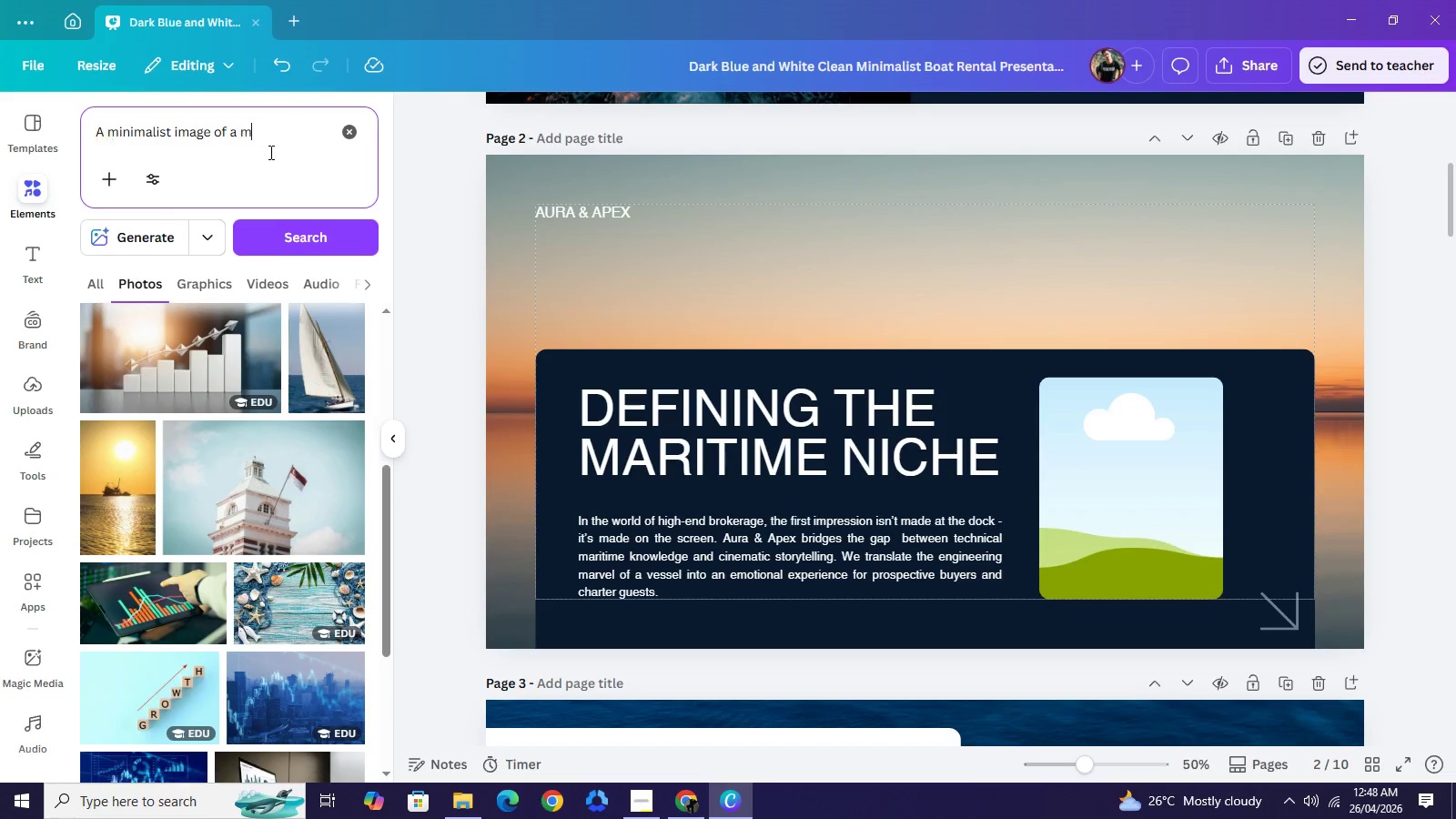 
type(maritime)
key(NumpadEnter)
 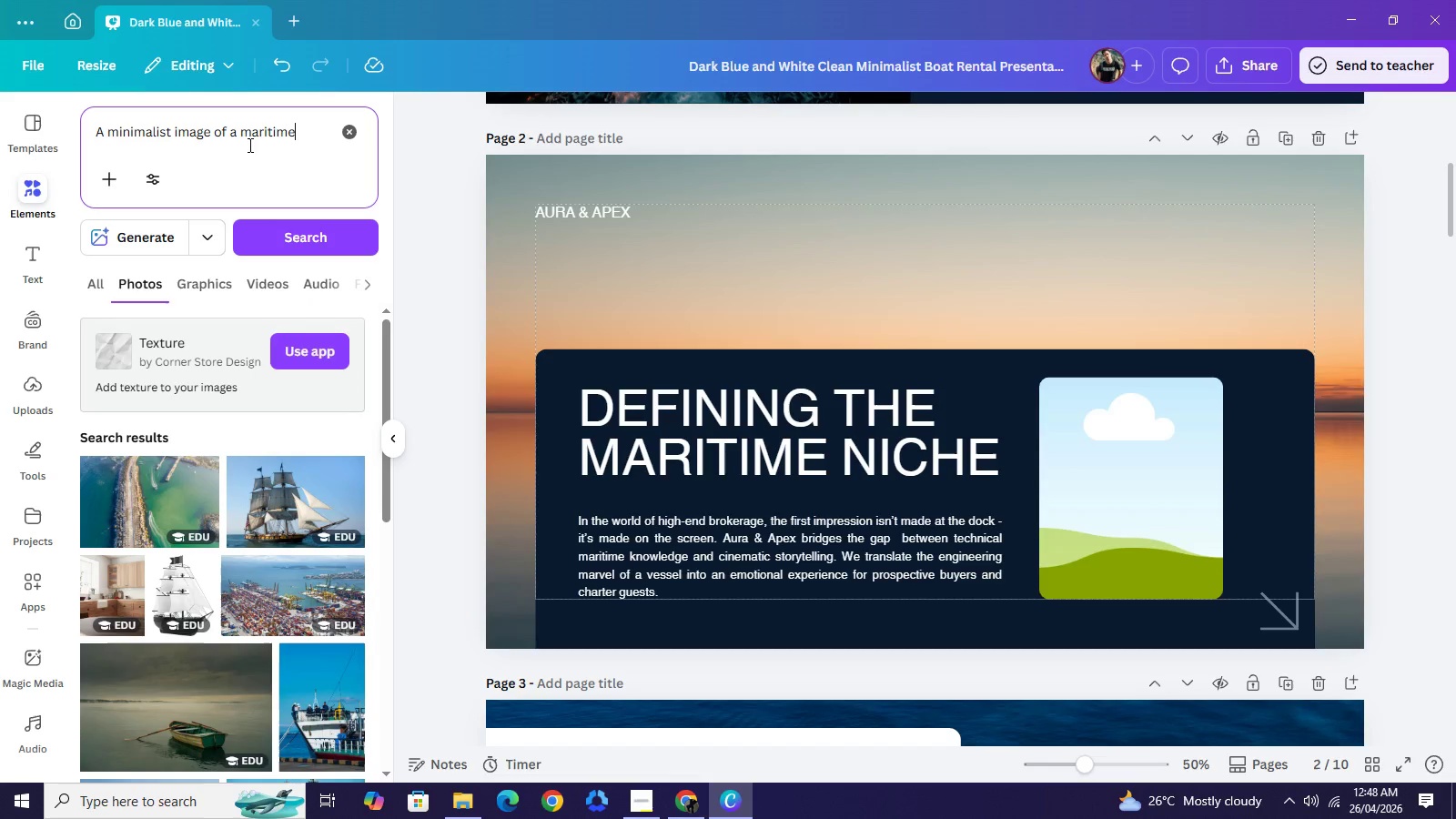 
left_click_drag(start_coordinate=[241, 127], to_coordinate=[326, 141])
 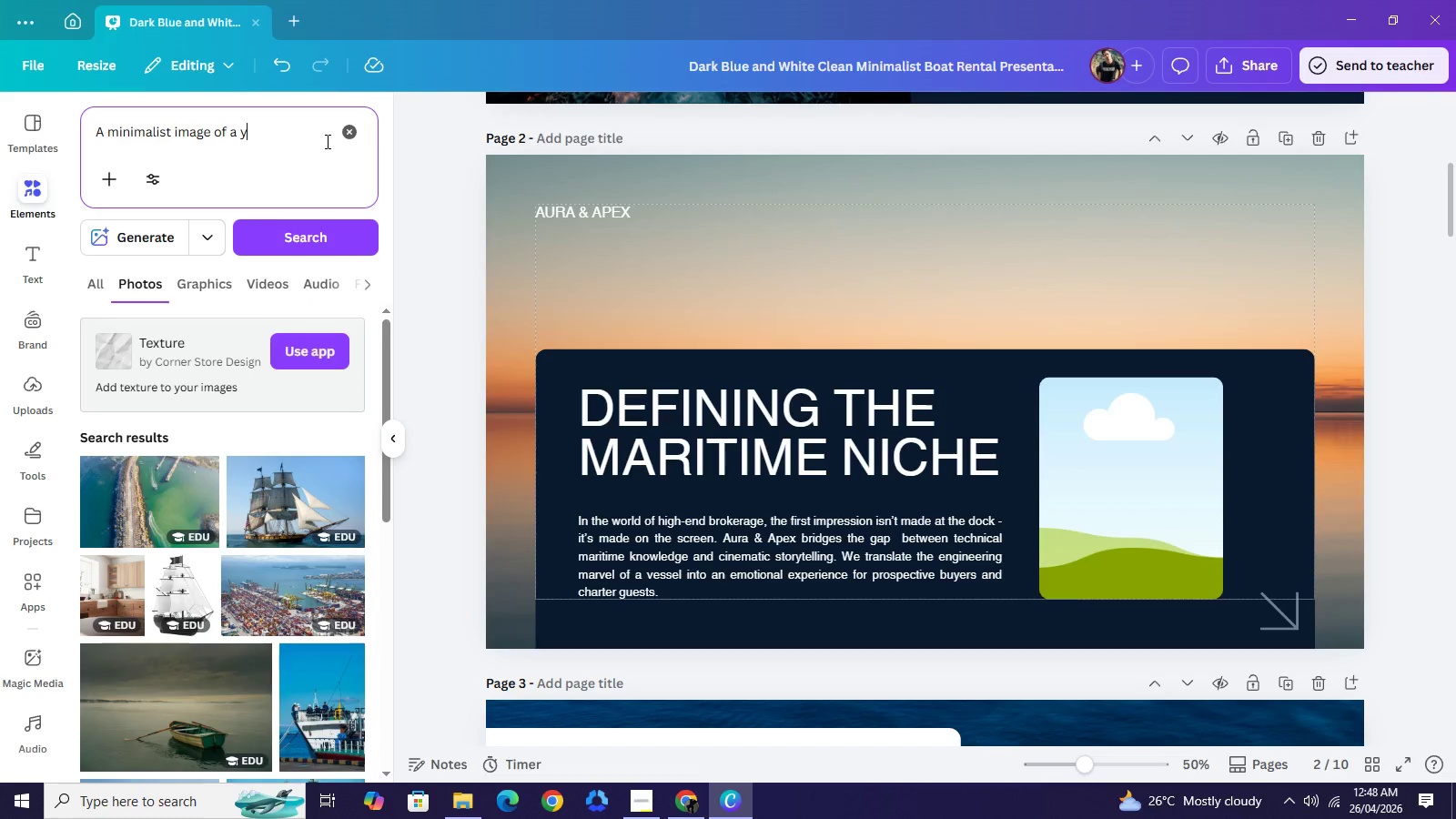 
type(yacht)
 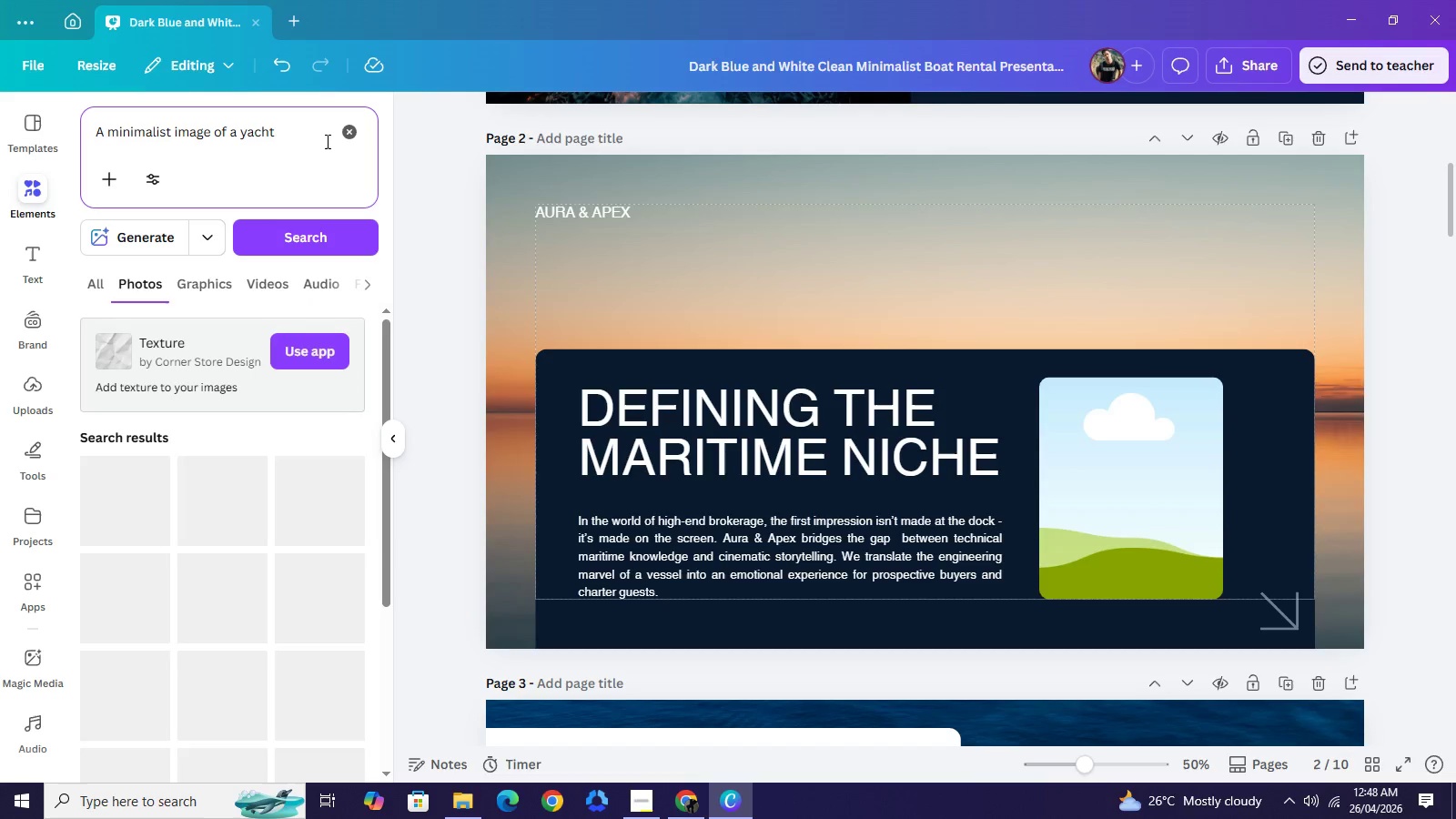 
key(Enter)
 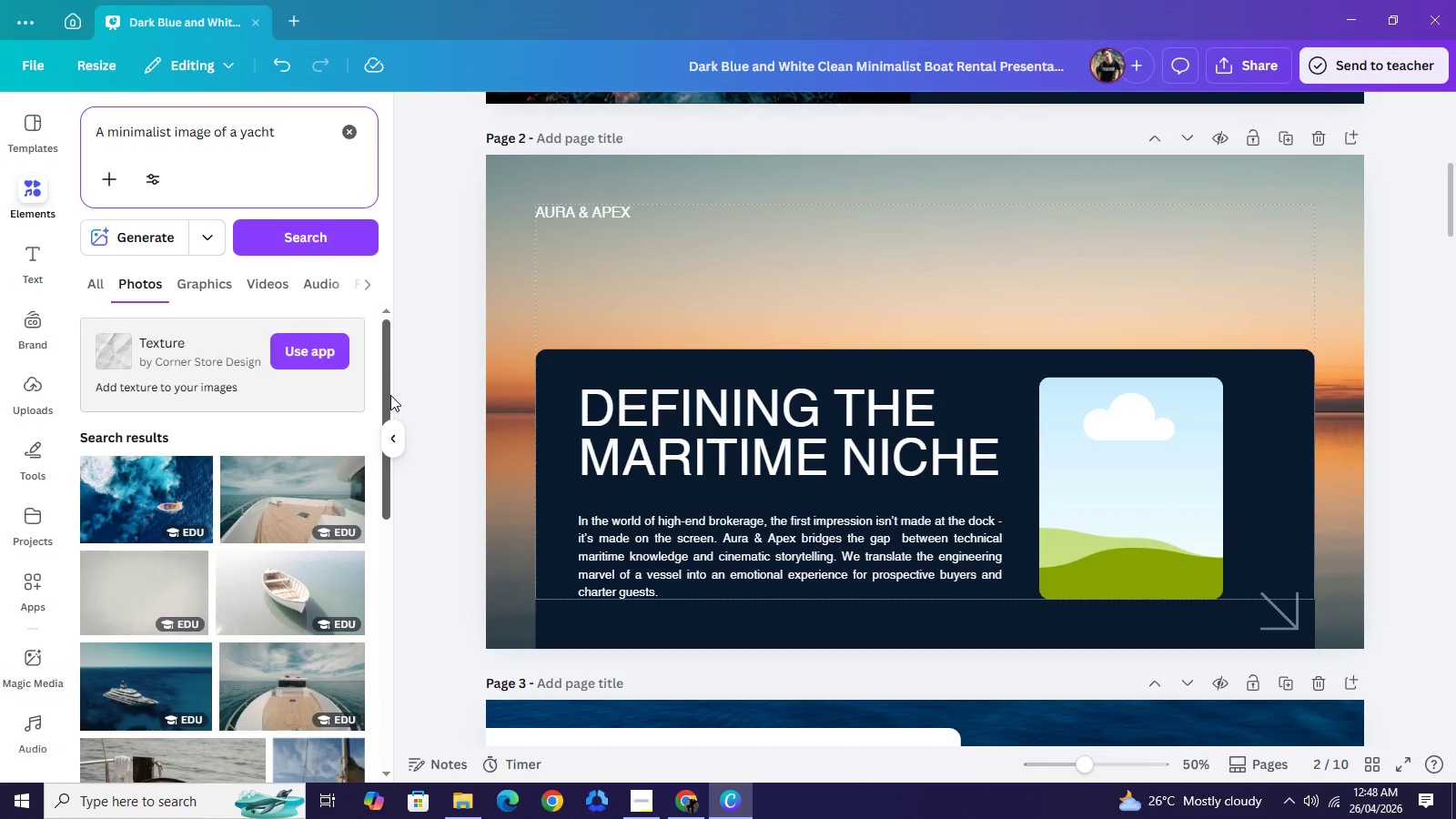 
scroll: coordinate [218, 588], scroll_direction: down, amount: 2.0
 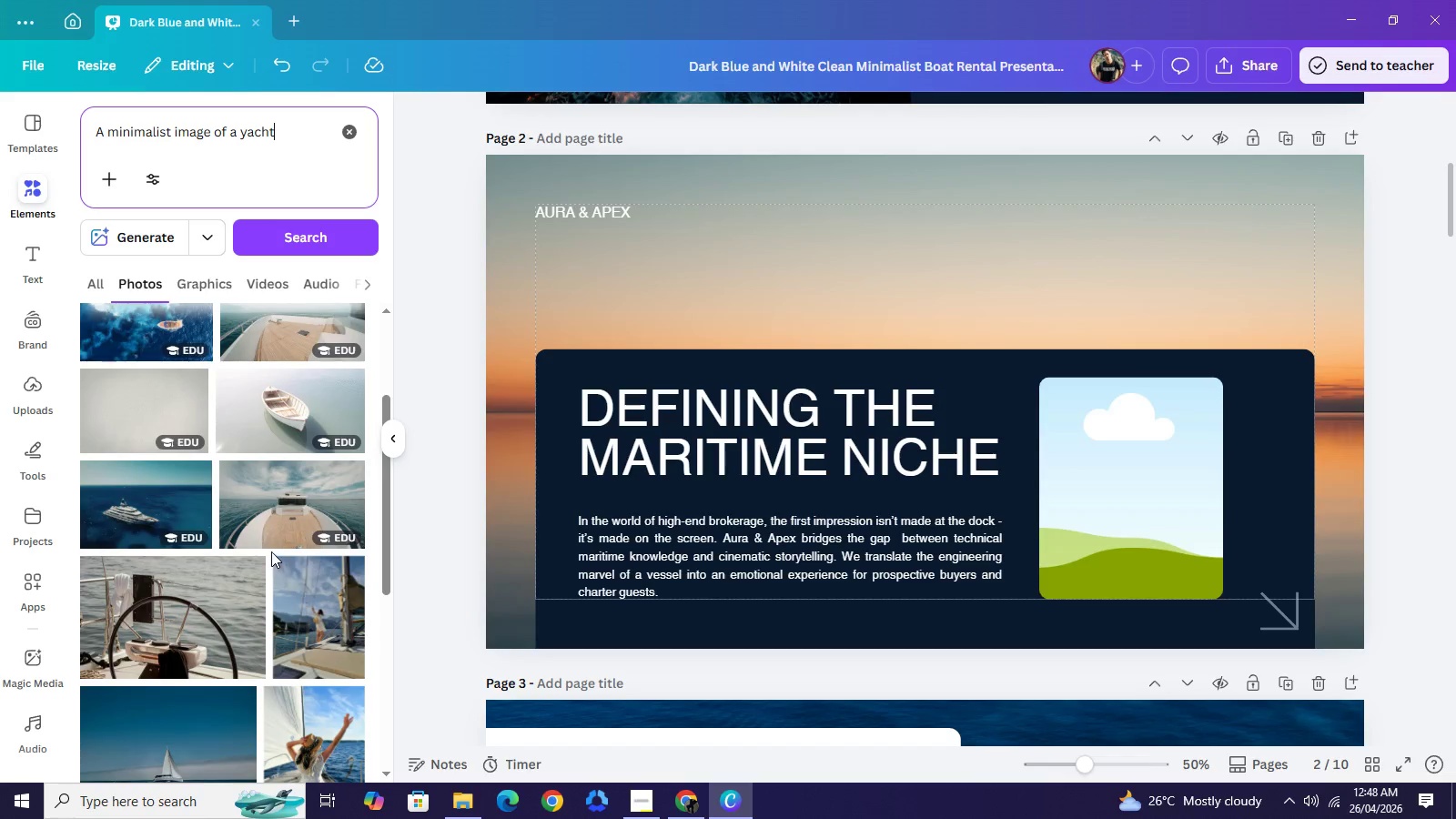 
left_click([278, 504])
 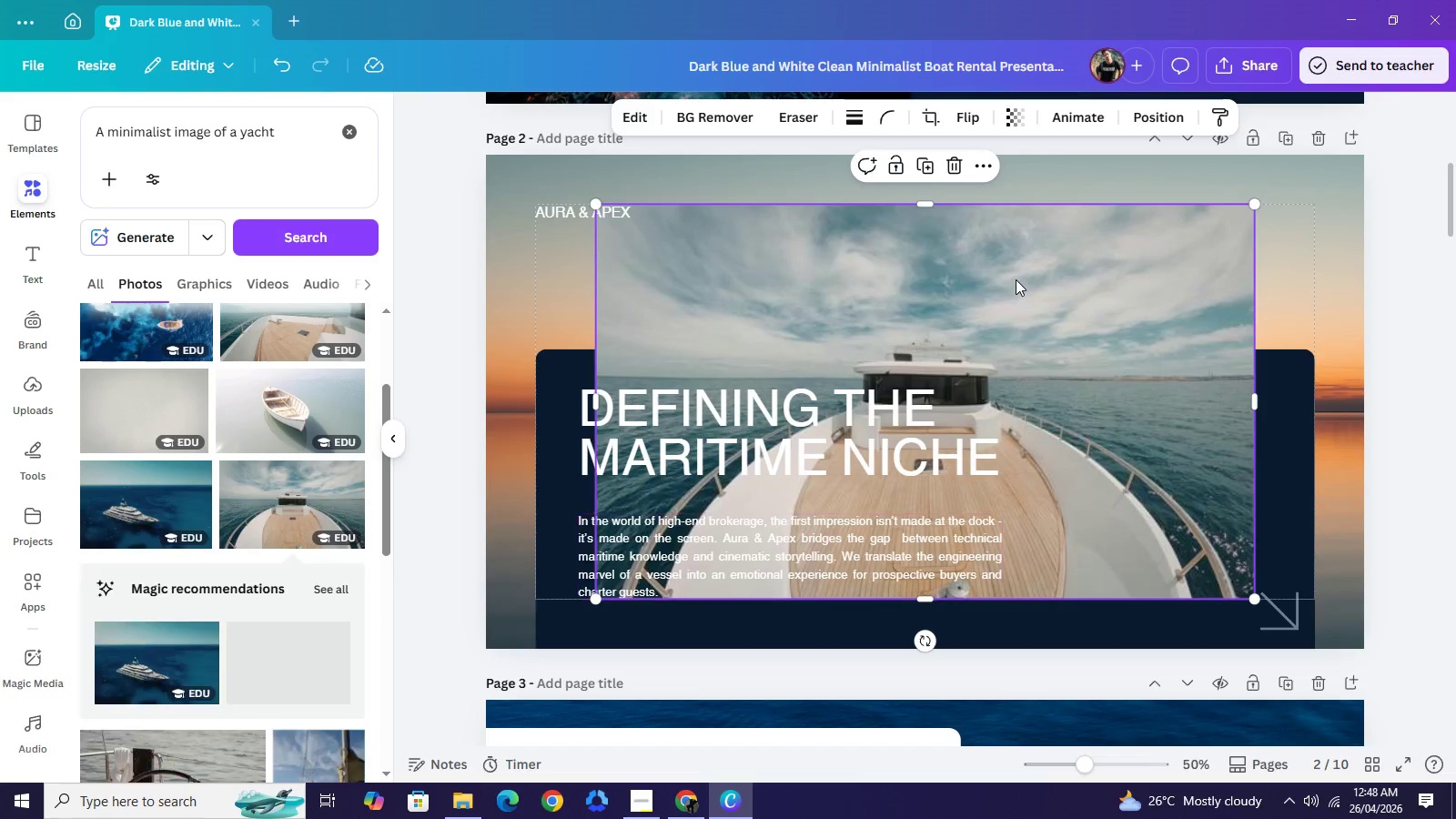 
left_click_drag(start_coordinate=[1016, 280], to_coordinate=[1110, 341])
 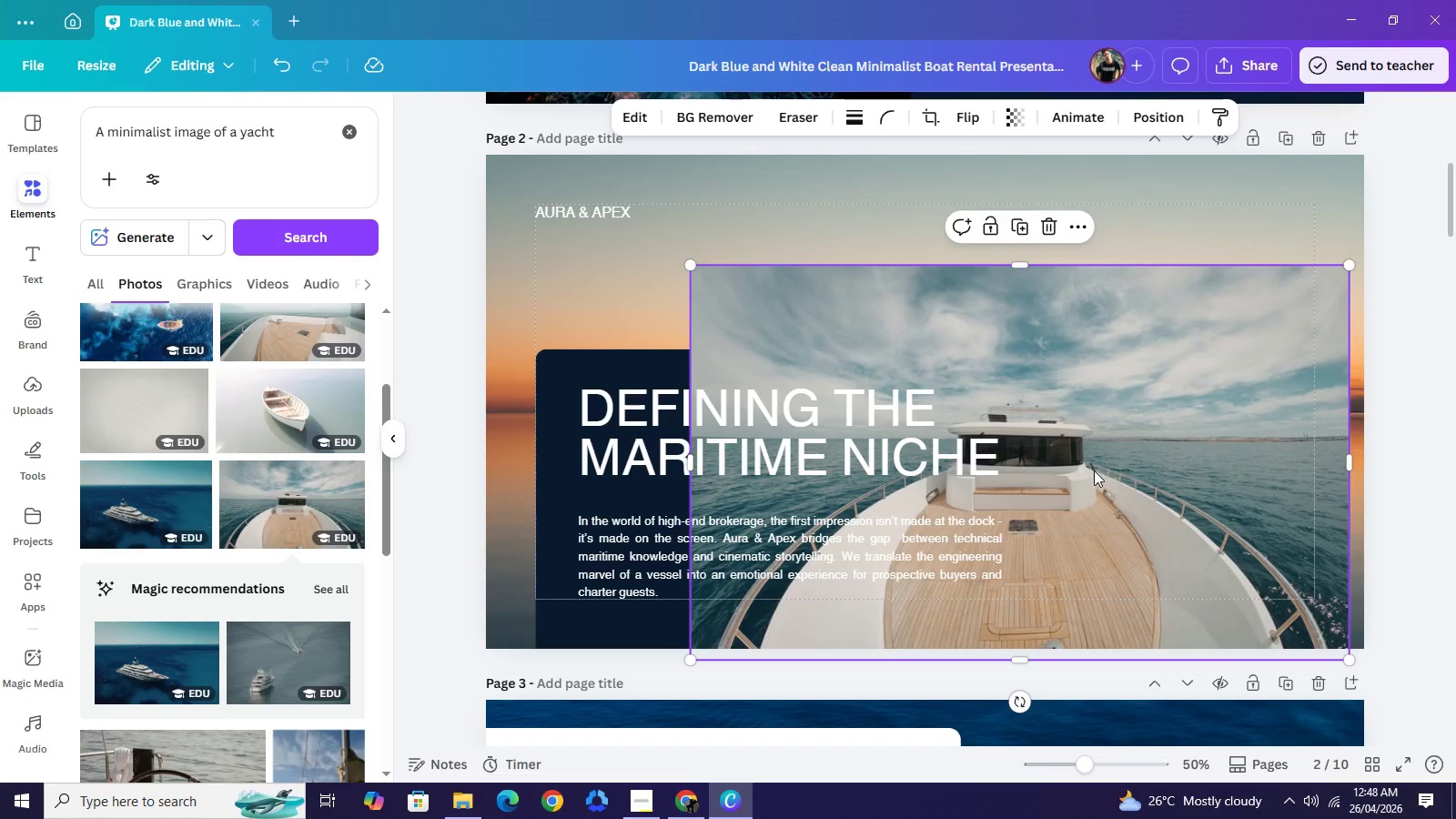 
left_click_drag(start_coordinate=[1060, 449], to_coordinate=[1110, 479])
 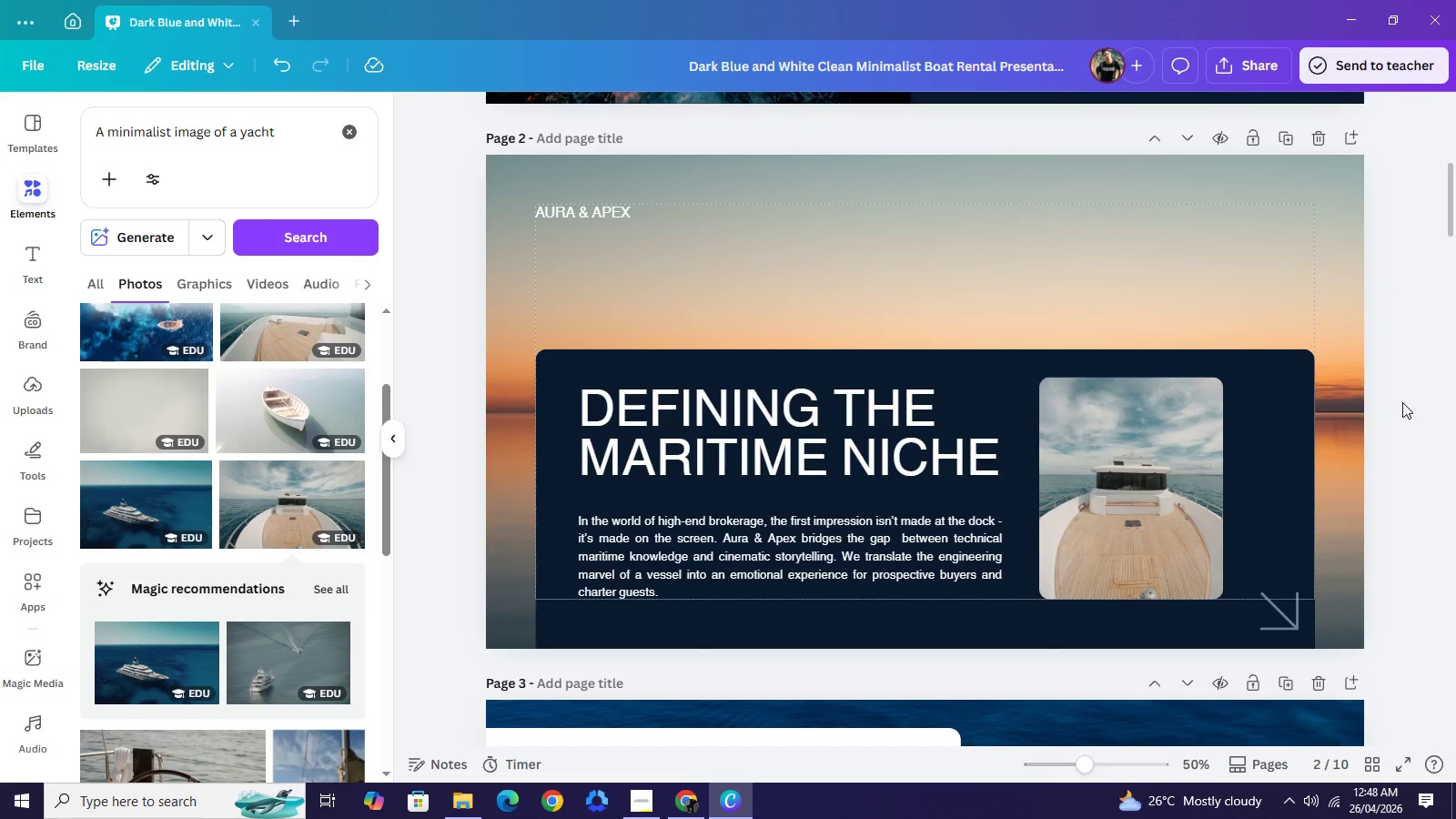 
left_click([1402, 402])
 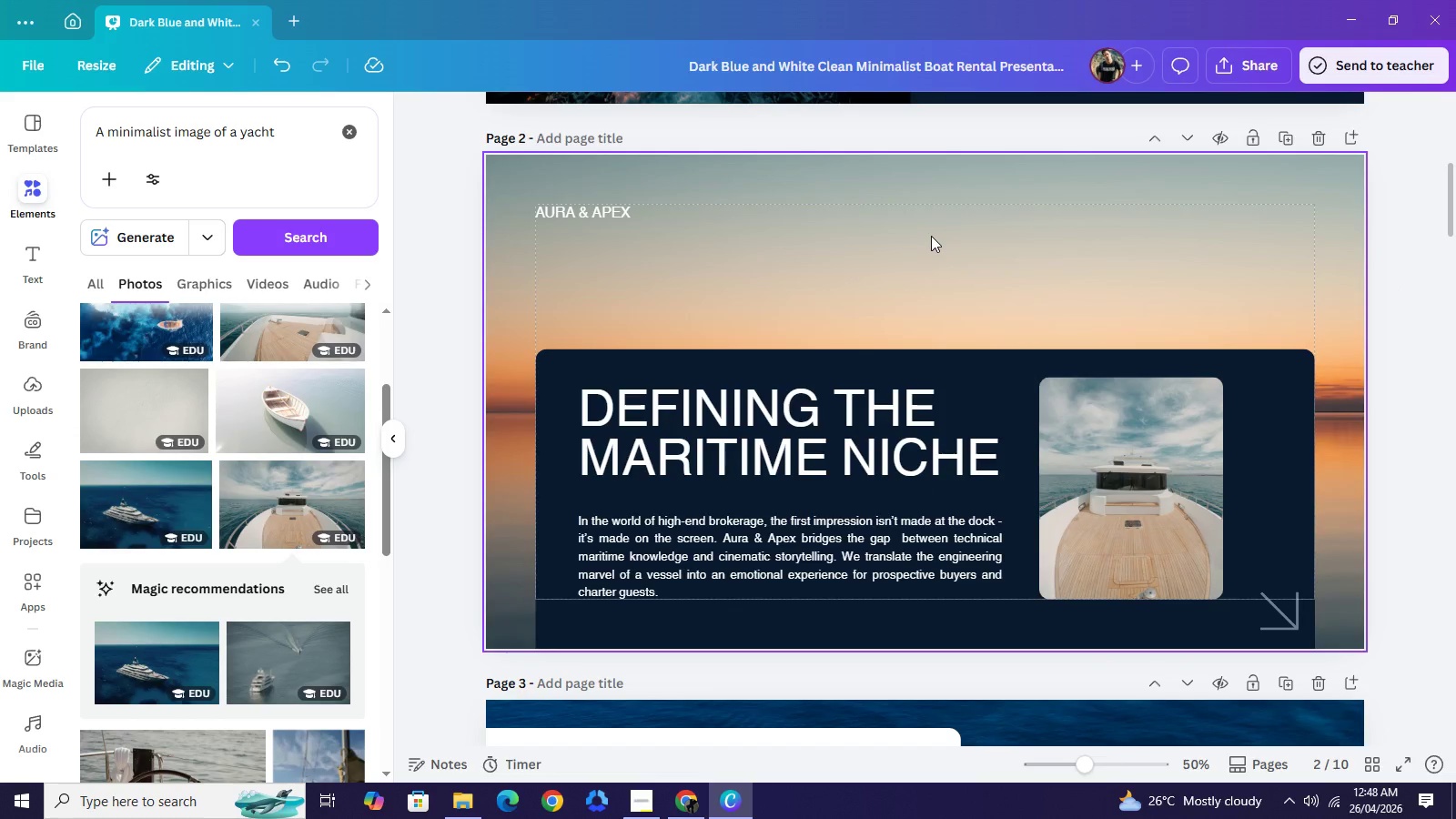 
wait(5.52)
 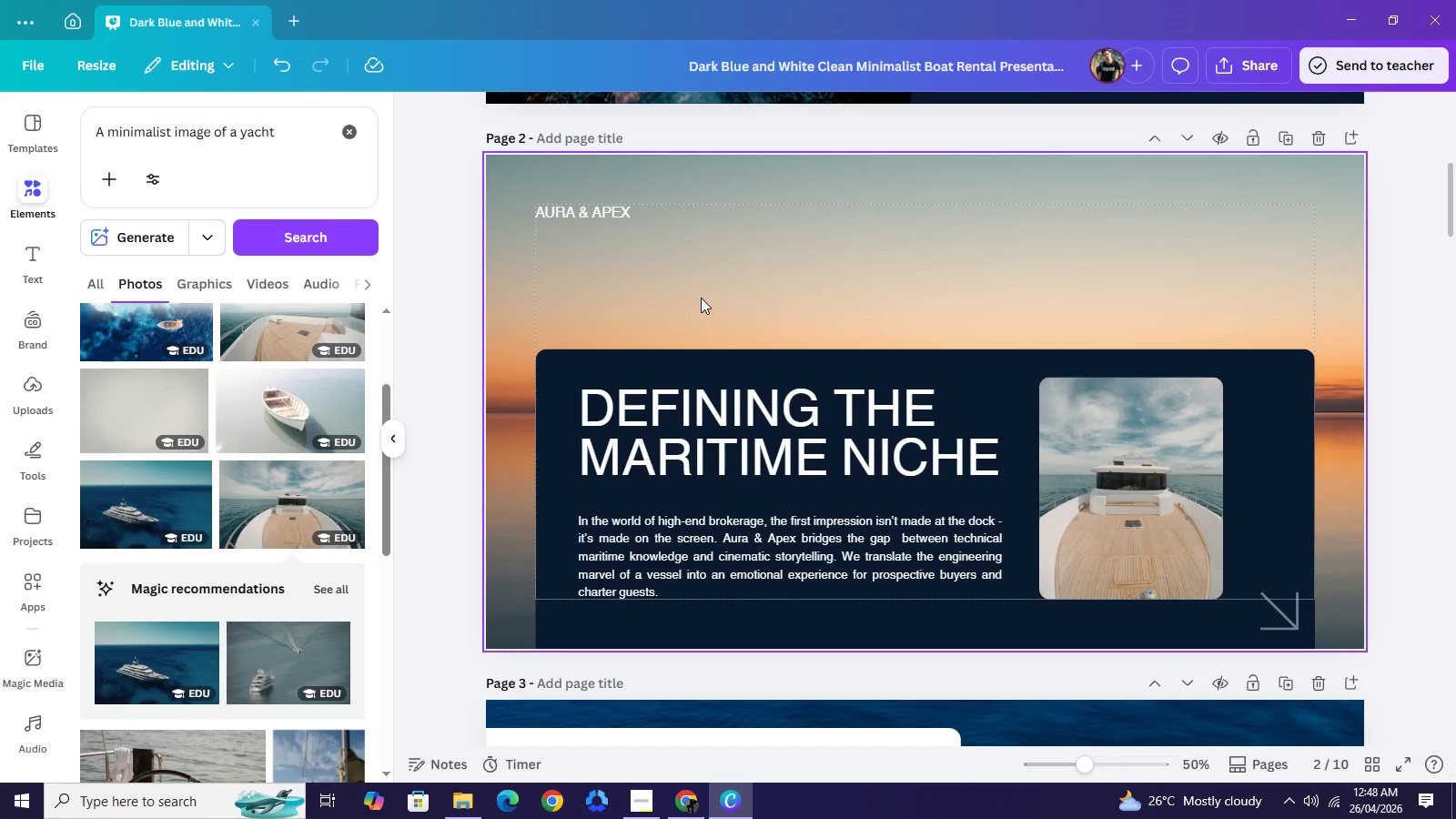 
scroll: coordinate [940, 246], scroll_direction: up, amount: 3.0
 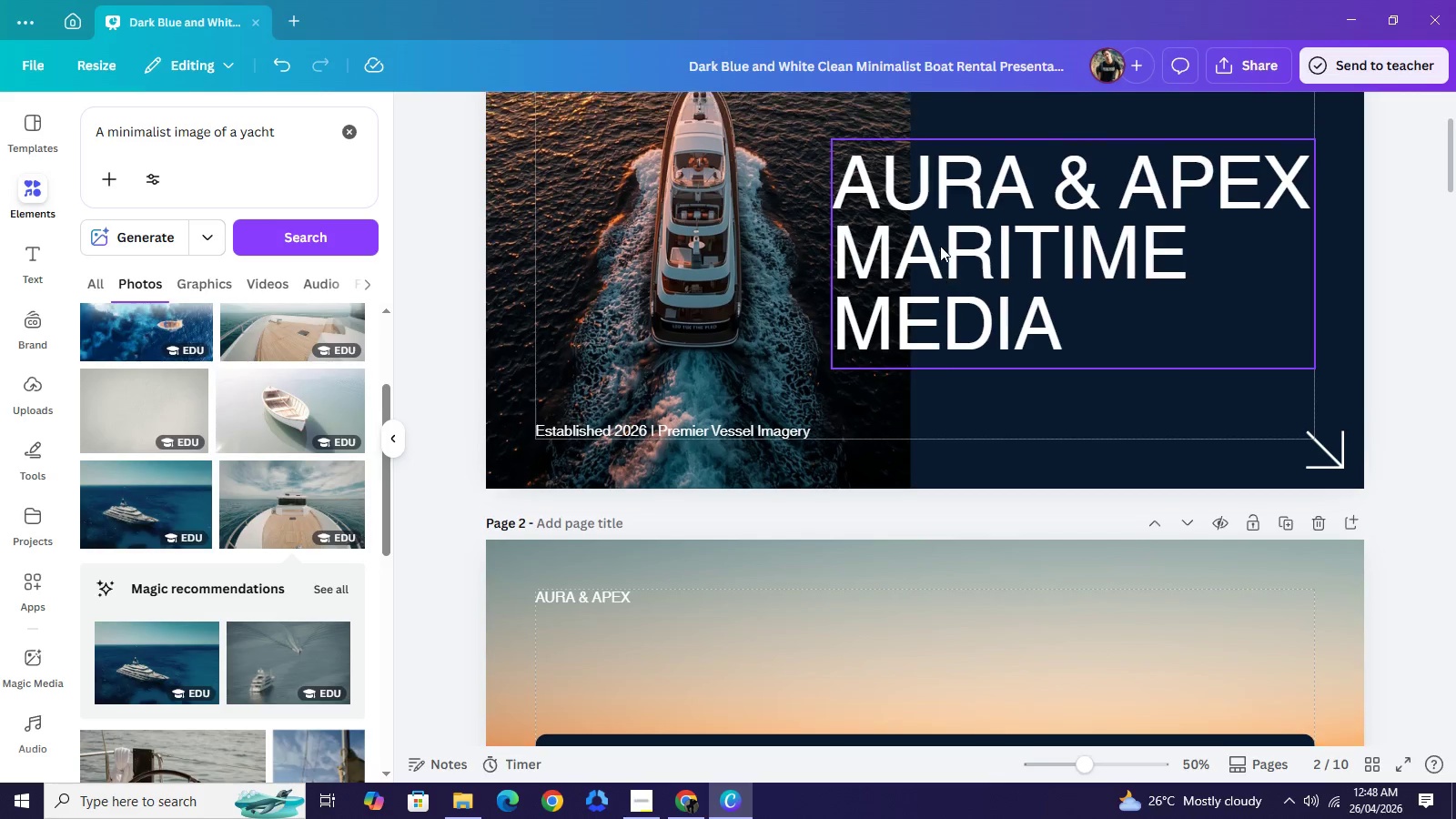 
scroll: coordinate [939, 258], scroll_direction: down, amount: 3.0
 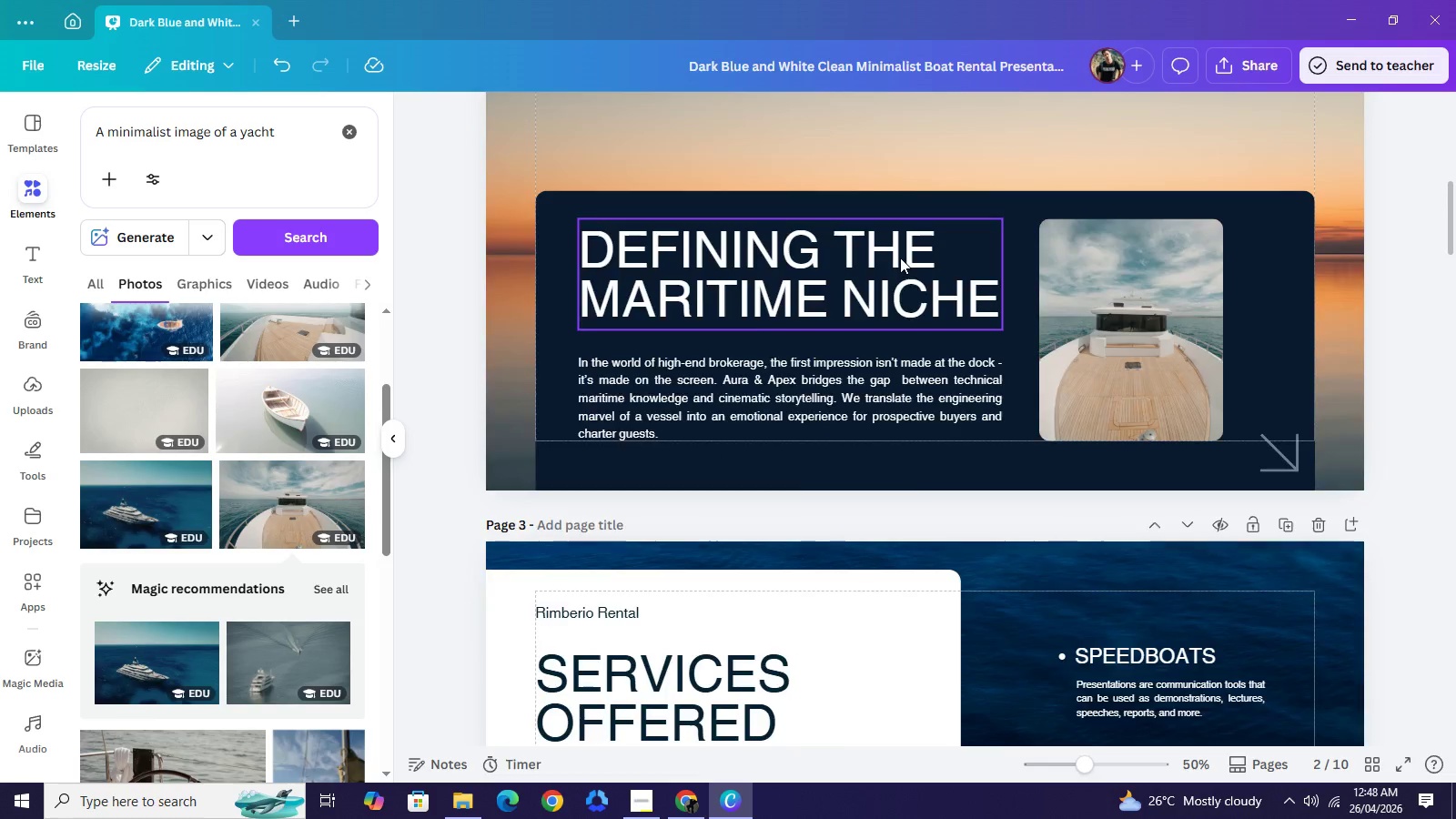 
scroll: coordinate [900, 258], scroll_direction: up, amount: 1.0
 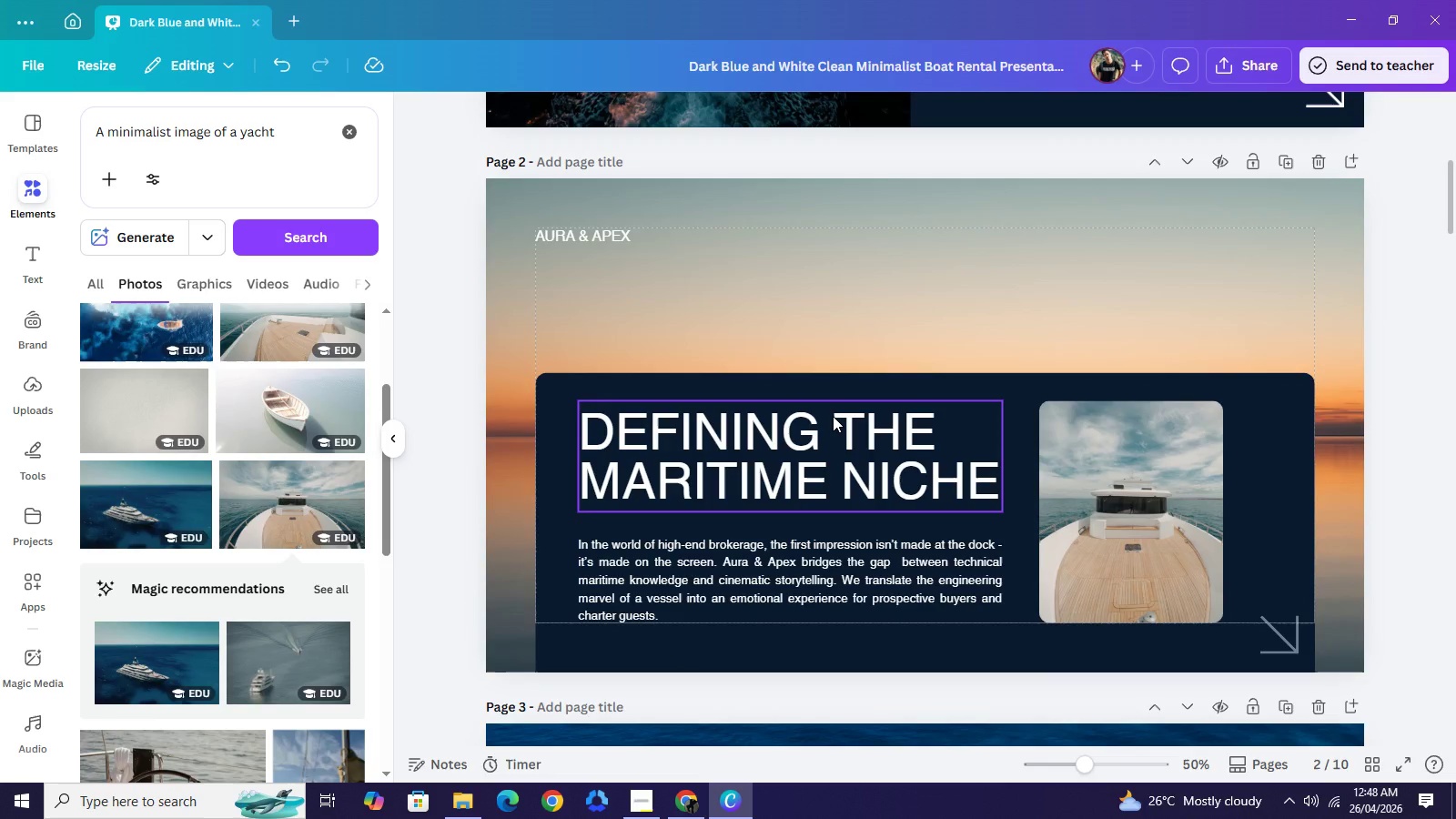 
wait(5.16)
 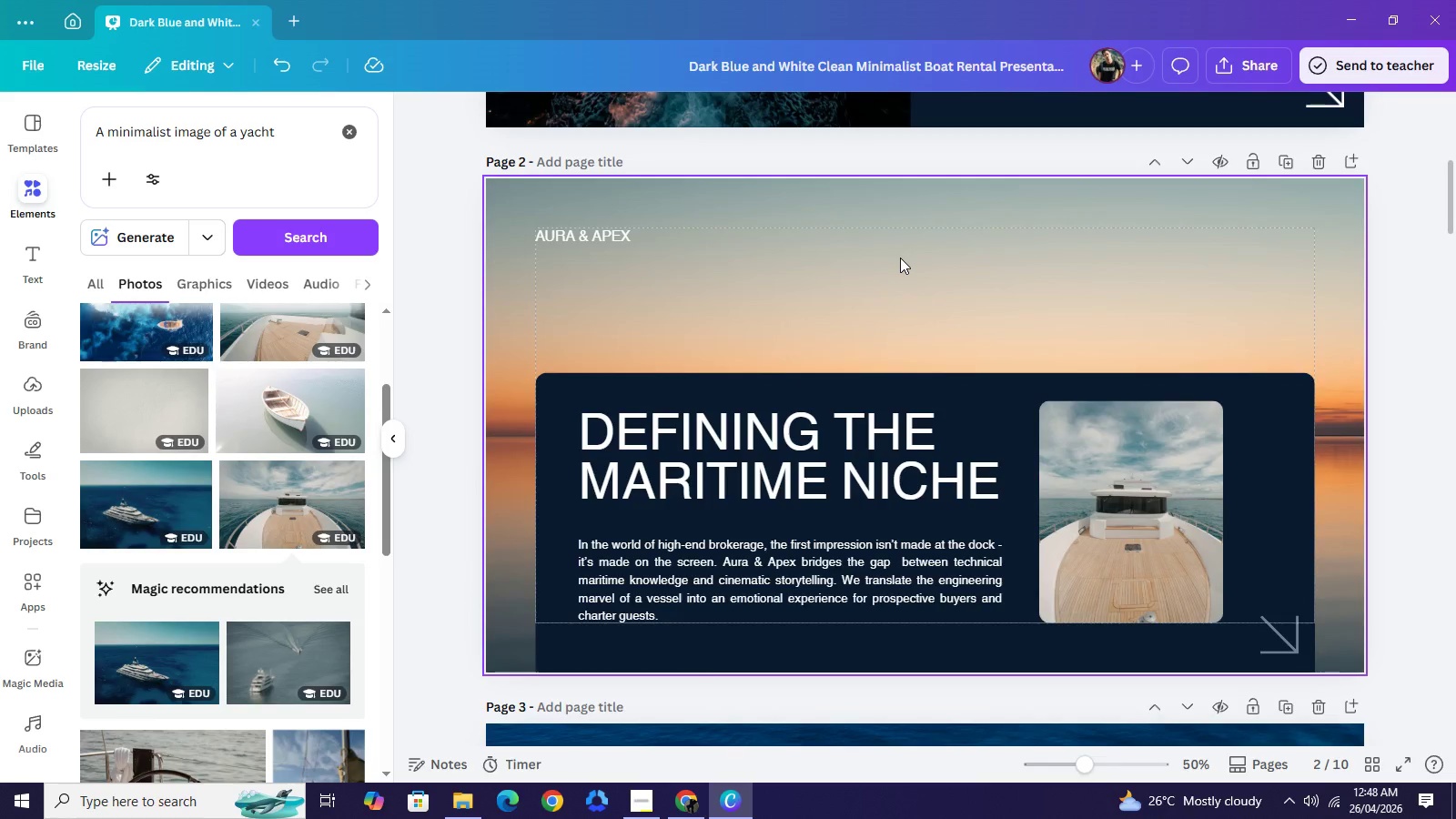 
scroll: coordinate [828, 413], scroll_direction: down, amount: 3.0
 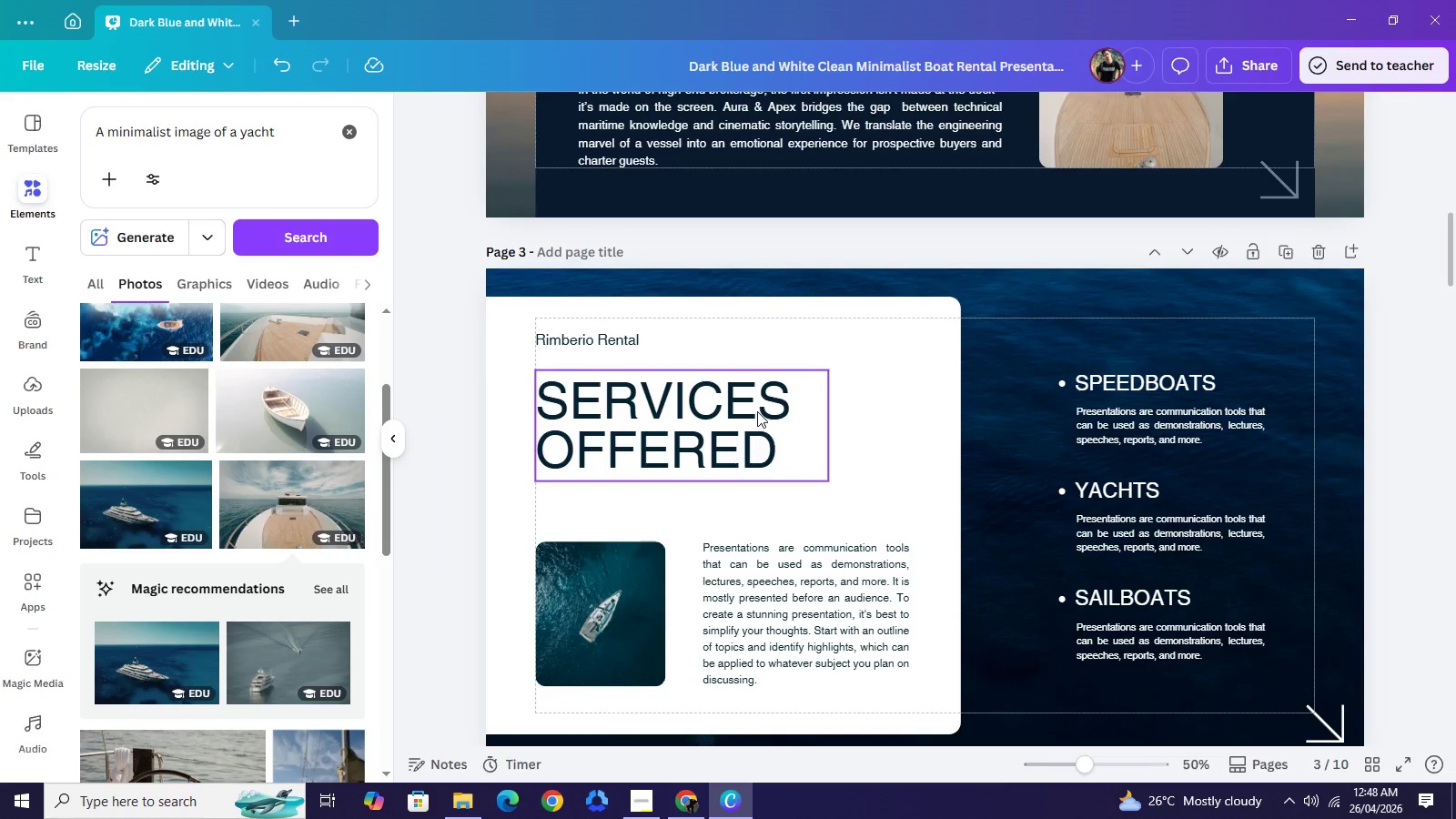 
left_click([721, 424])
 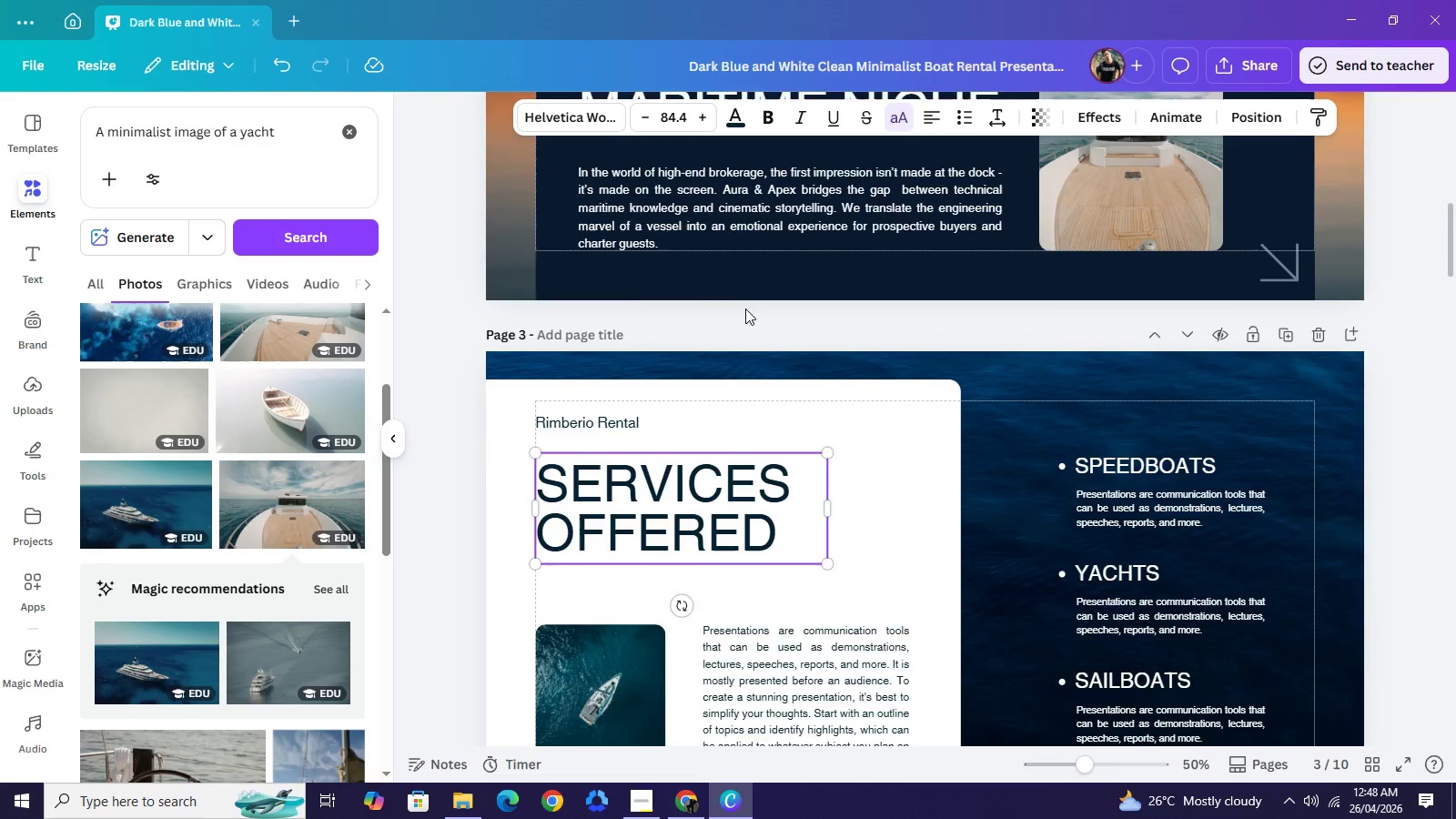 
scroll: coordinate [726, 198], scroll_direction: up, amount: 3.0
 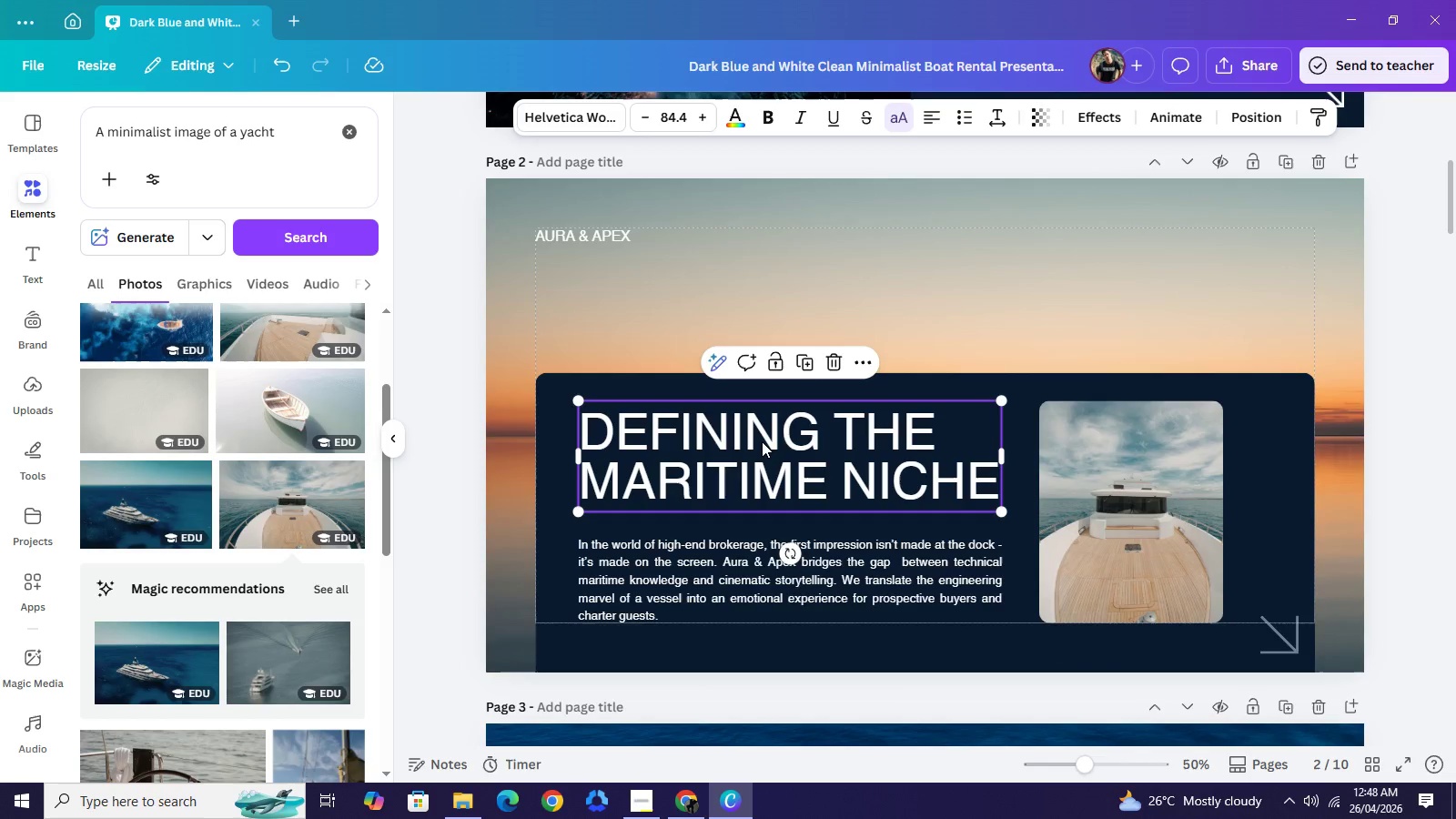 
left_click([762, 441])
 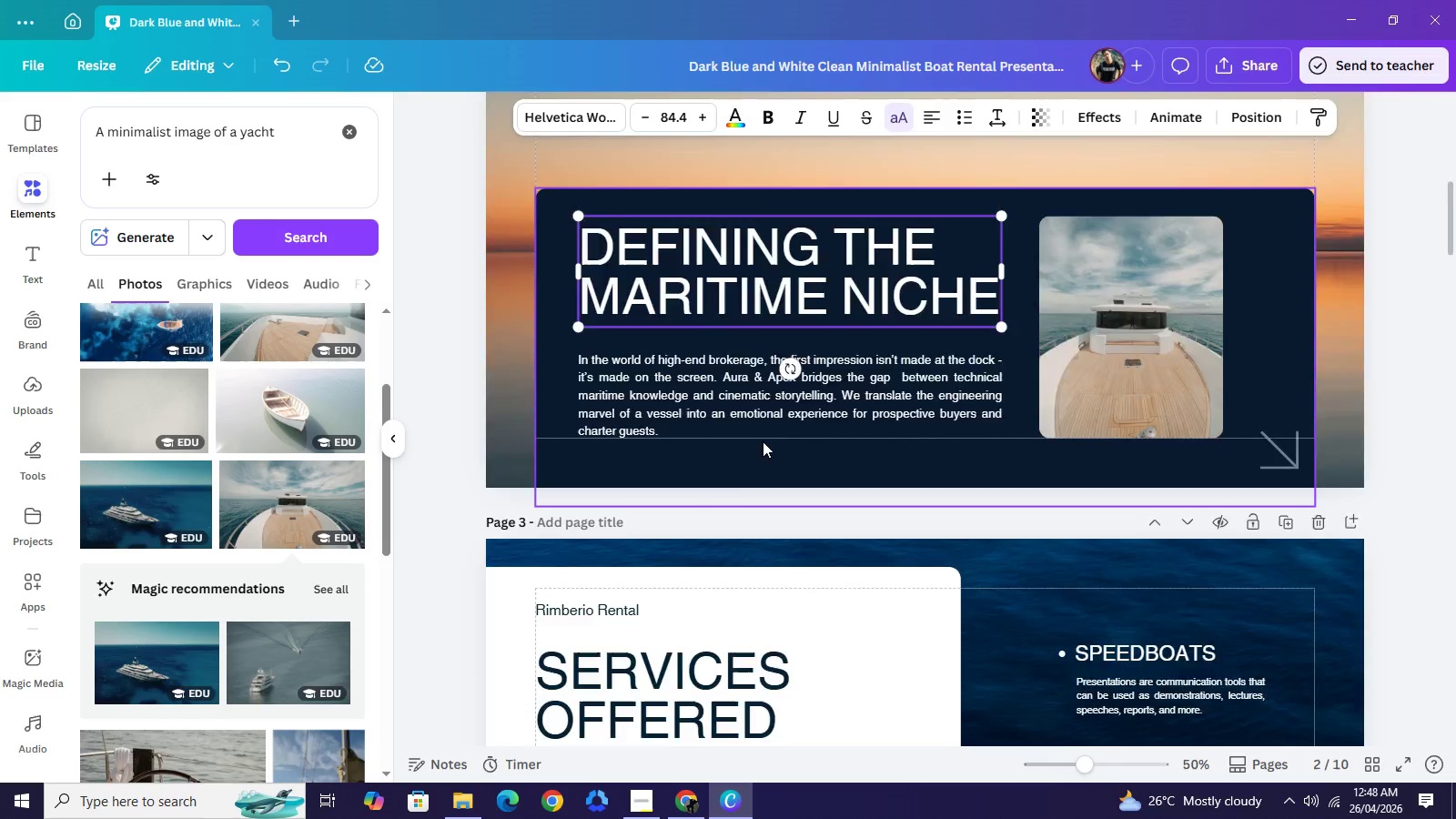 
scroll: coordinate [763, 441], scroll_direction: down, amount: 2.0
 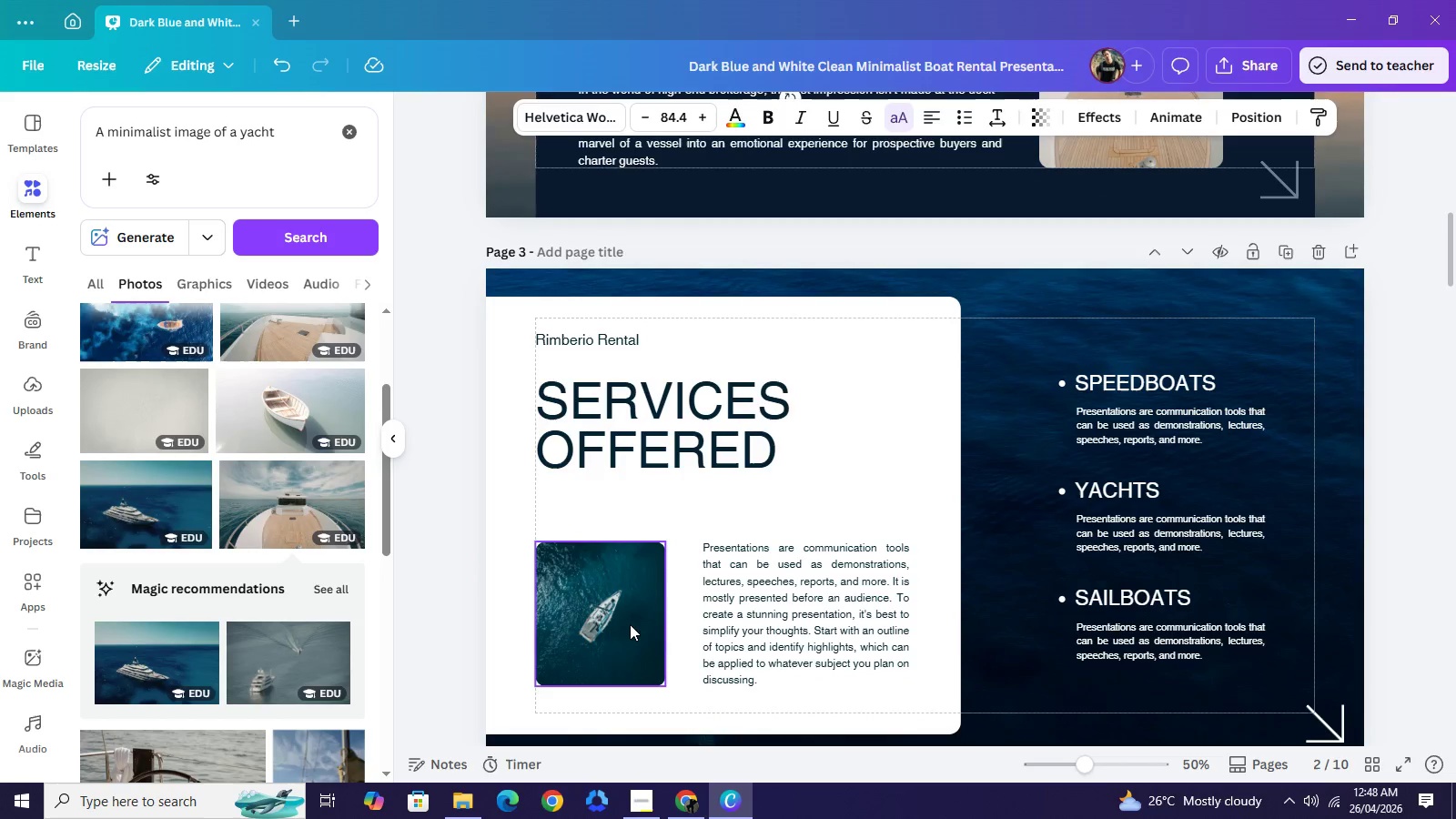 
left_click([630, 624])
 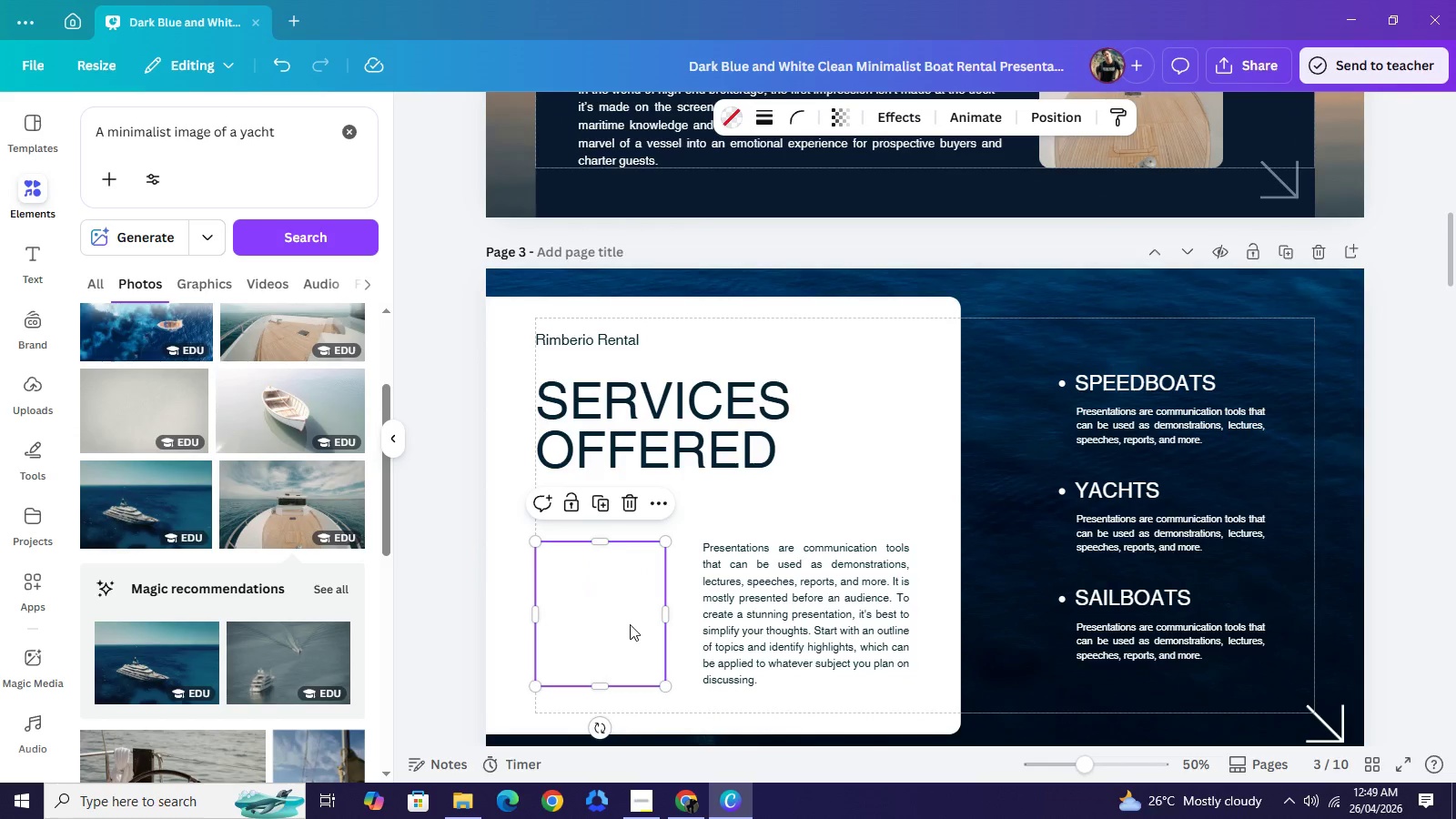 
key(Backspace)
 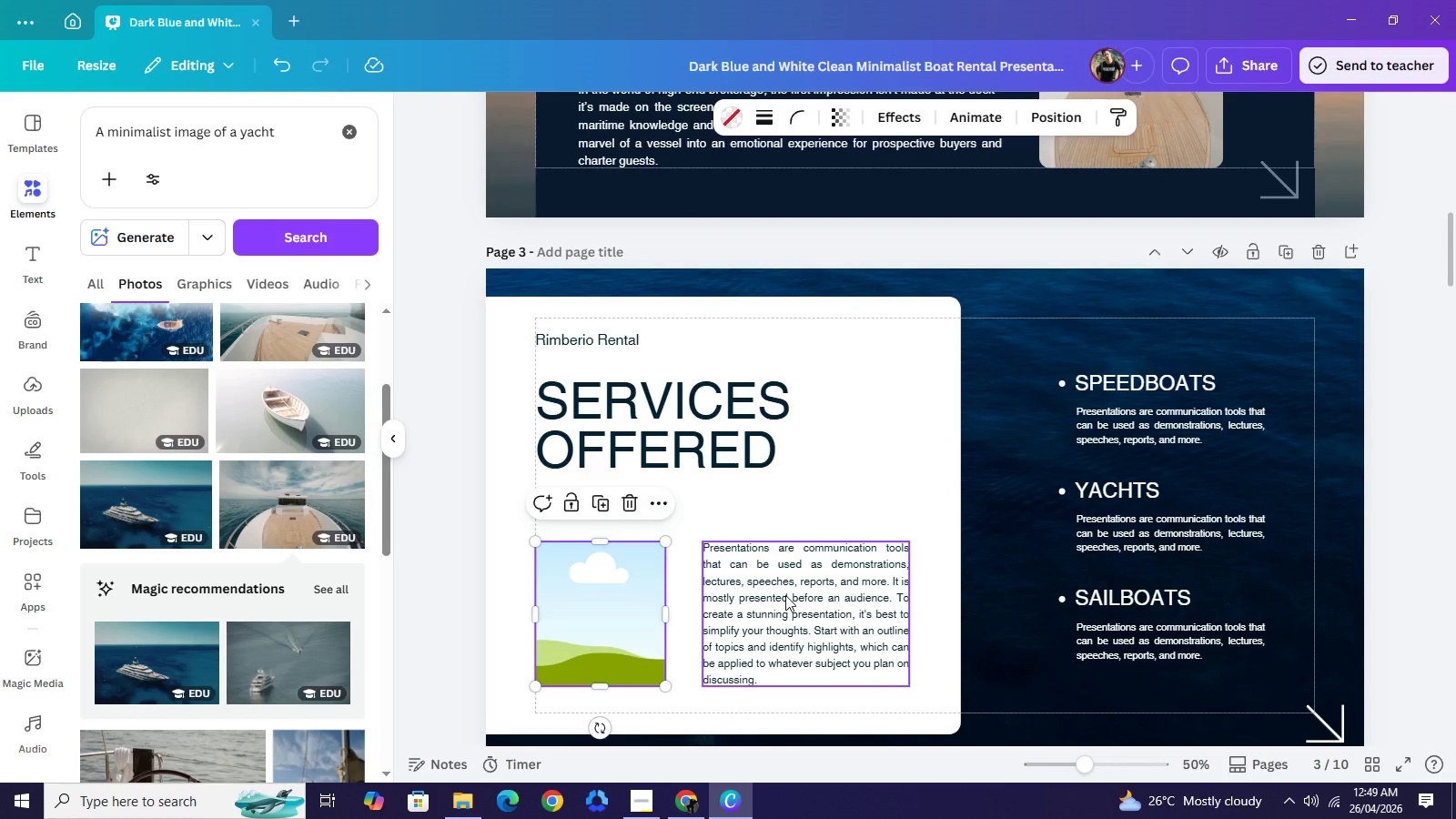 
wait(23.22)
 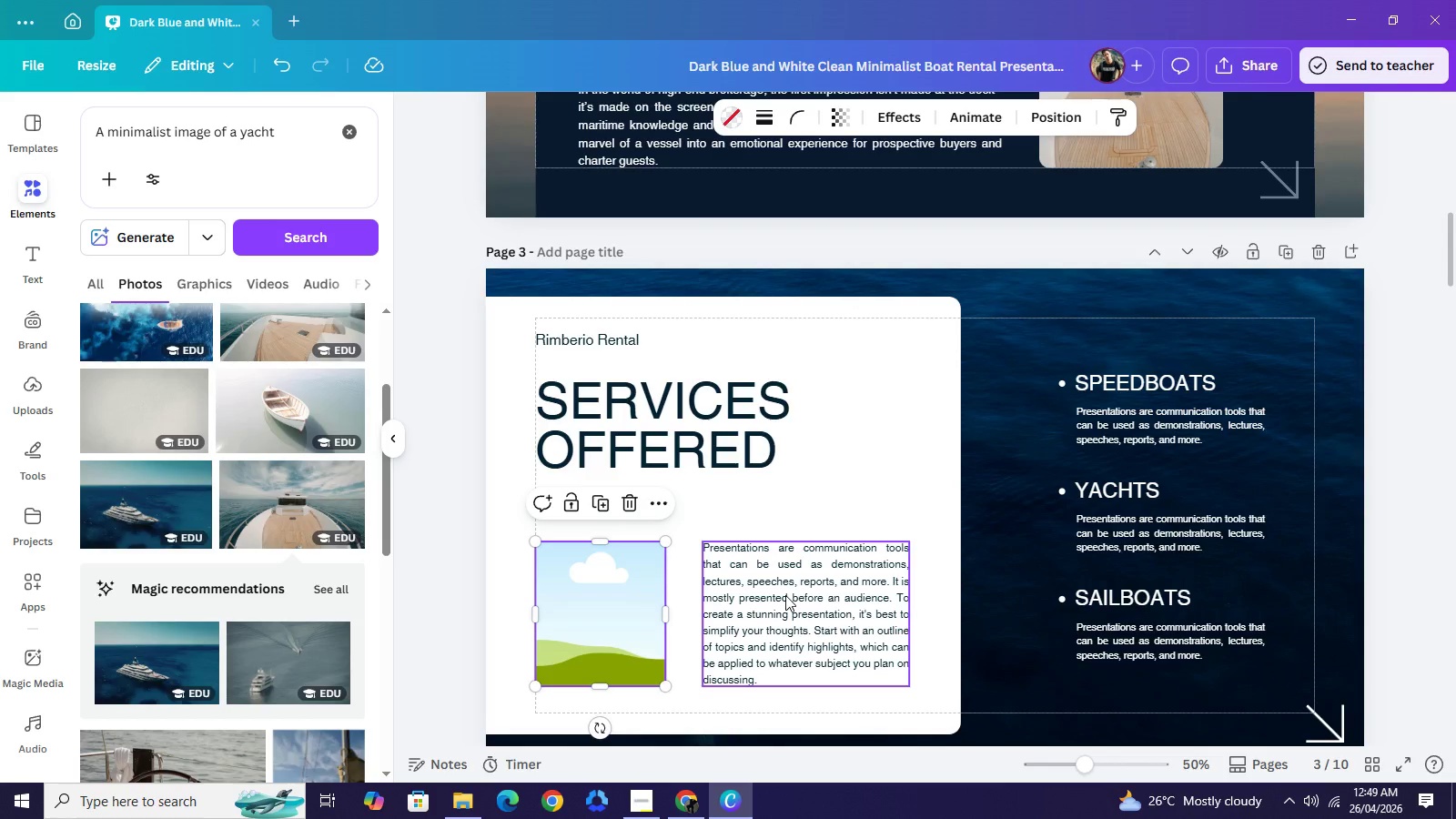 
left_click([620, 338])
 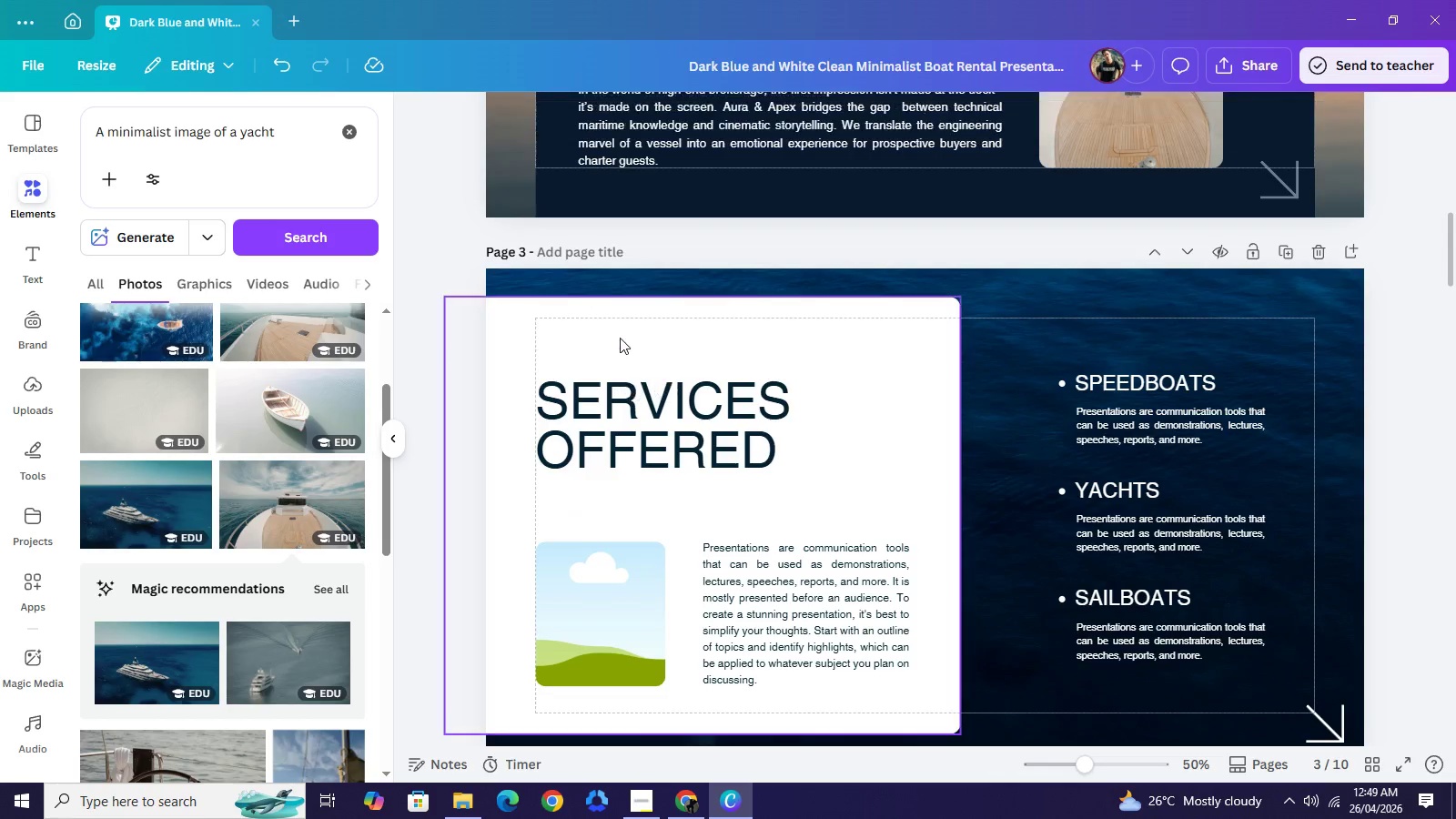 
key(Backspace)
 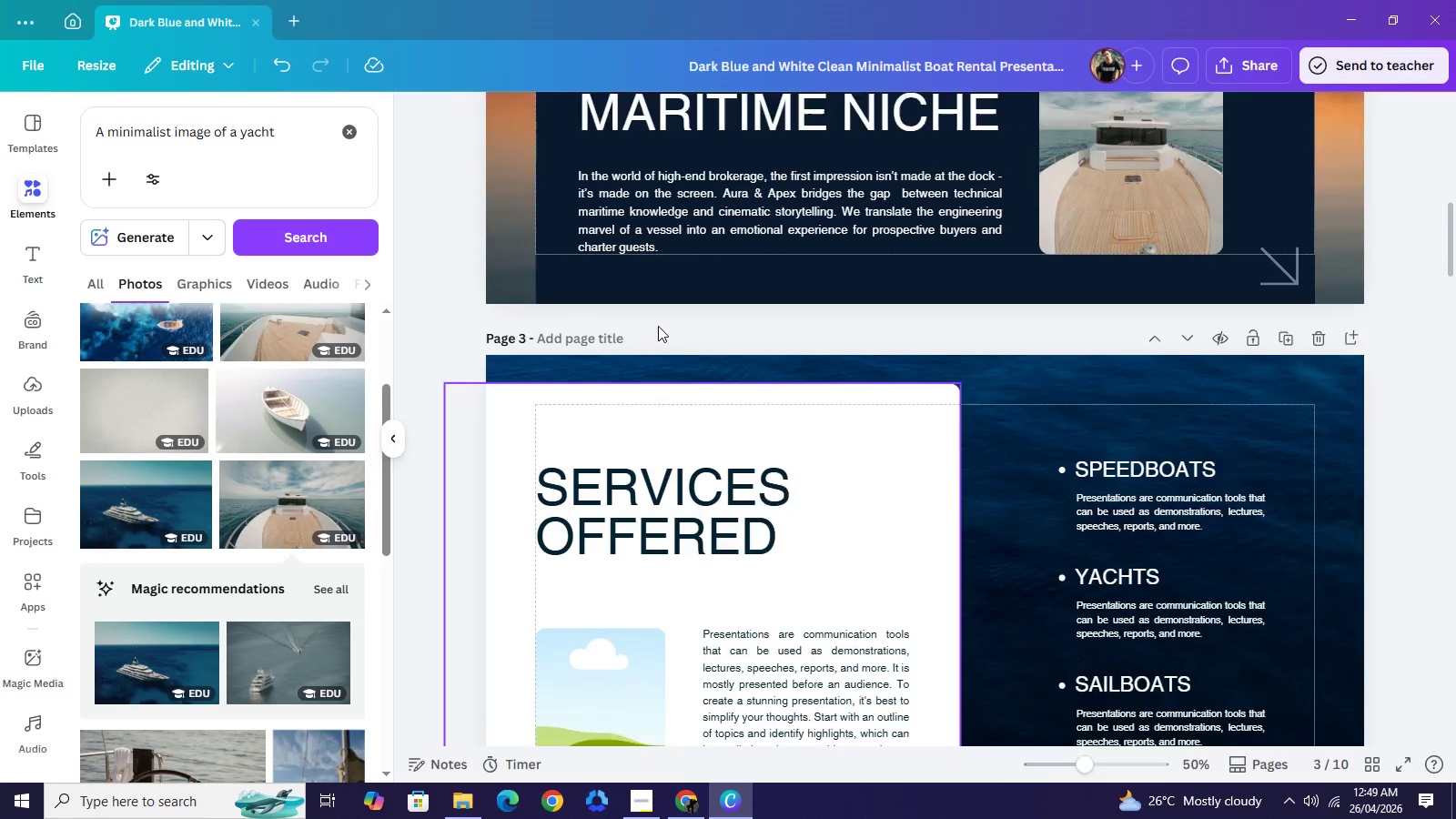 
scroll: coordinate [672, 276], scroll_direction: up, amount: 5.0
 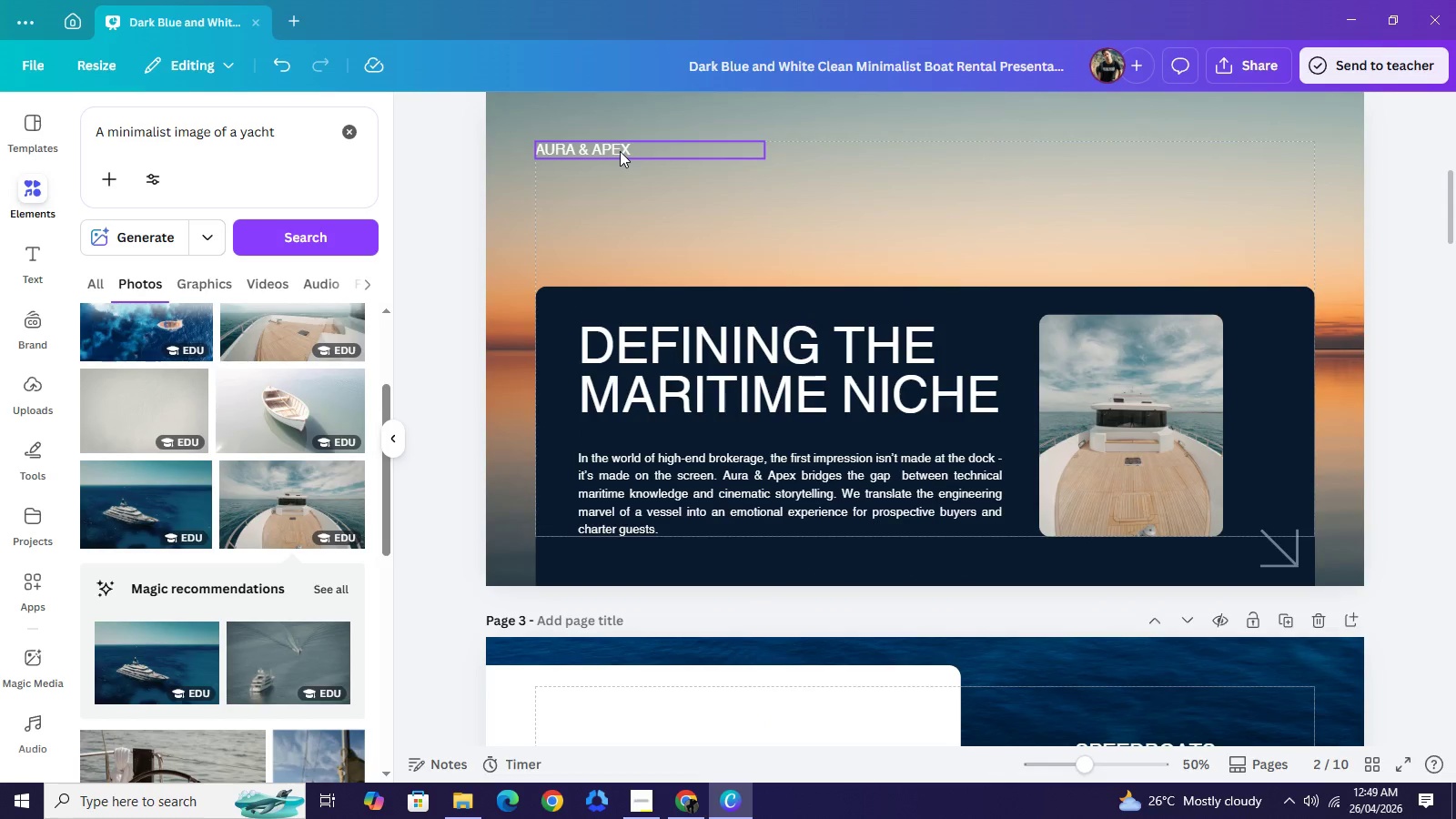 
left_click([620, 151])
 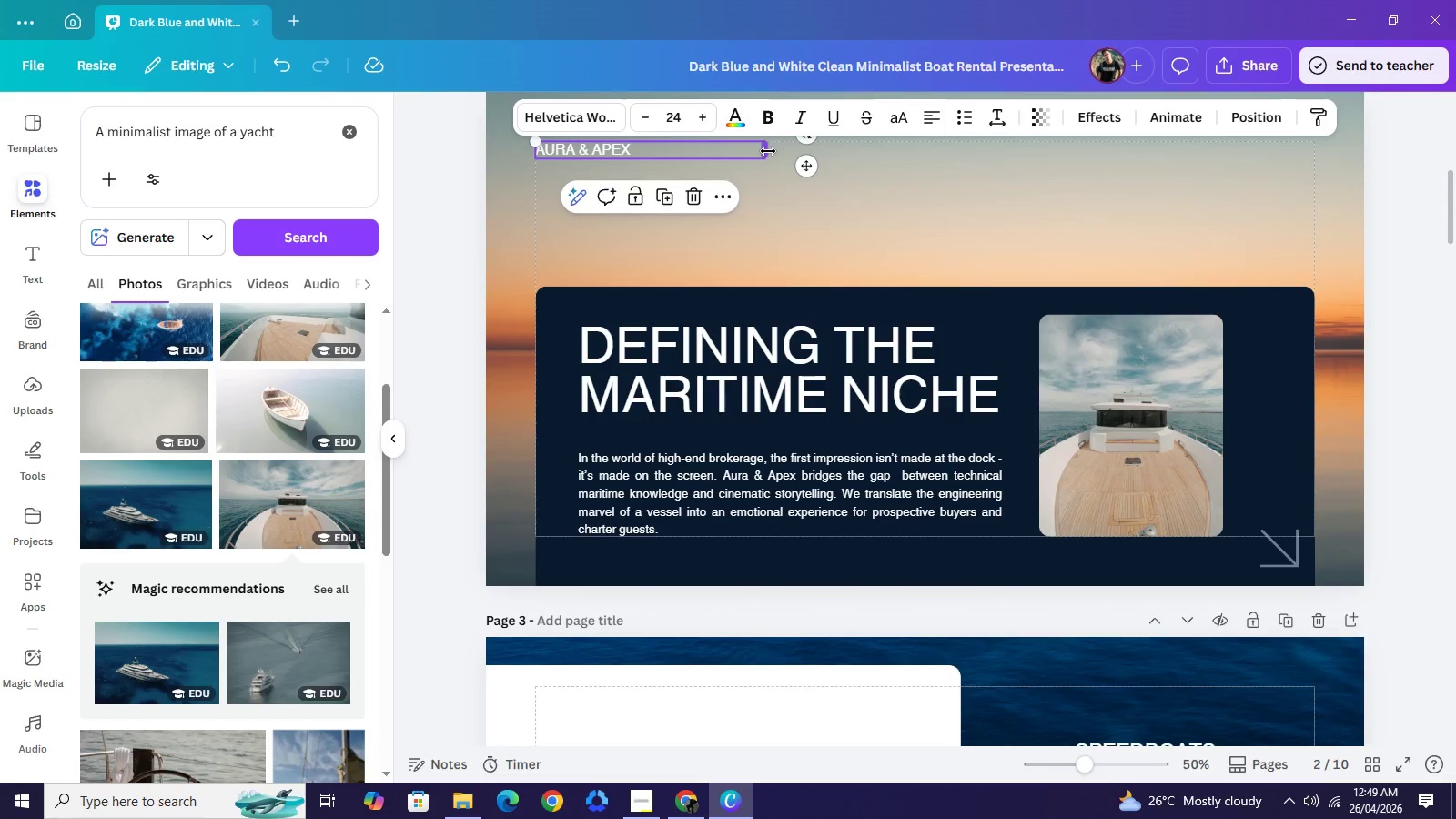 
left_click_drag(start_coordinate=[768, 151], to_coordinate=[672, 153])
 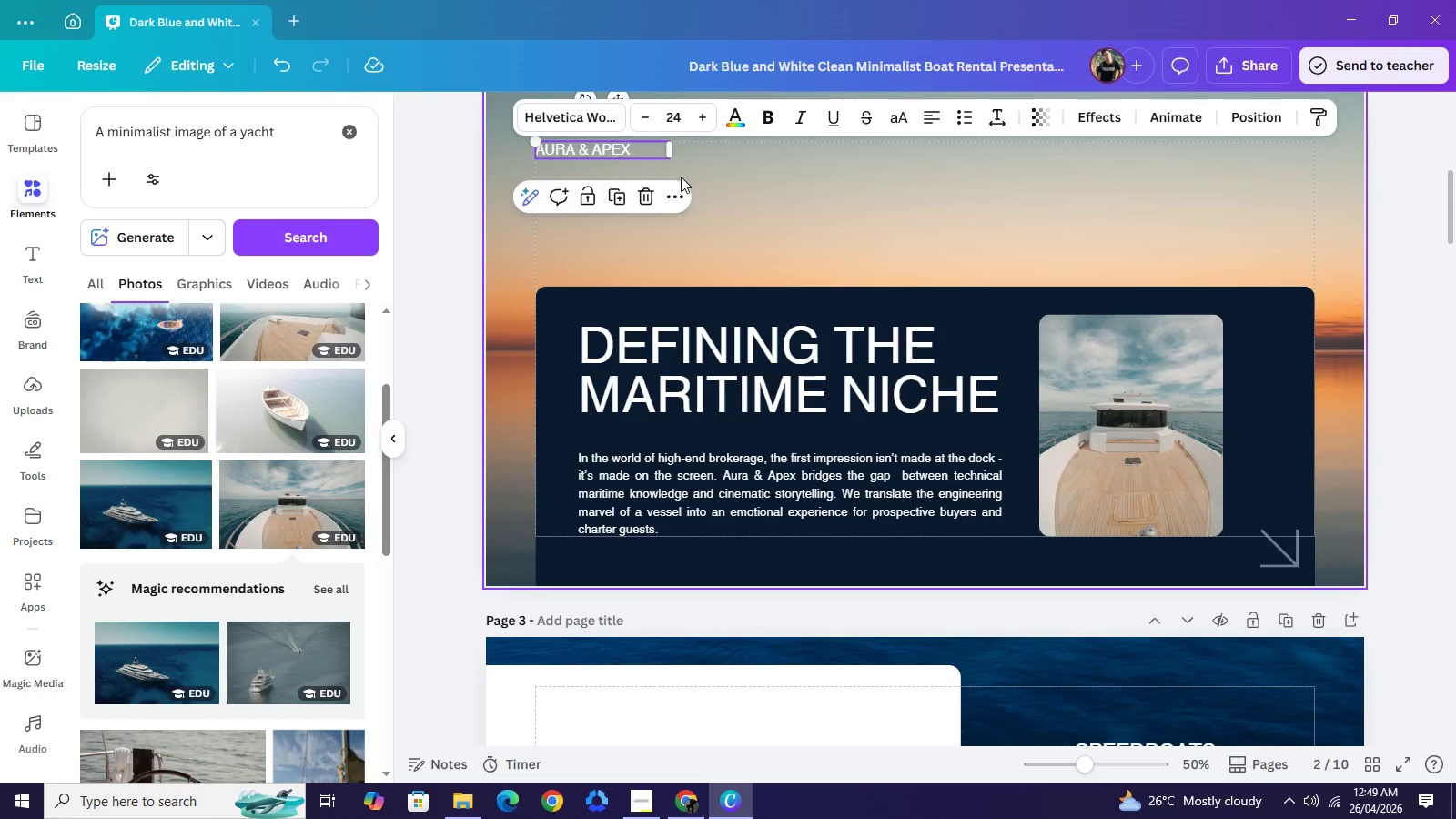 
key(Control+C)
 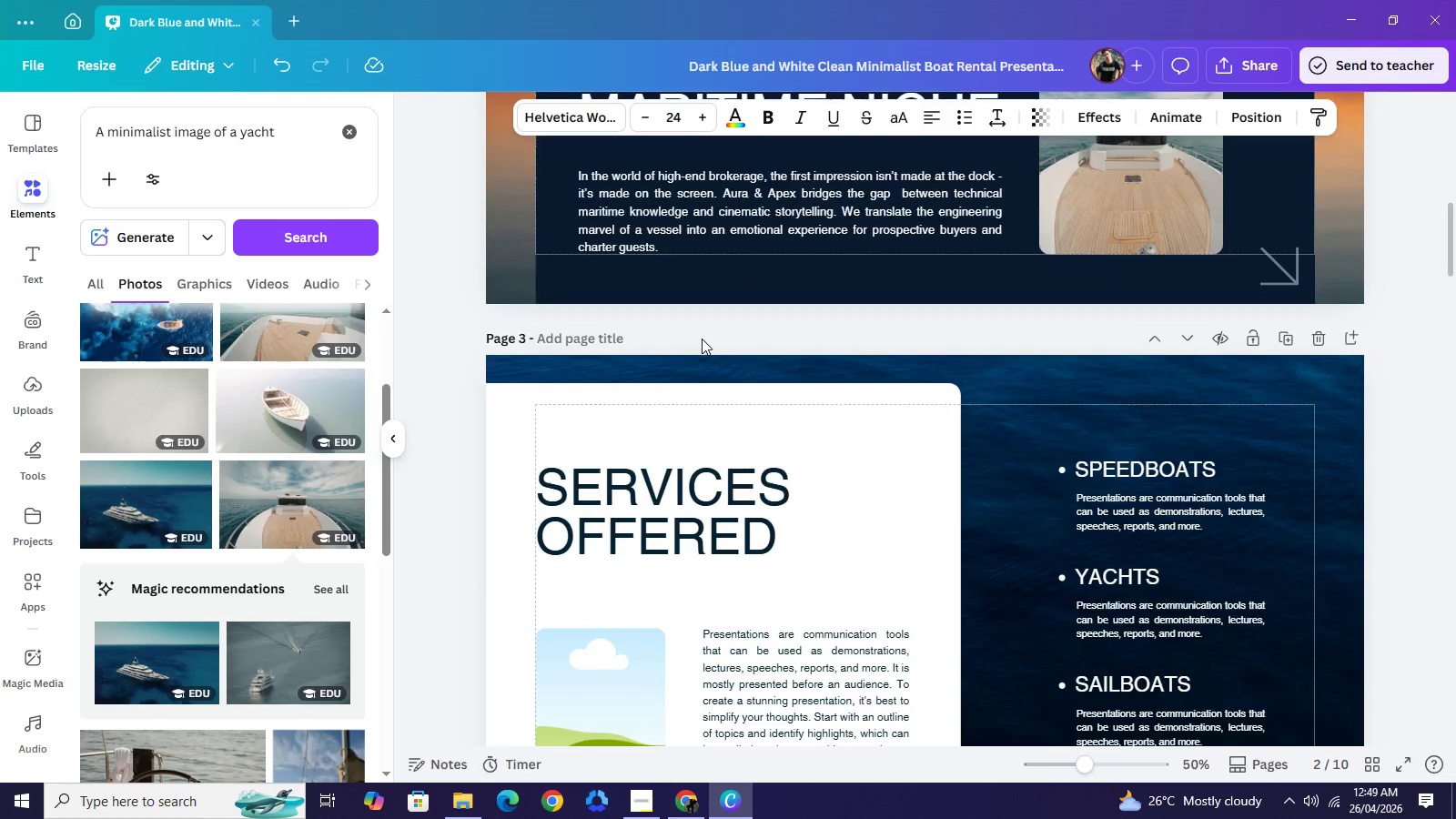 
scroll: coordinate [703, 341], scroll_direction: down, amount: 3.0
 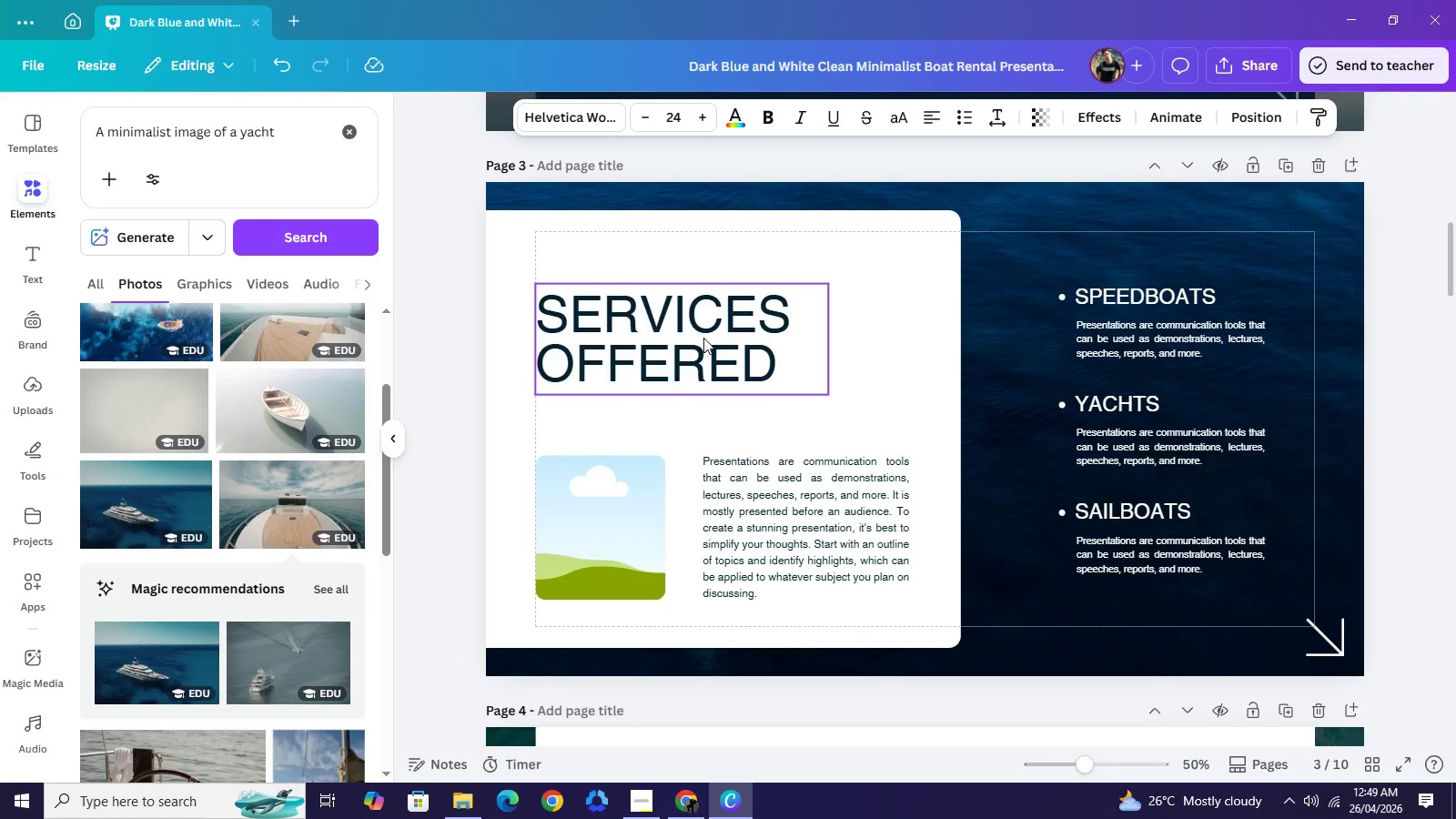 
key(Control+V)
 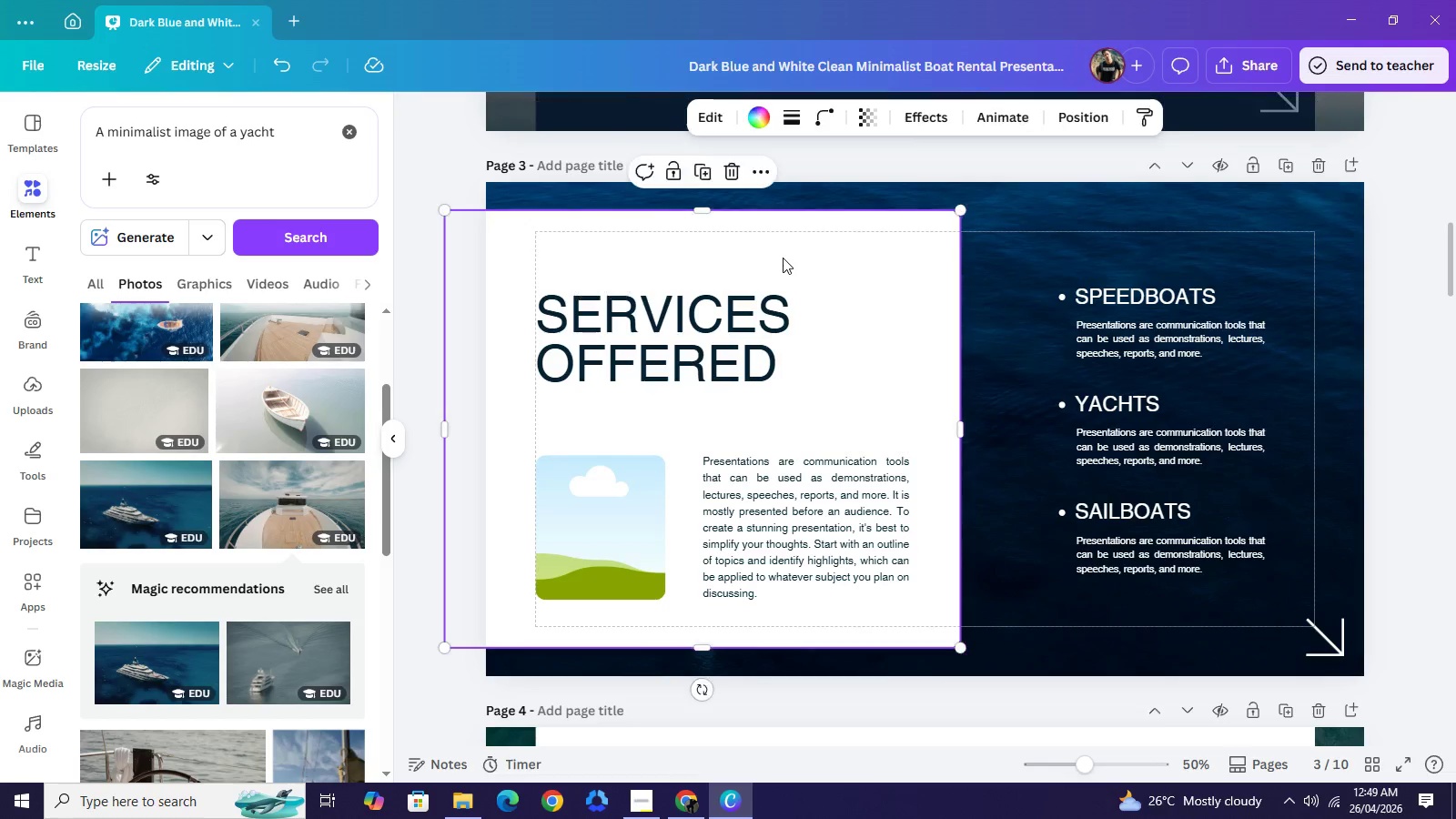 
left_click([783, 258])
 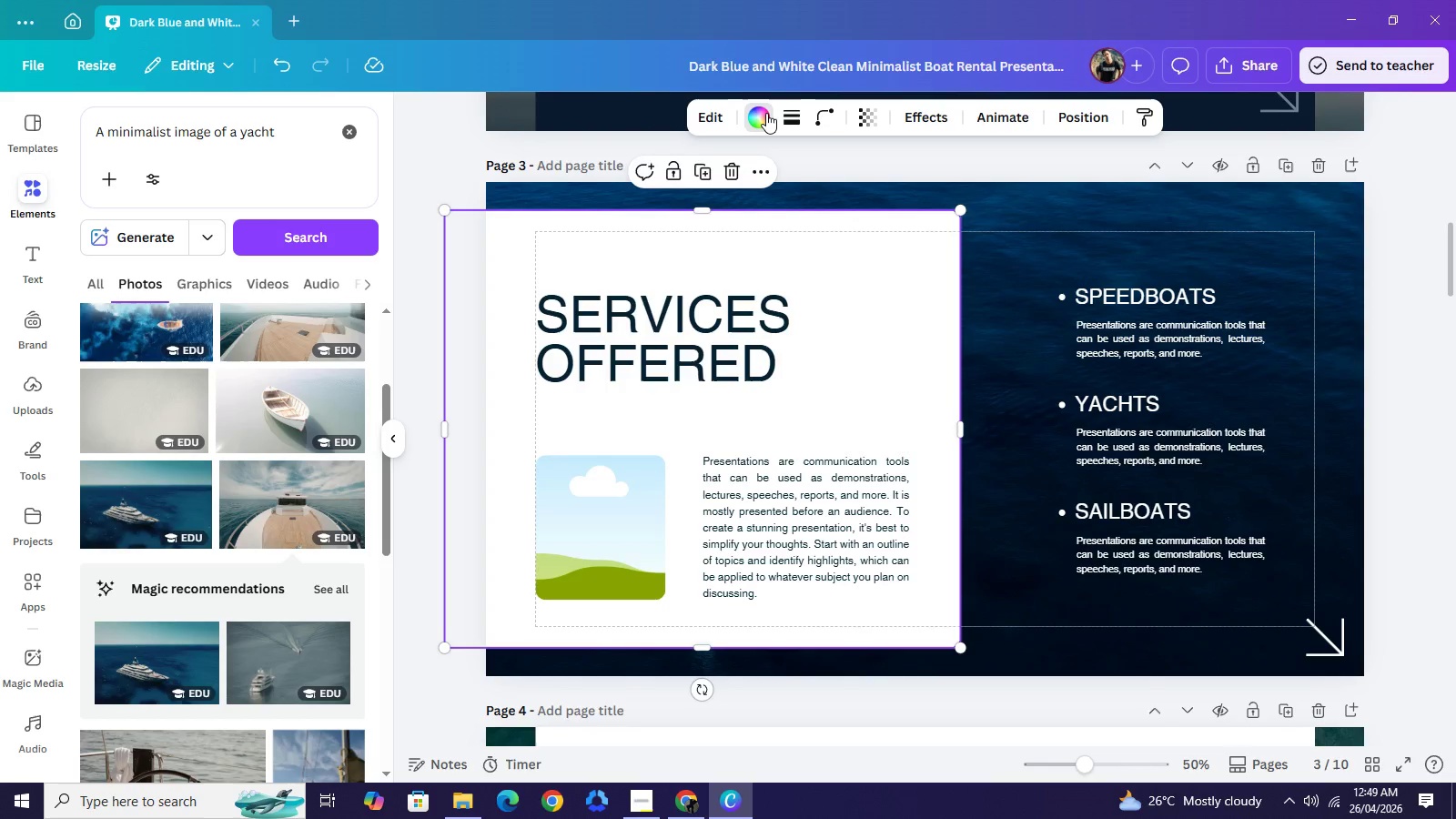 
left_click([766, 113])
 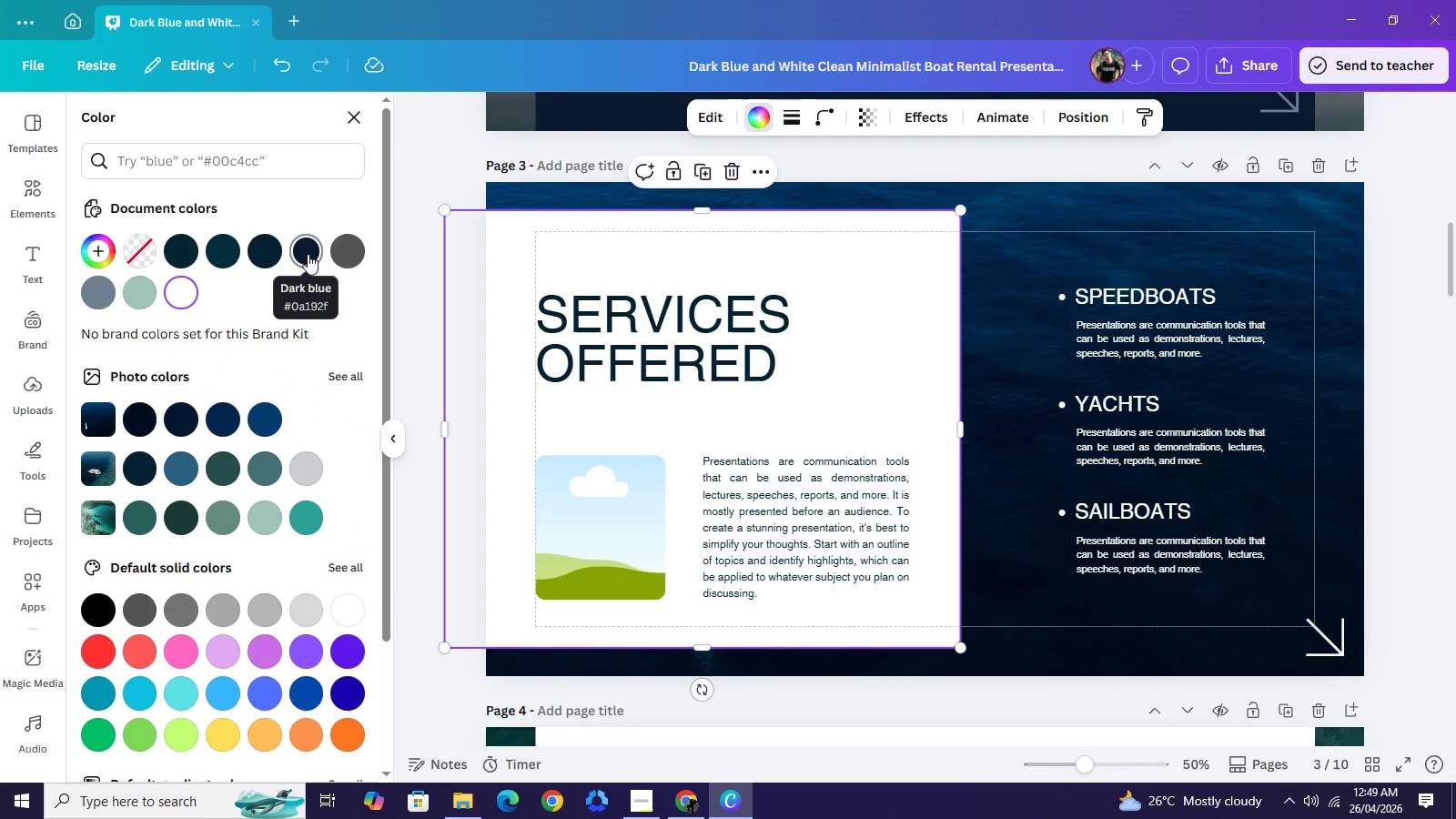 
left_click([308, 254])
 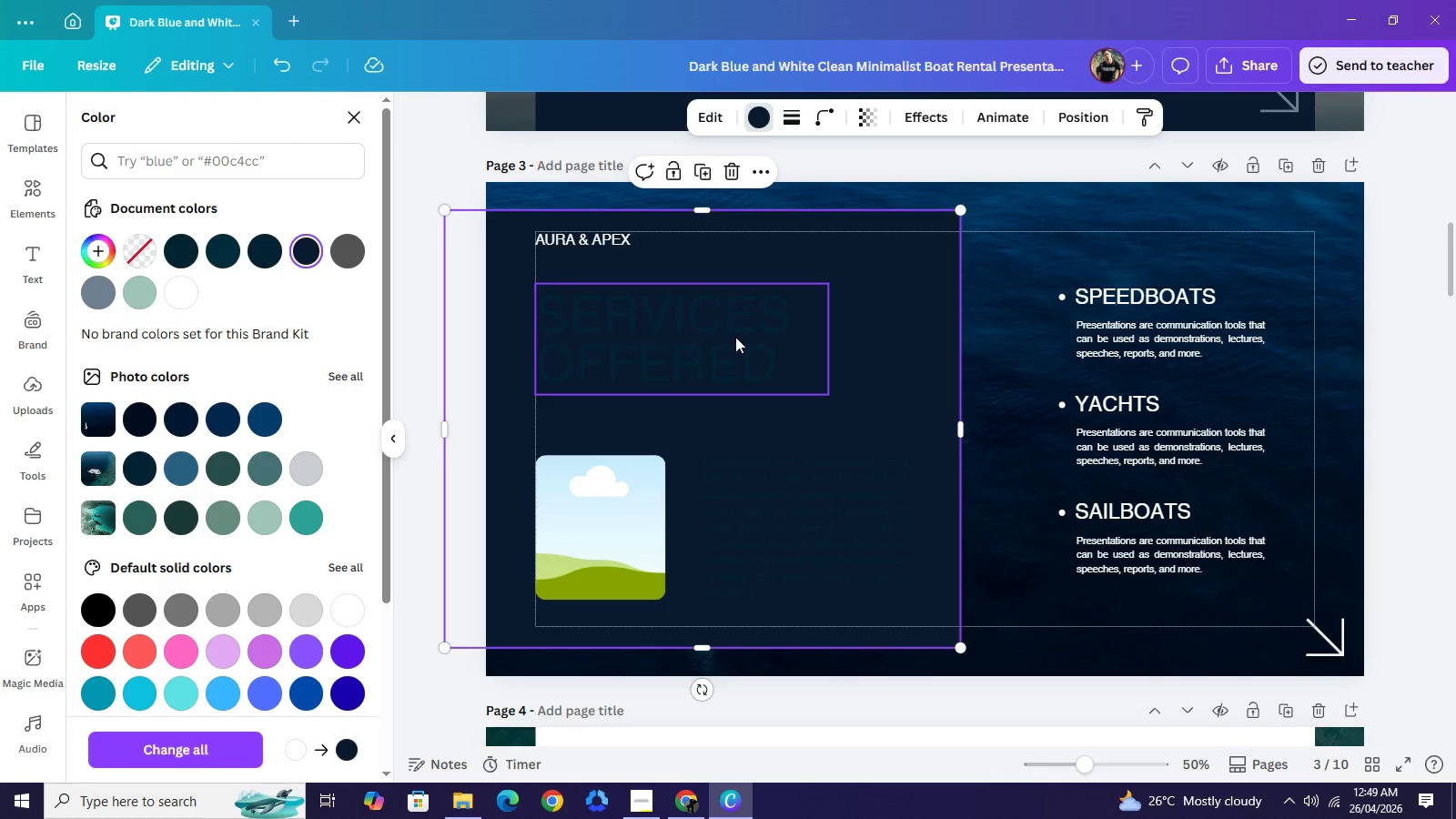 
left_click([735, 337])
 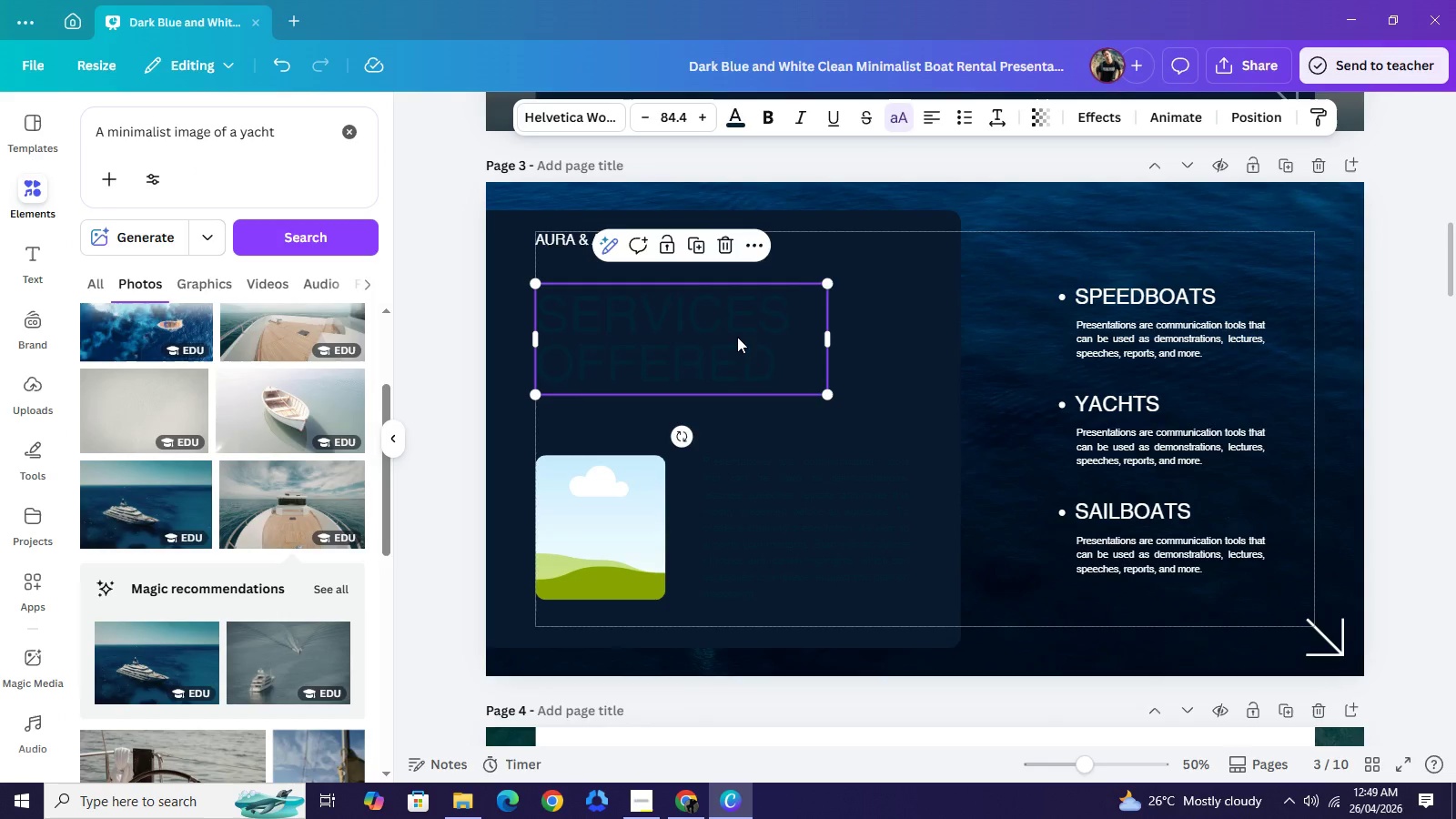 
left_click([735, 337])
 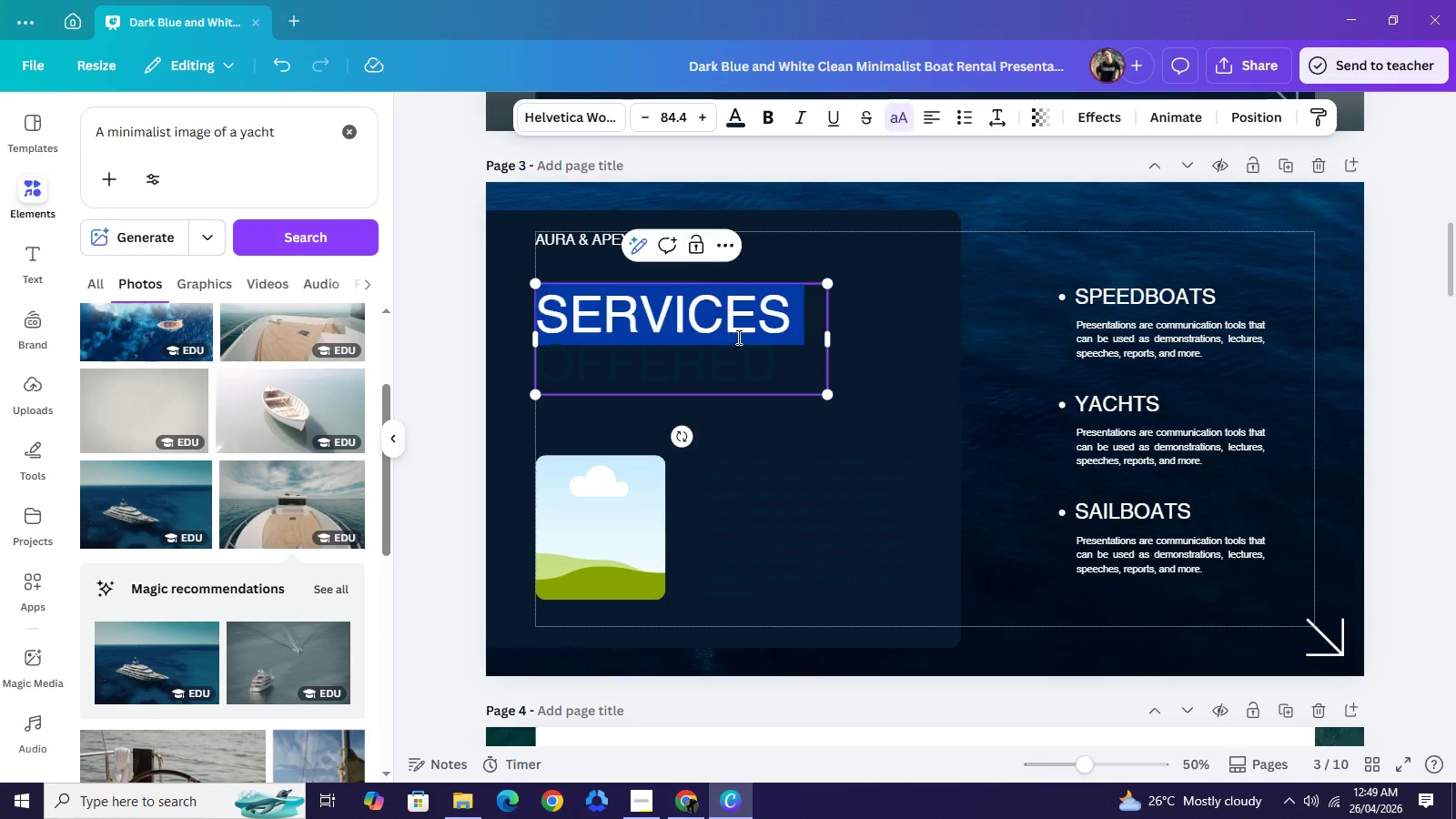 
double_click([737, 337])
 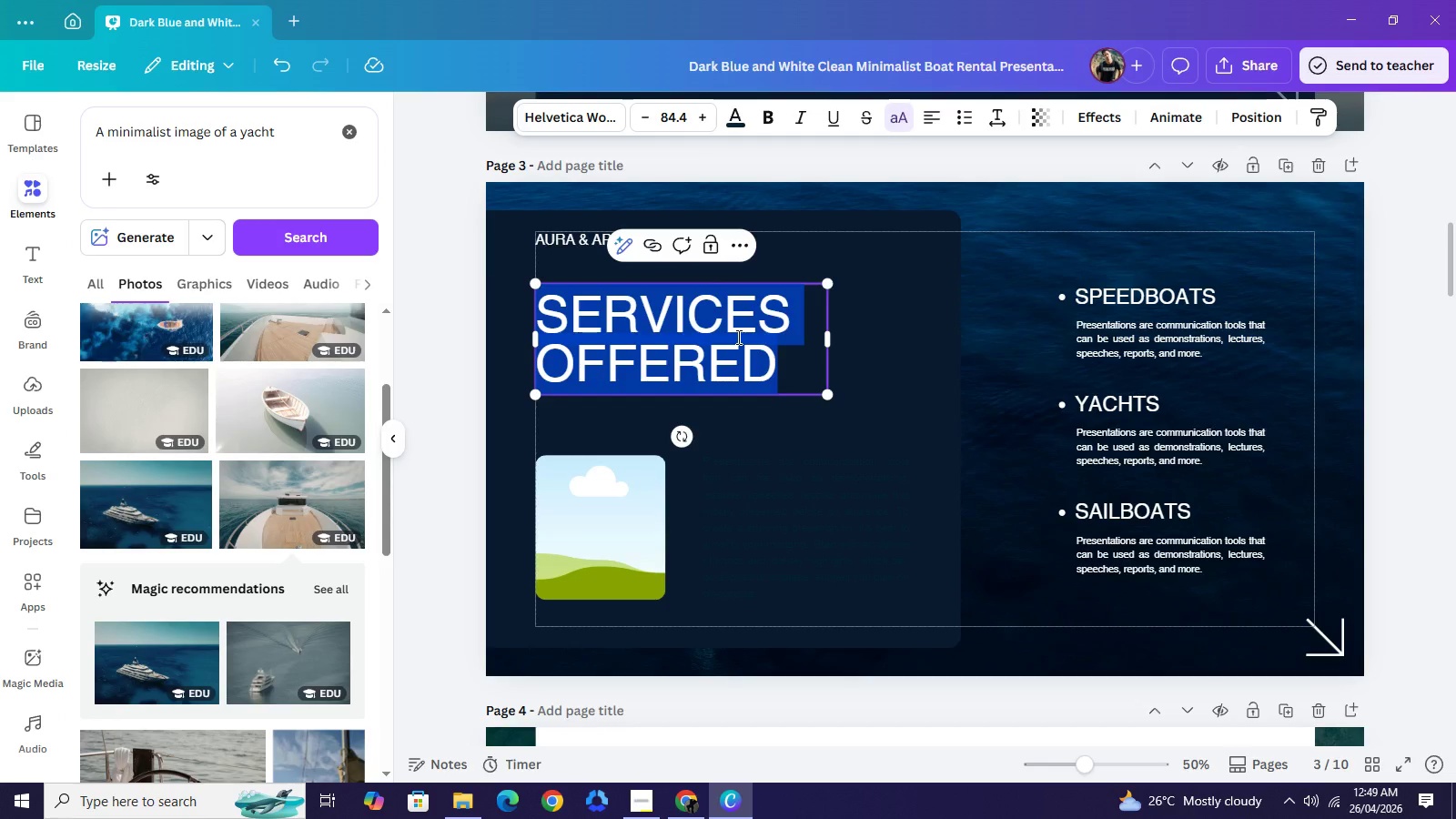 
triple_click([737, 337])
 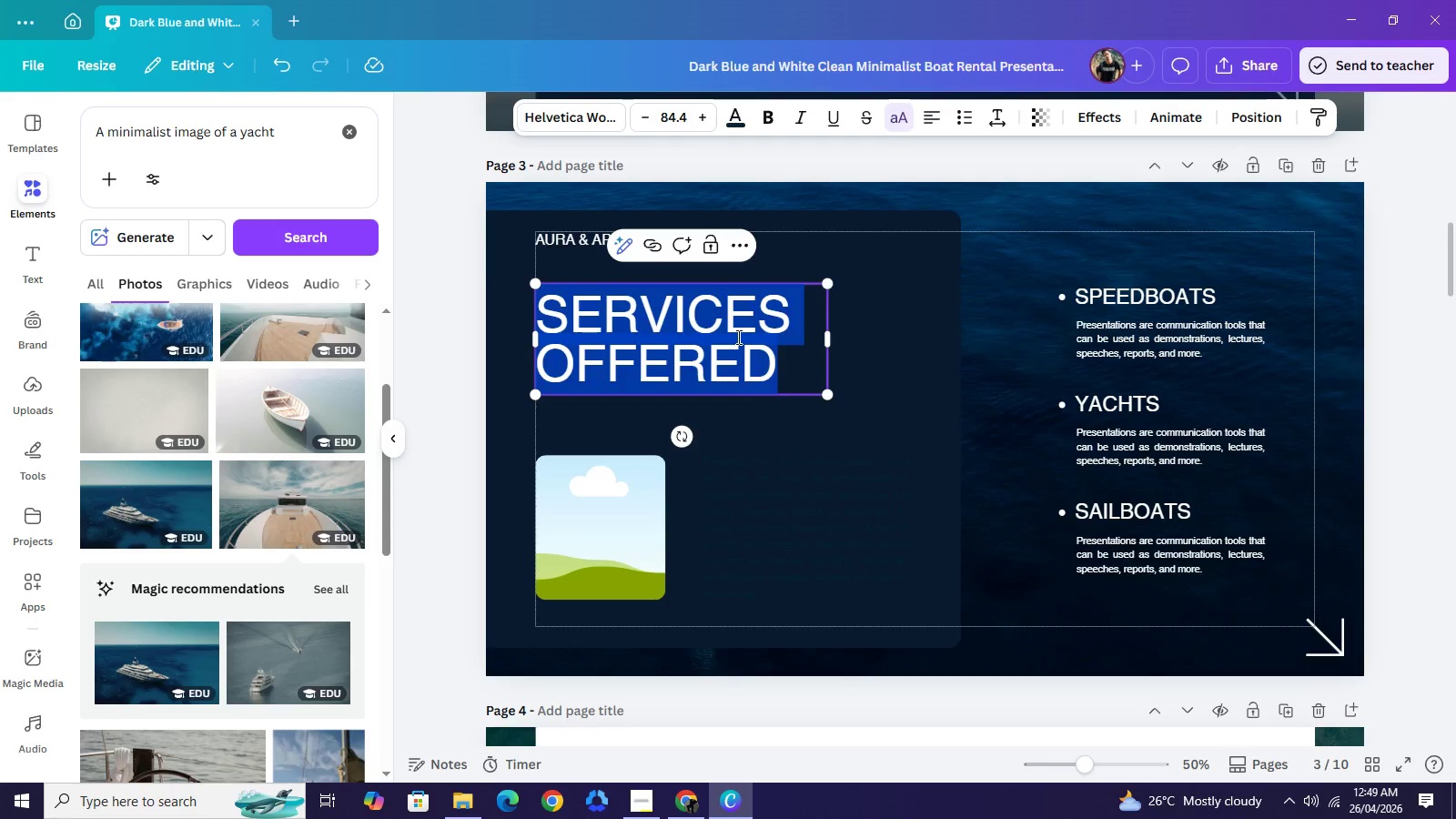 
type(DYNAMIC MOTION:)
 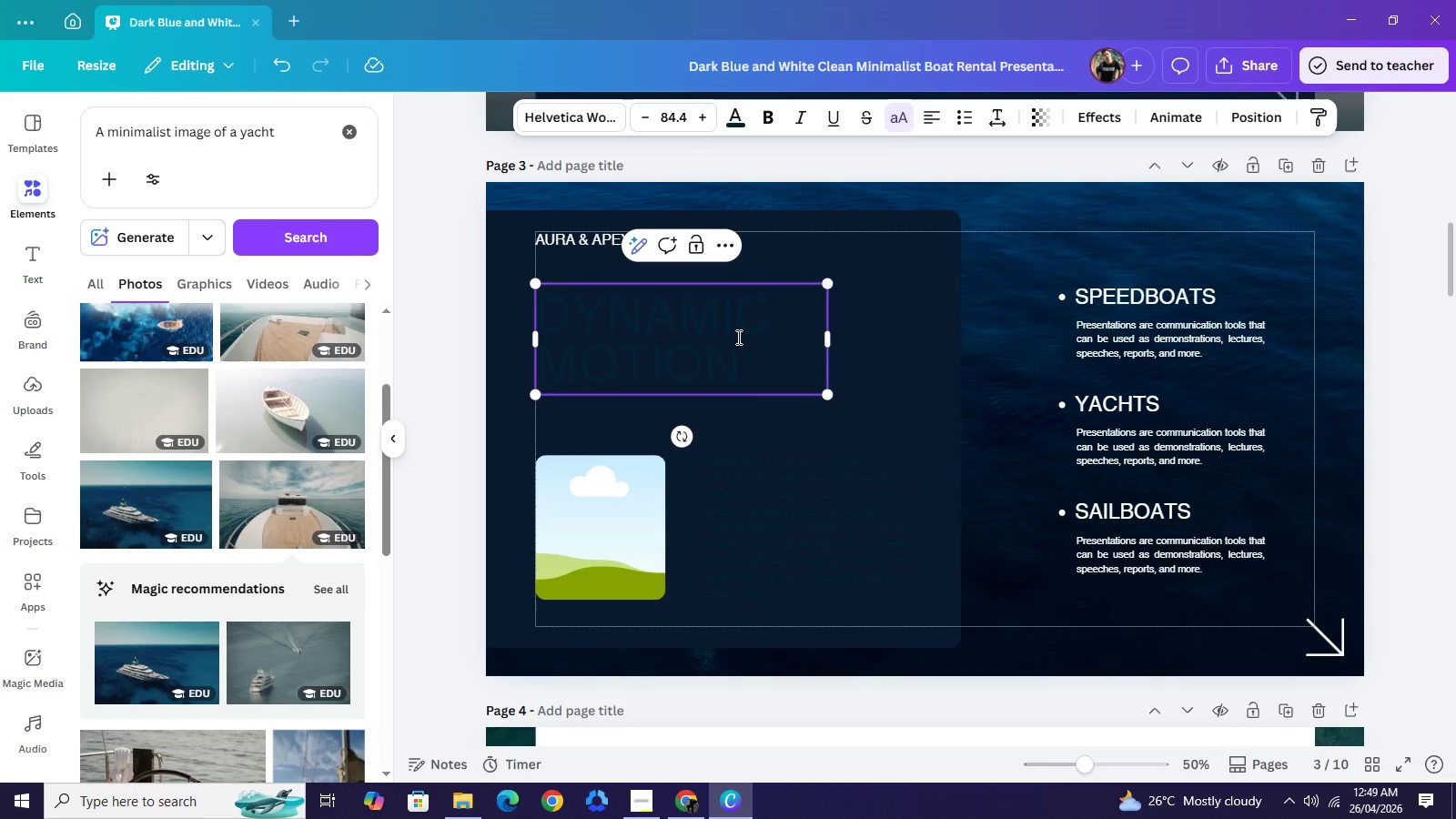 
key(Space)
 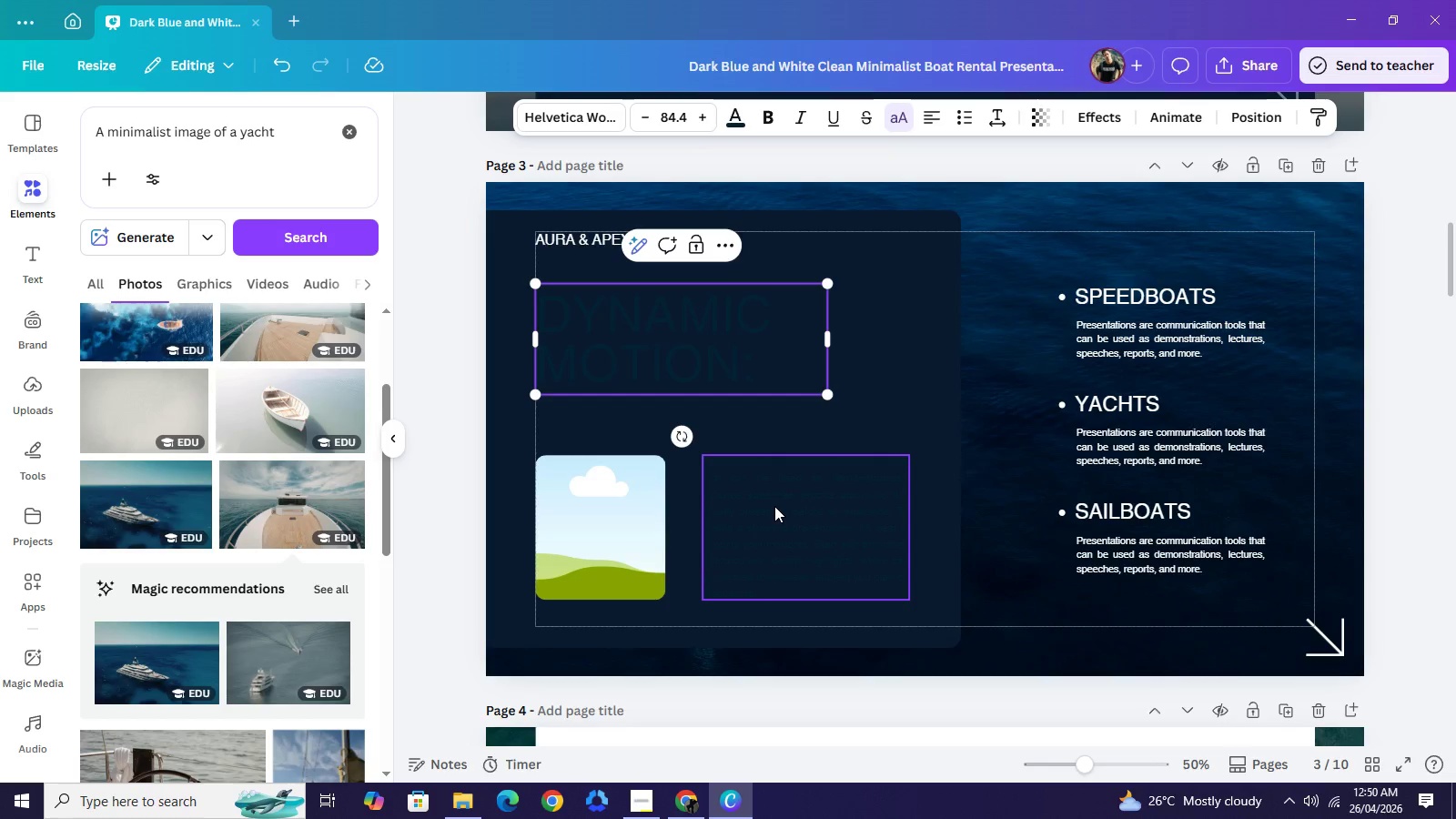 
left_click([774, 506])
 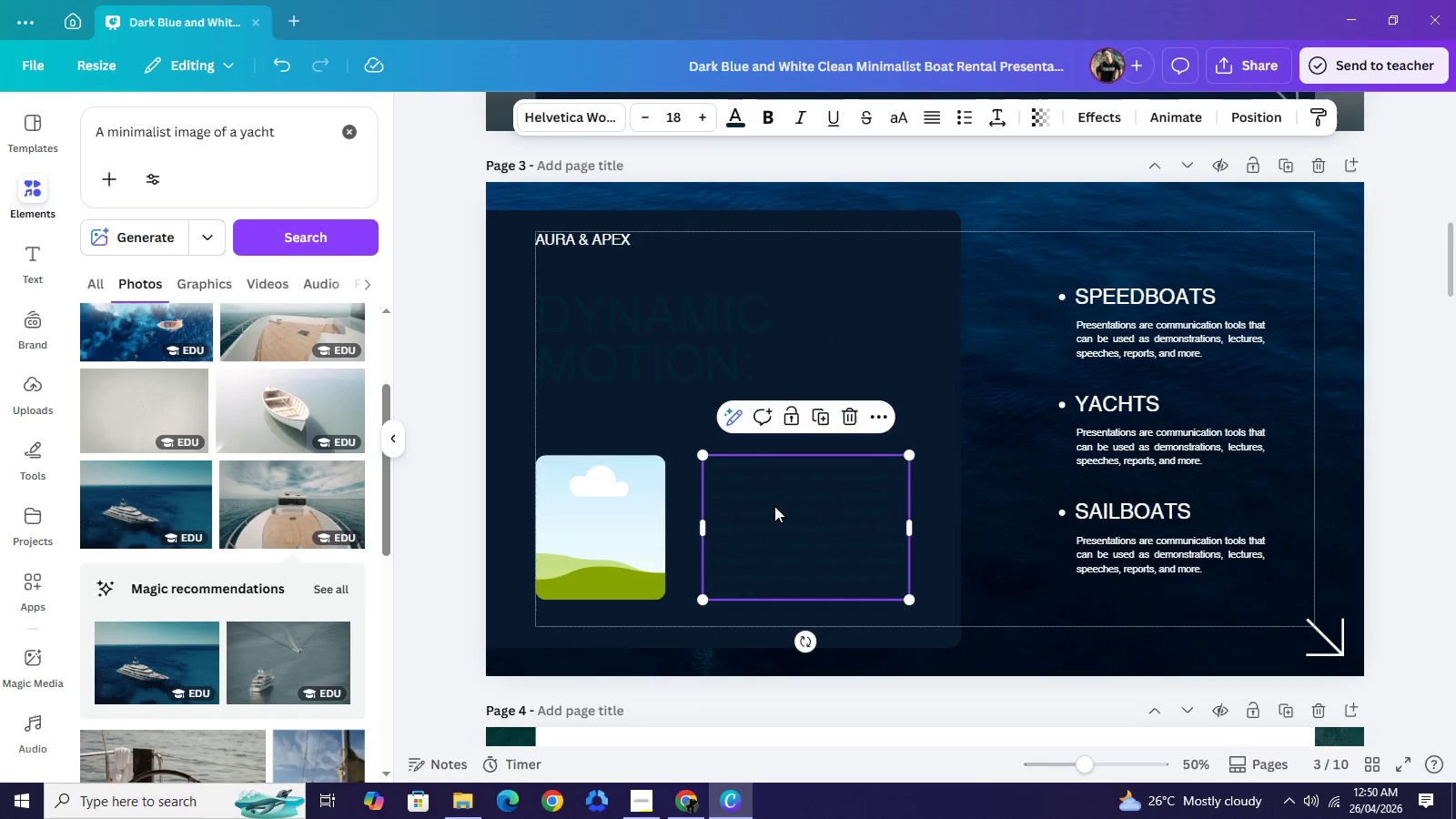 
key(Backspace)
 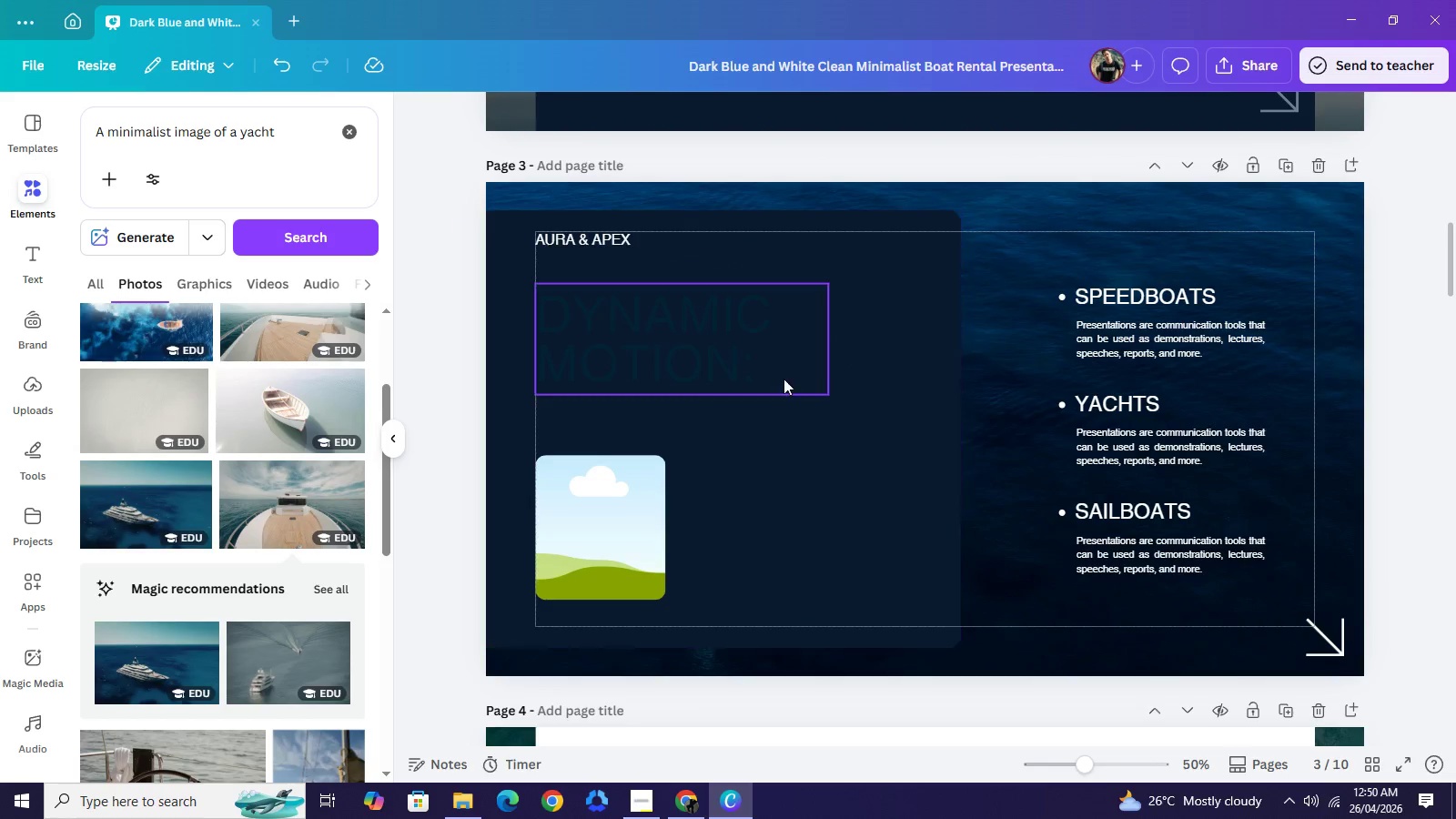 
double_click([783, 366])
 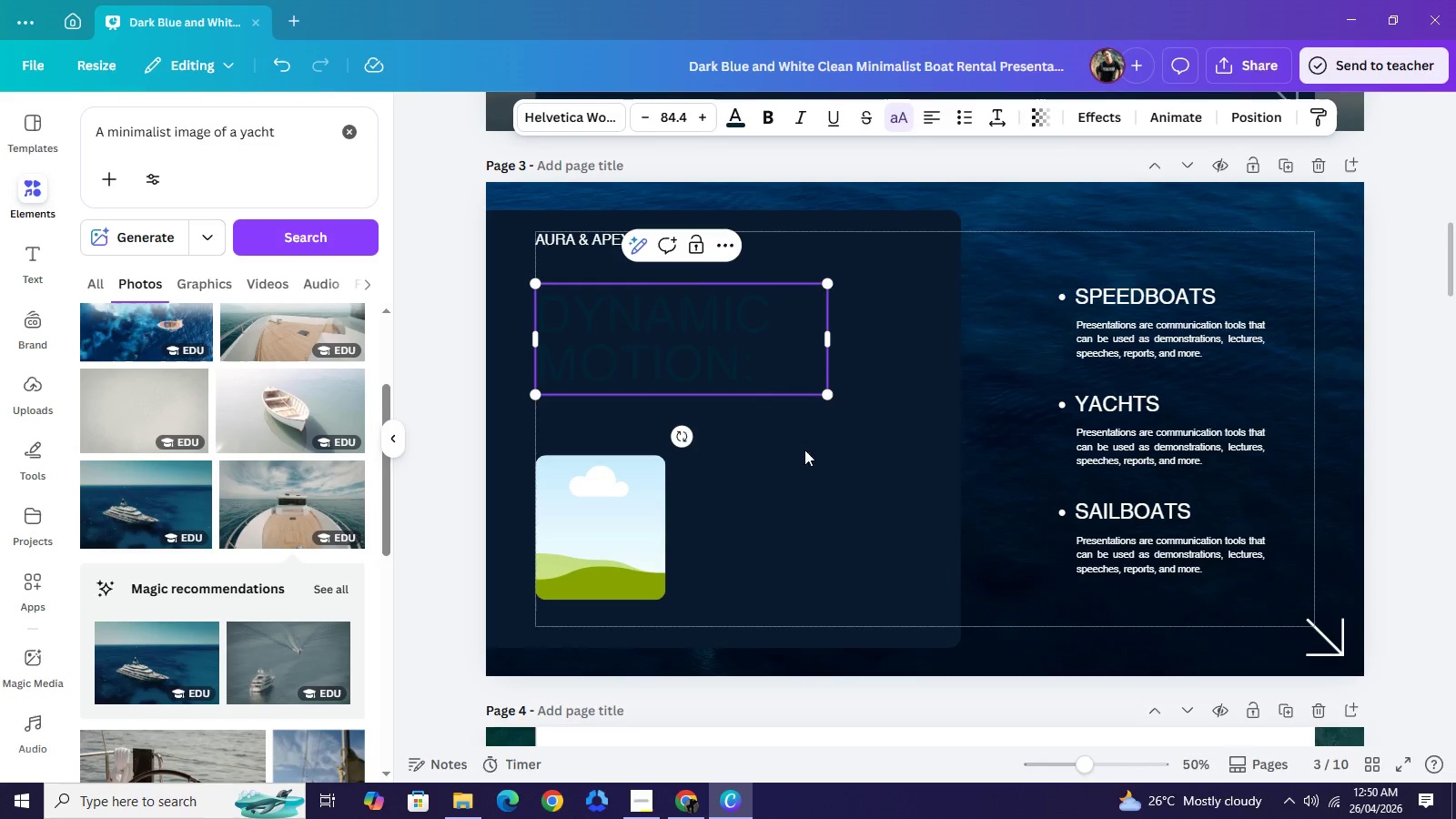 
left_click([783, 366])
 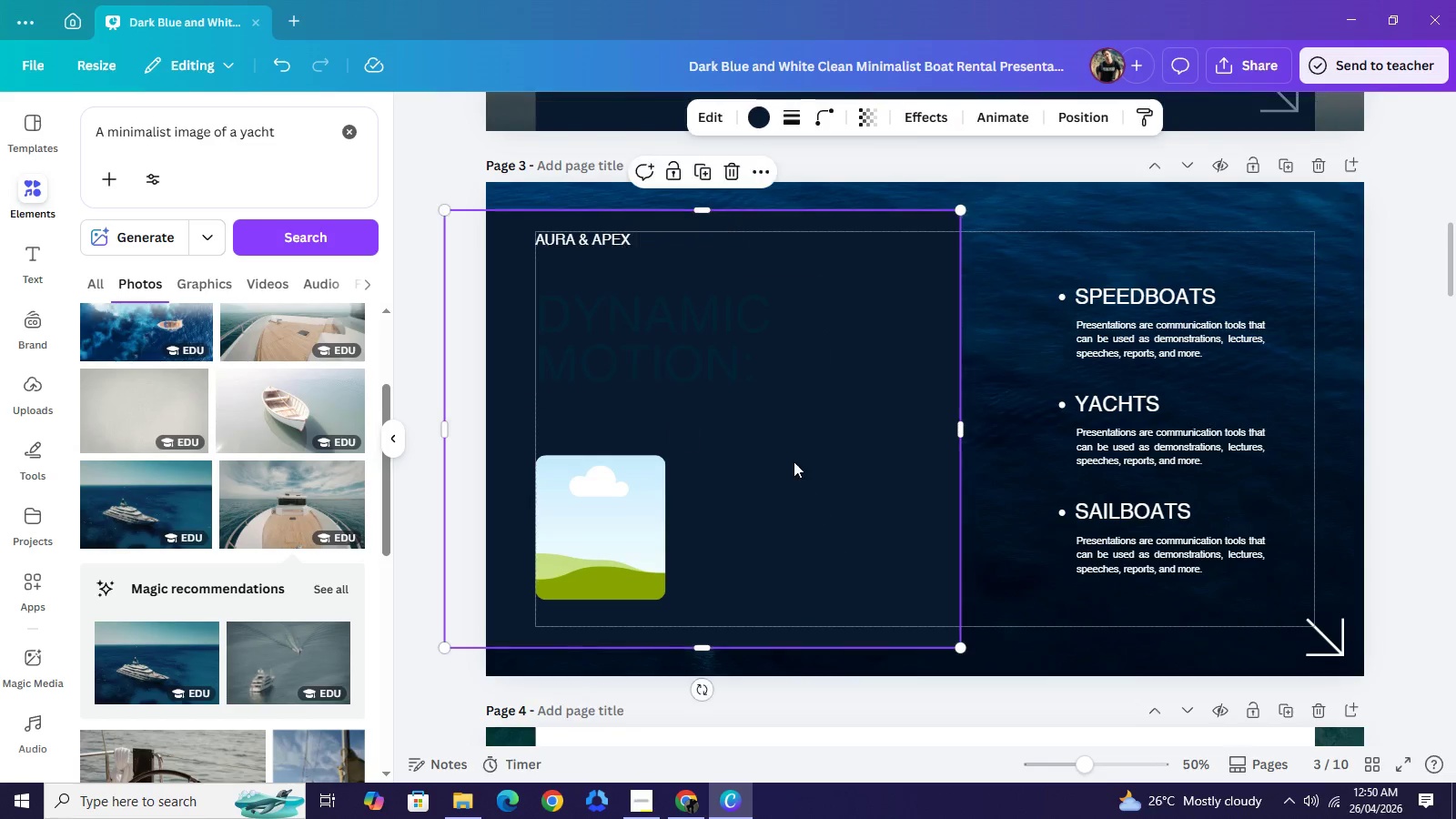 
double_click([834, 552])
 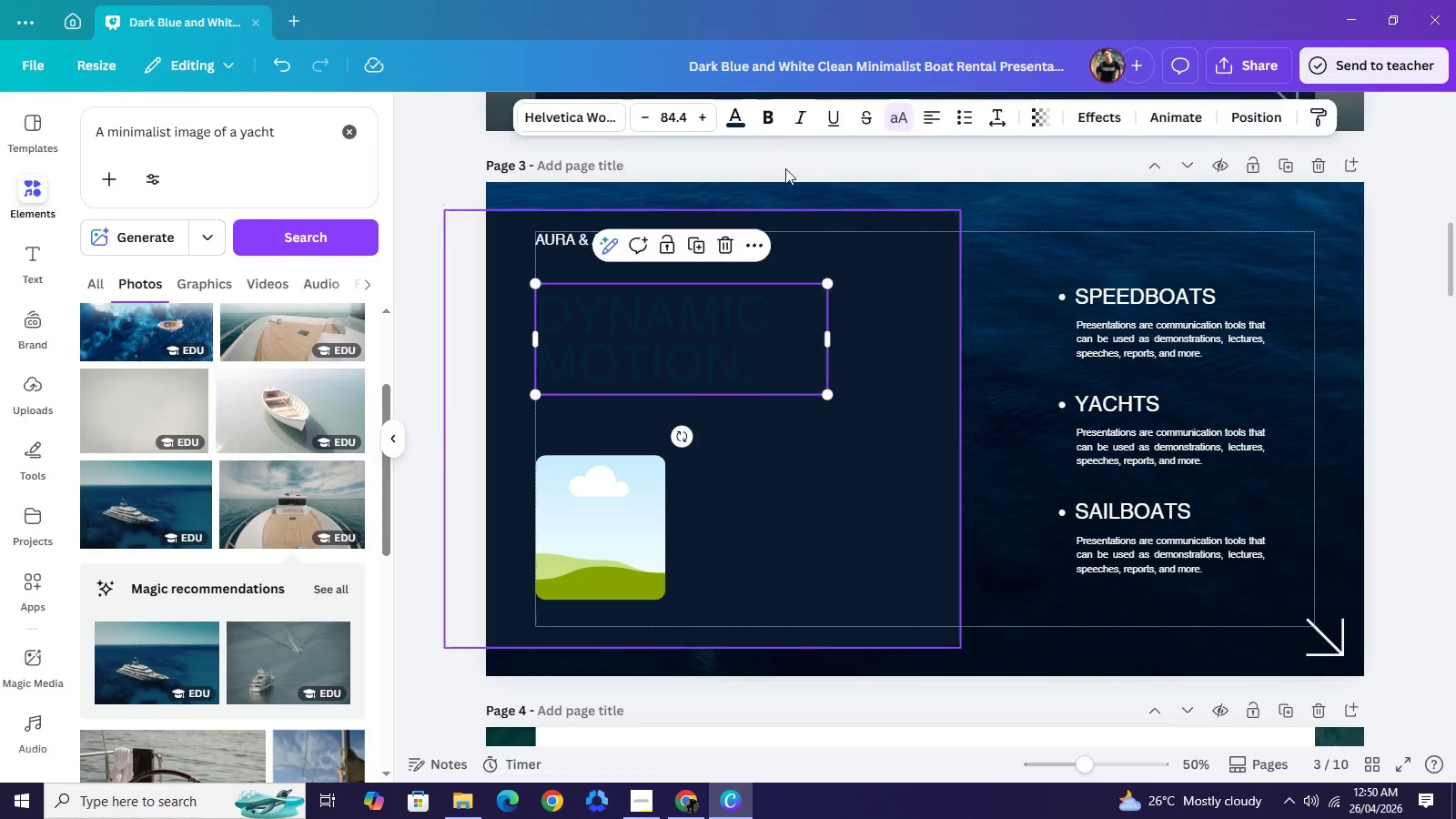 
left_click([744, 348])
 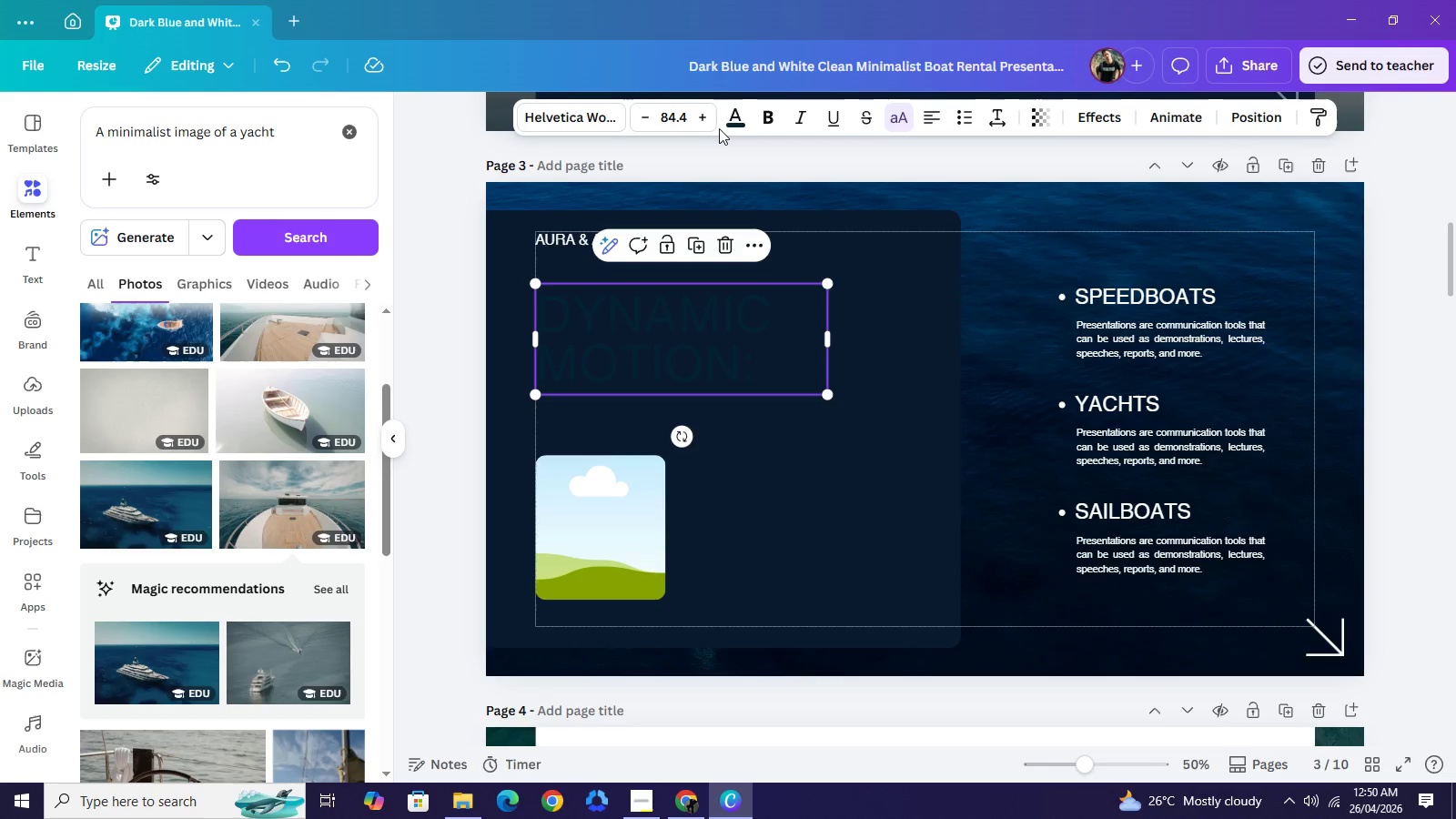 
left_click([719, 128])
 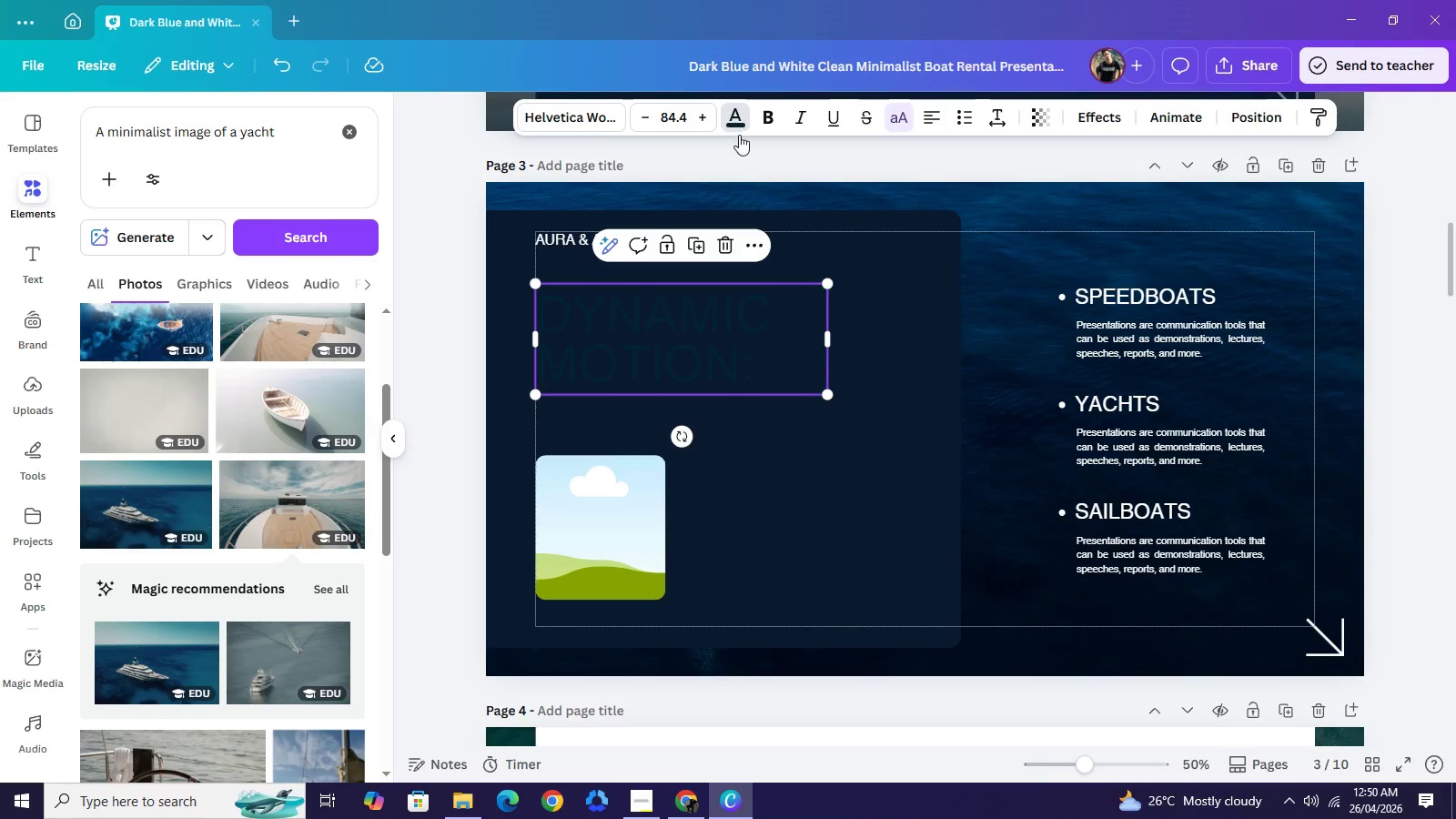 
left_click([732, 117])
 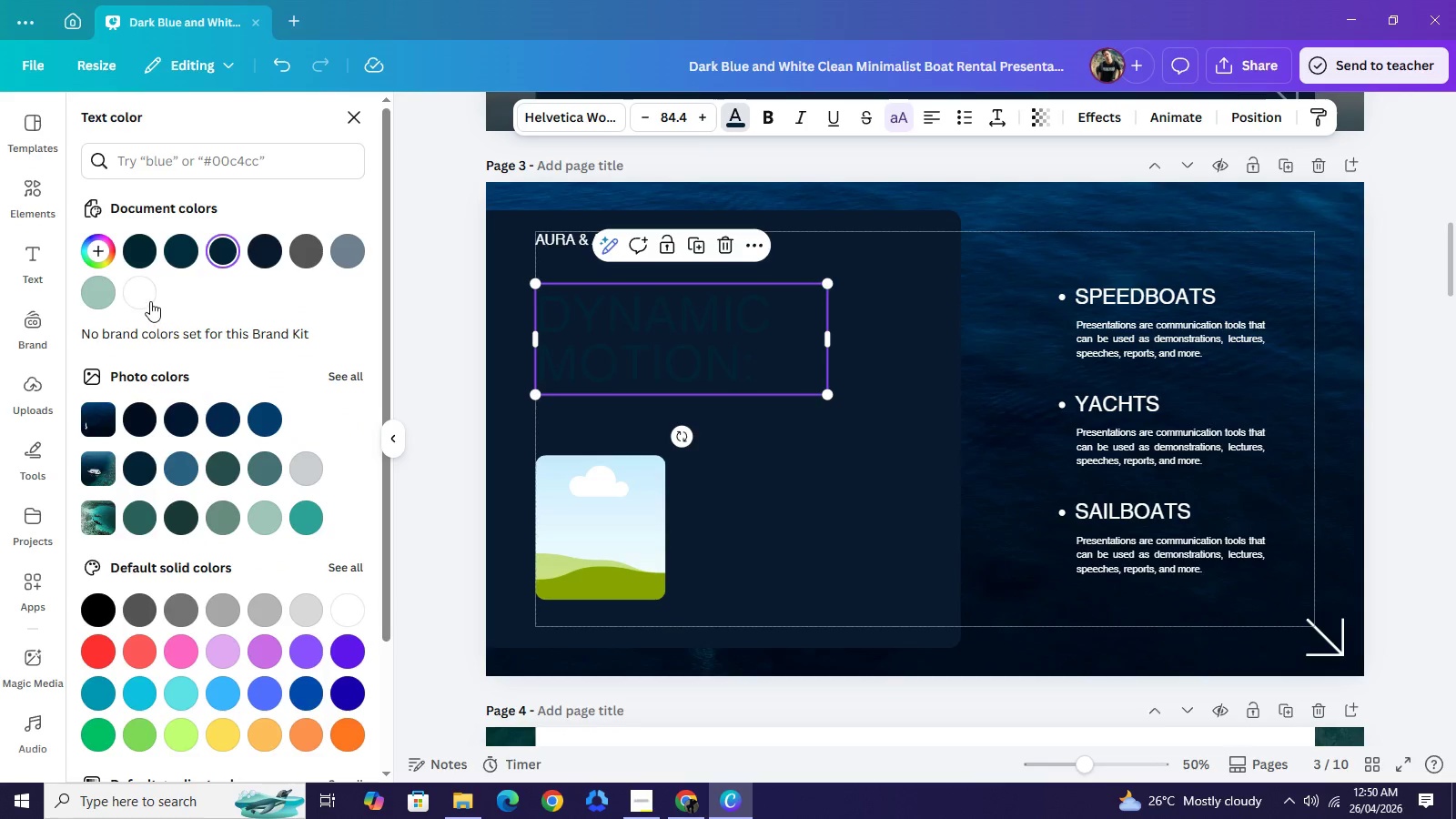 
left_click([150, 300])
 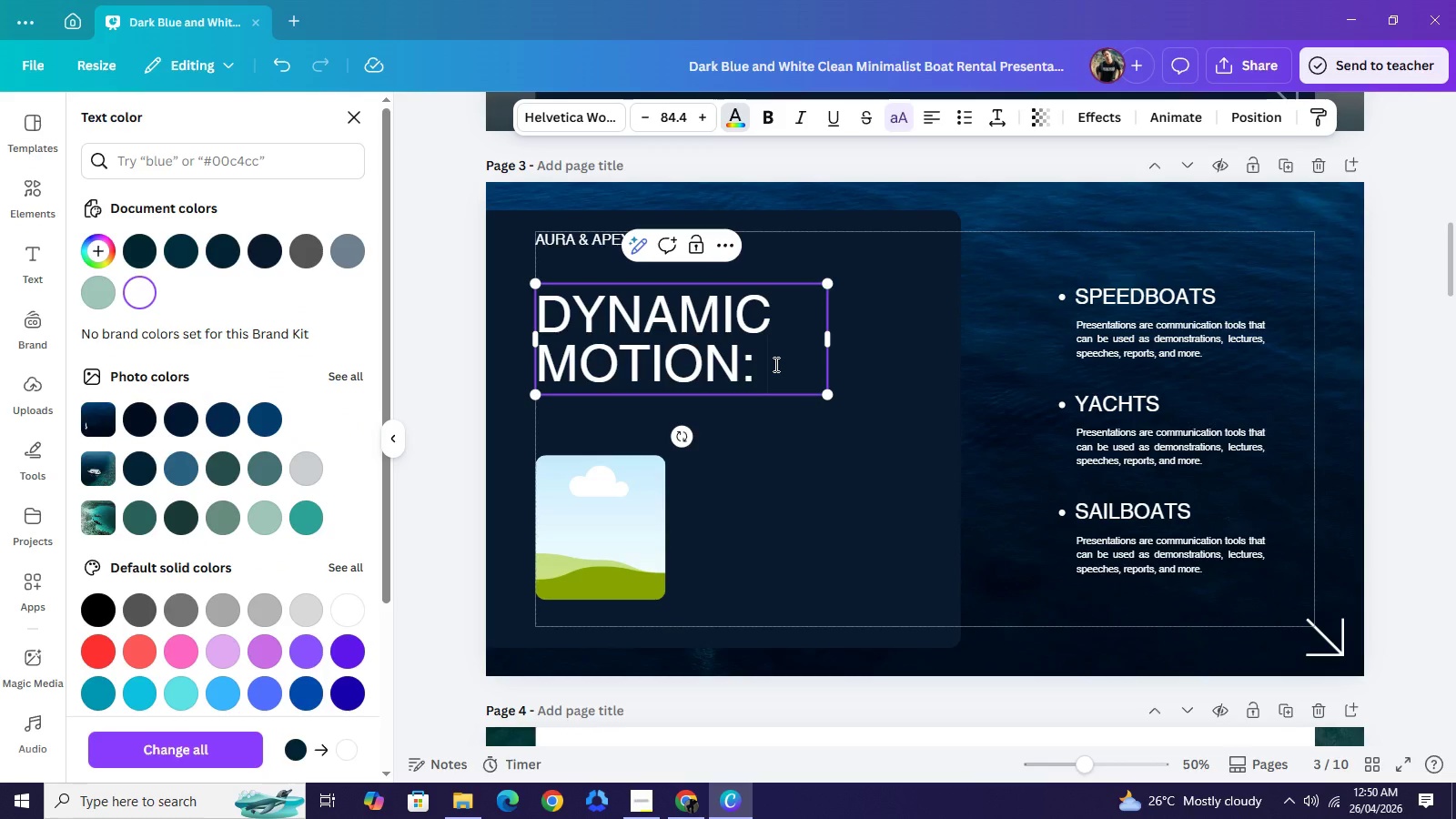 
wait(5.31)
 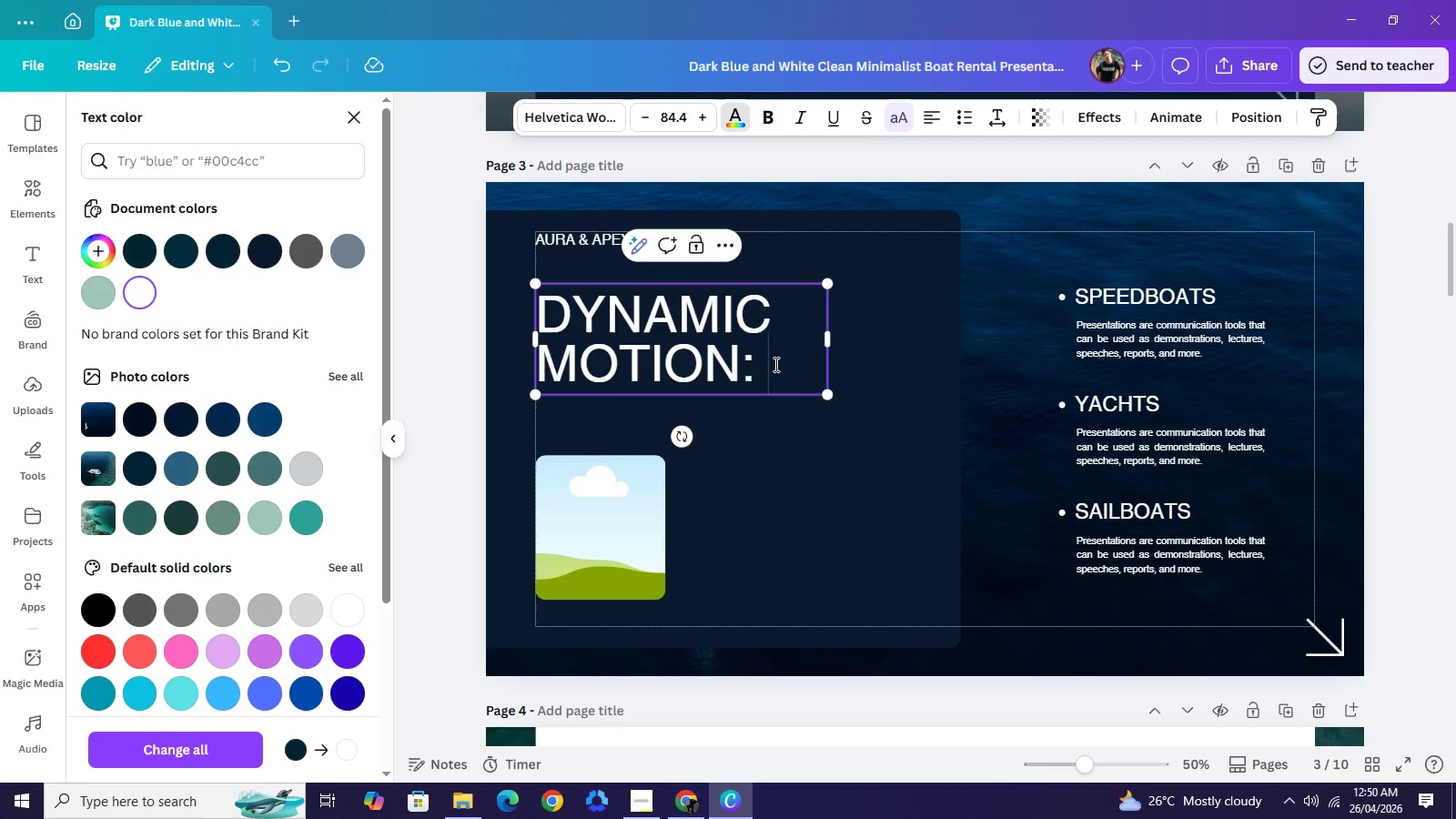 
type(AERIAL CIM)
key(Backspace)
type(NEMATOGRAPHY)
 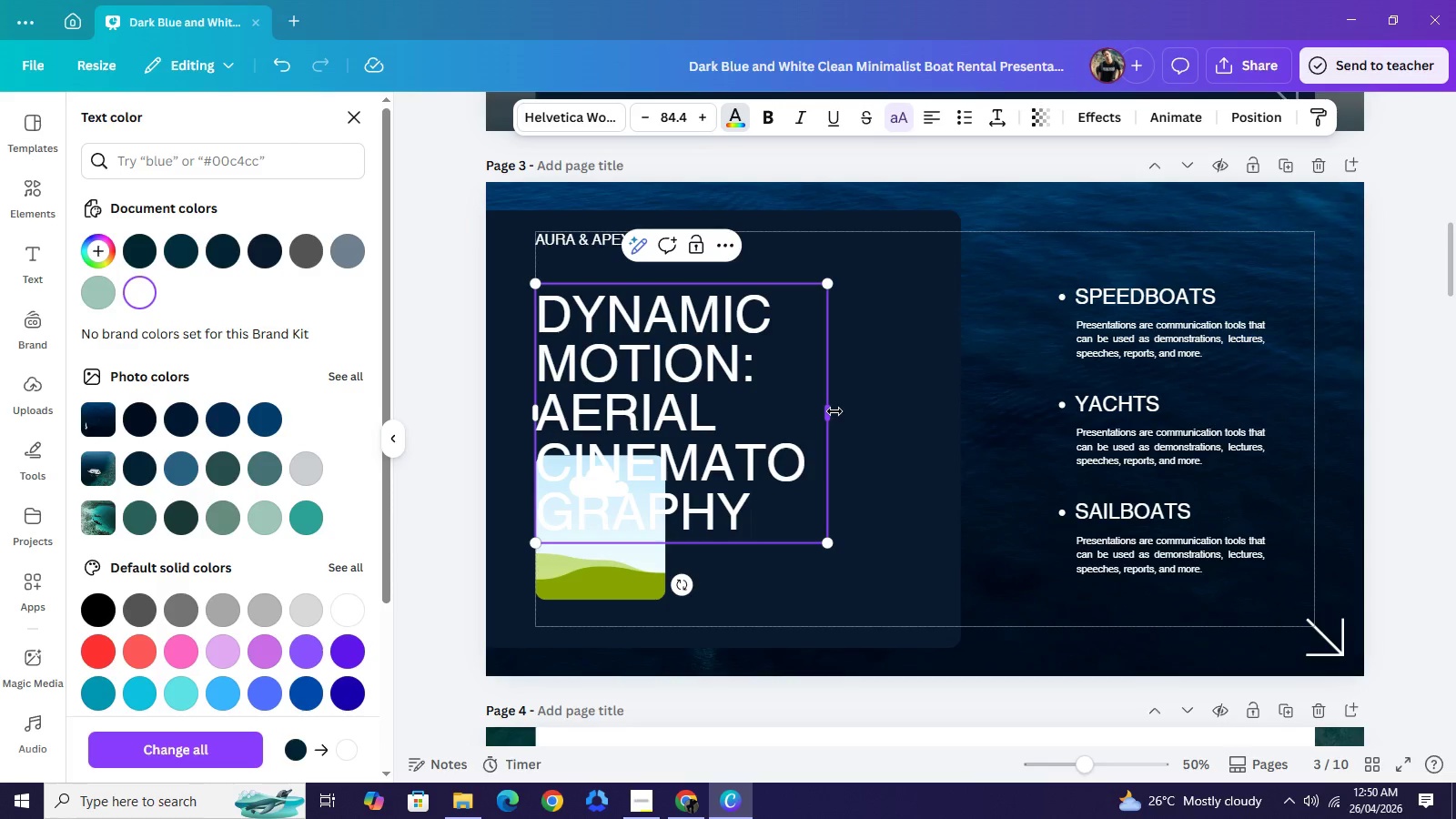 
left_click_drag(start_coordinate=[834, 411], to_coordinate=[1027, 447])
 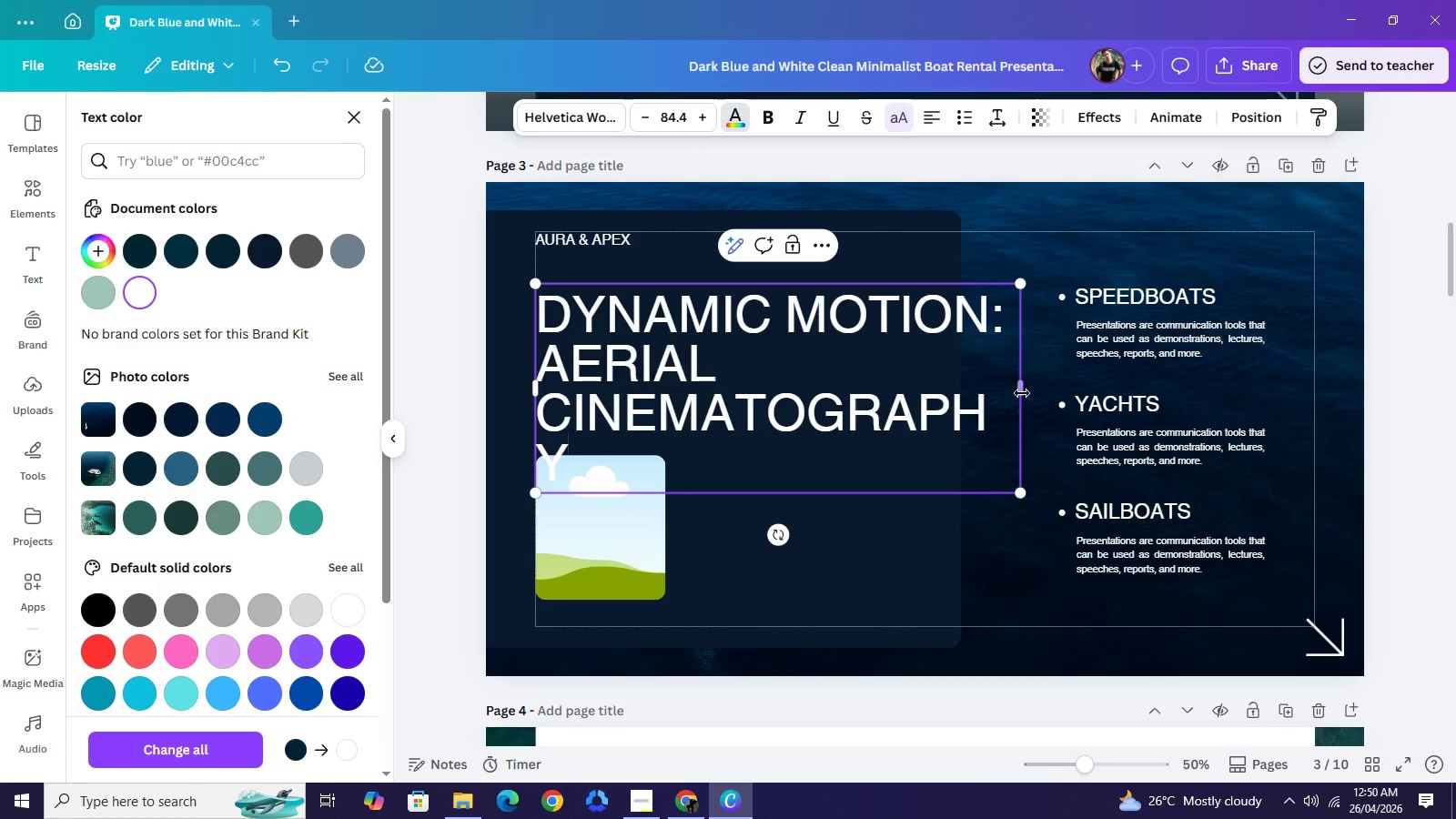 
left_click_drag(start_coordinate=[1023, 392], to_coordinate=[1040, 392])
 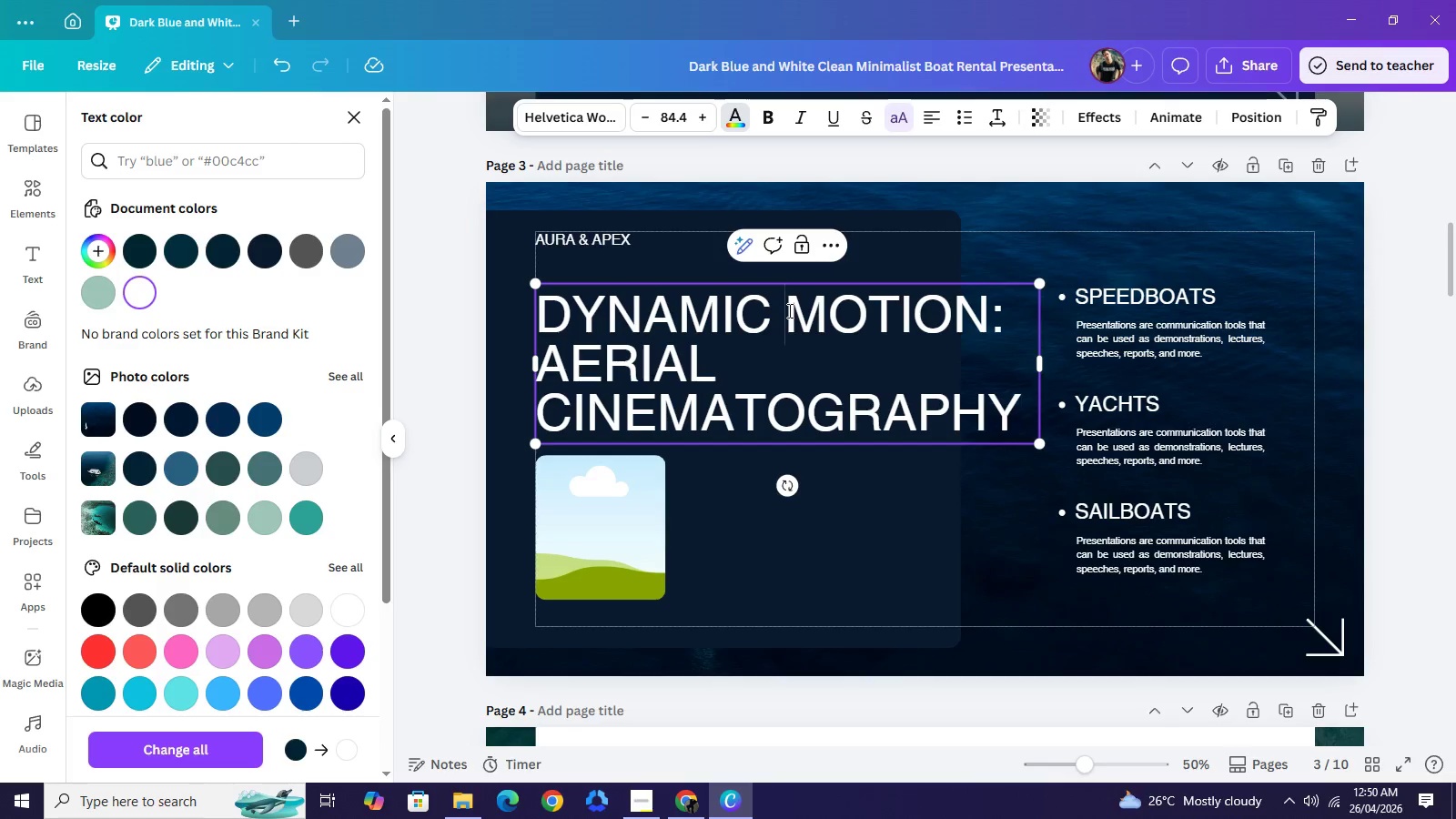 
left_click([788, 310])
 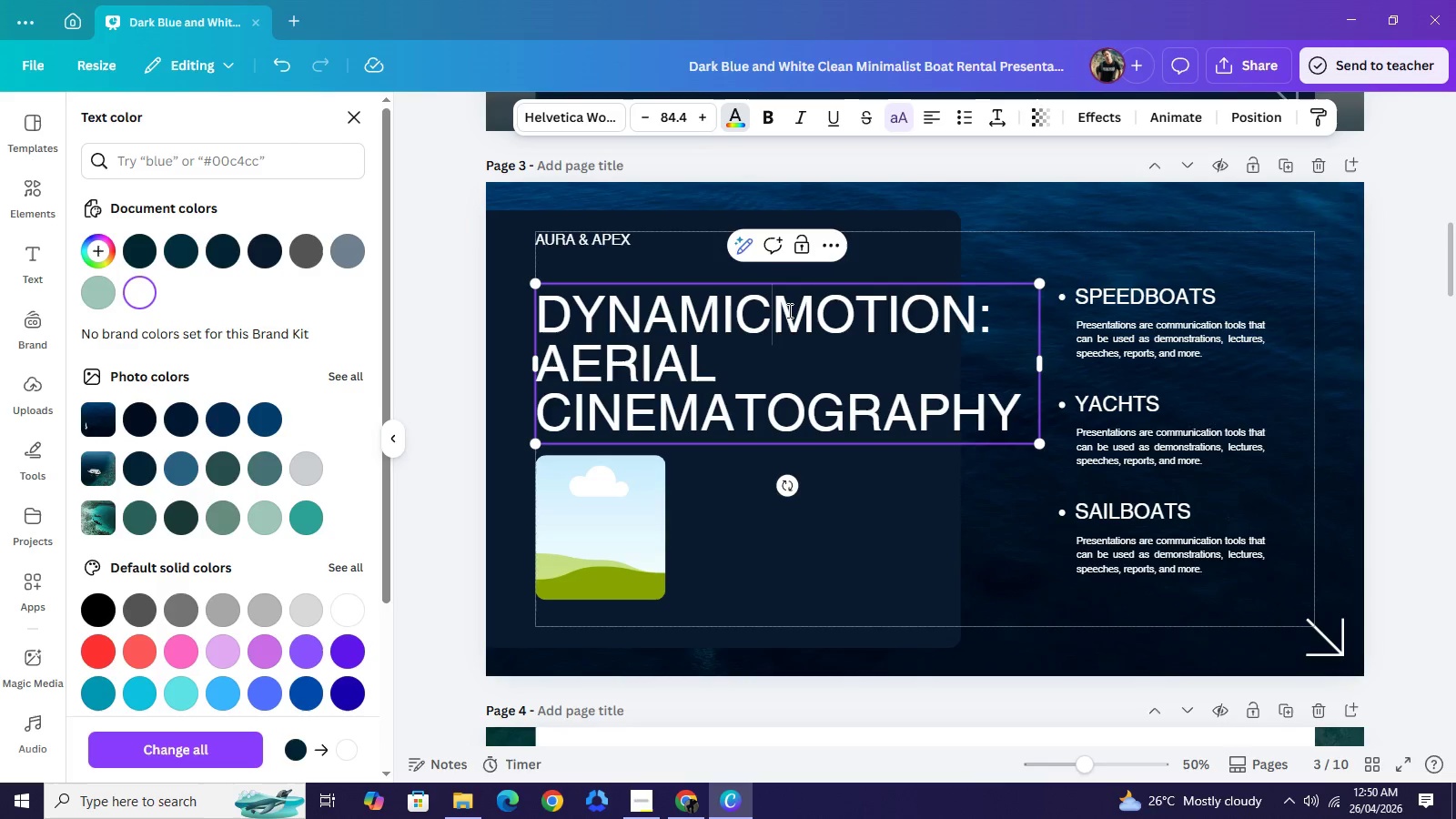 
key(Backspace)
 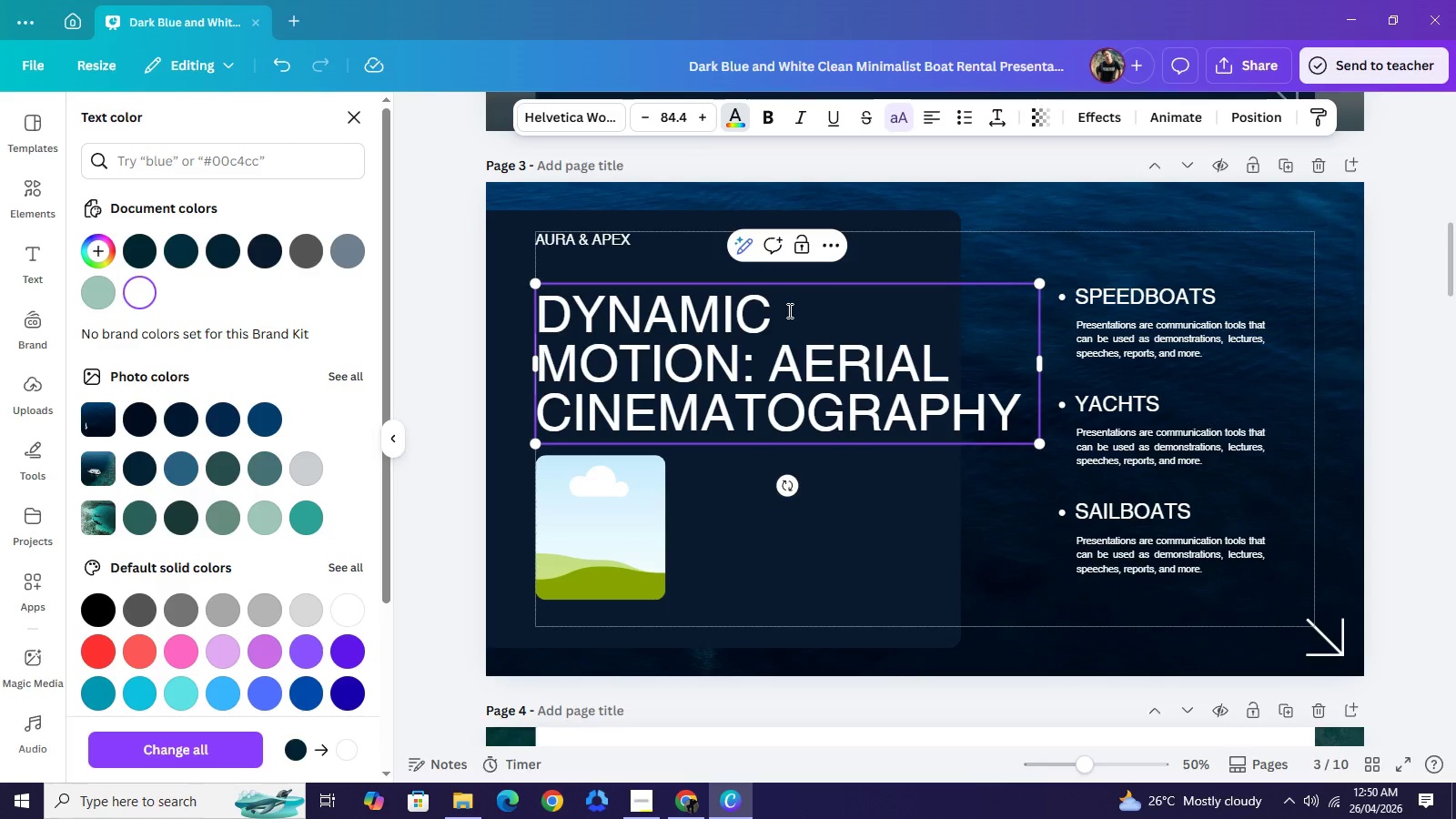 
key(Enter)
 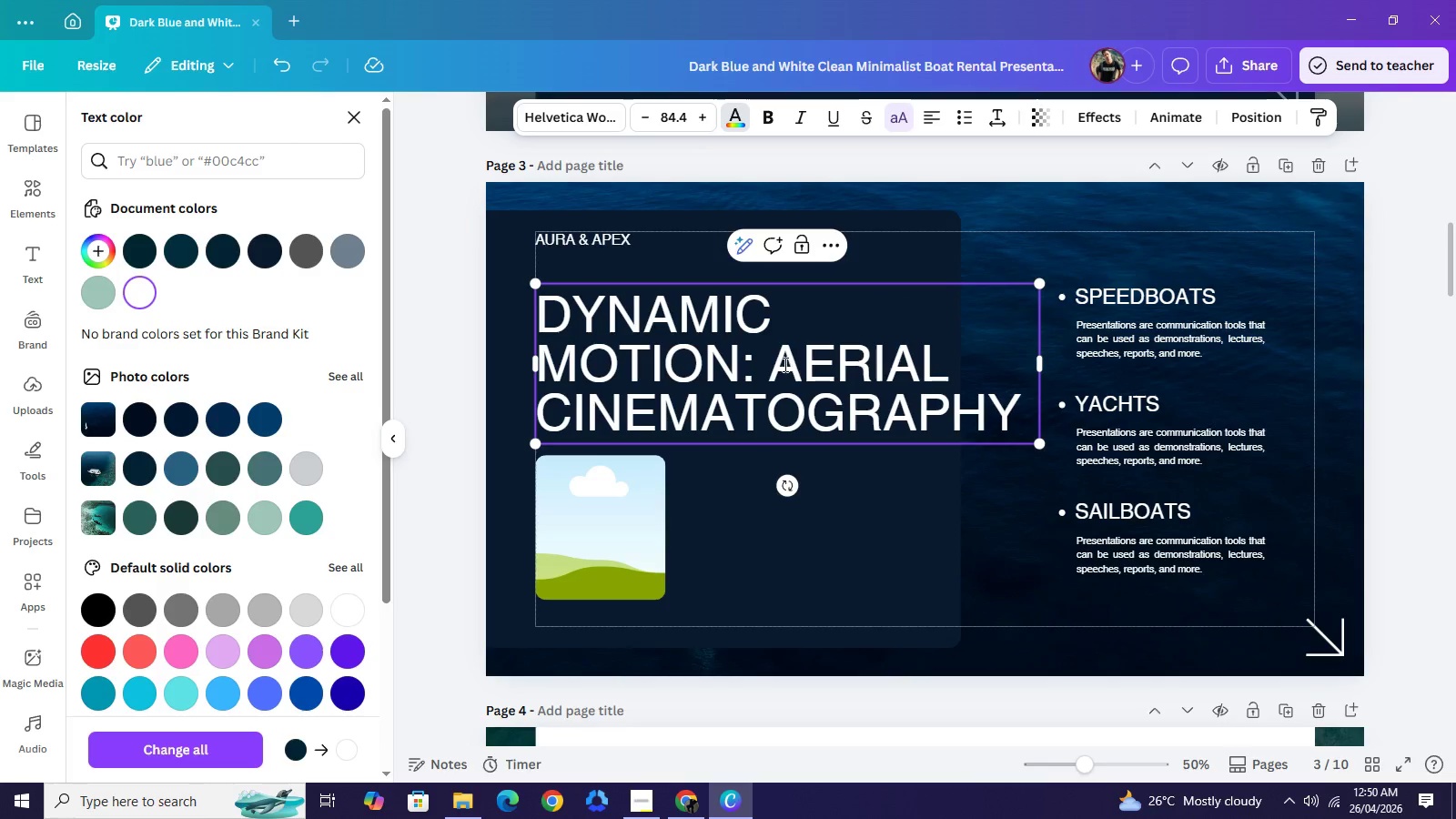 
left_click([777, 360])
 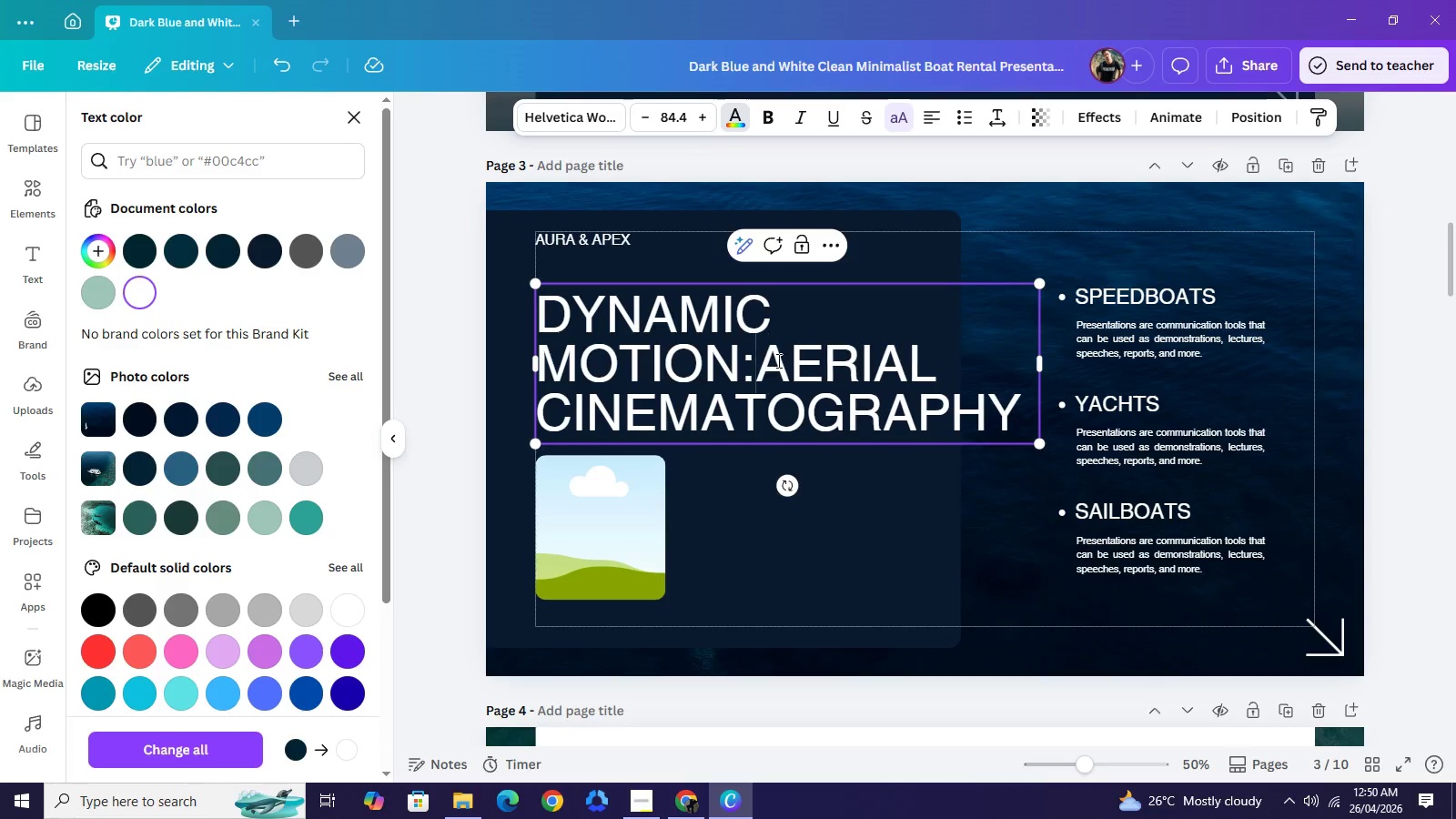 
key(Backspace)
 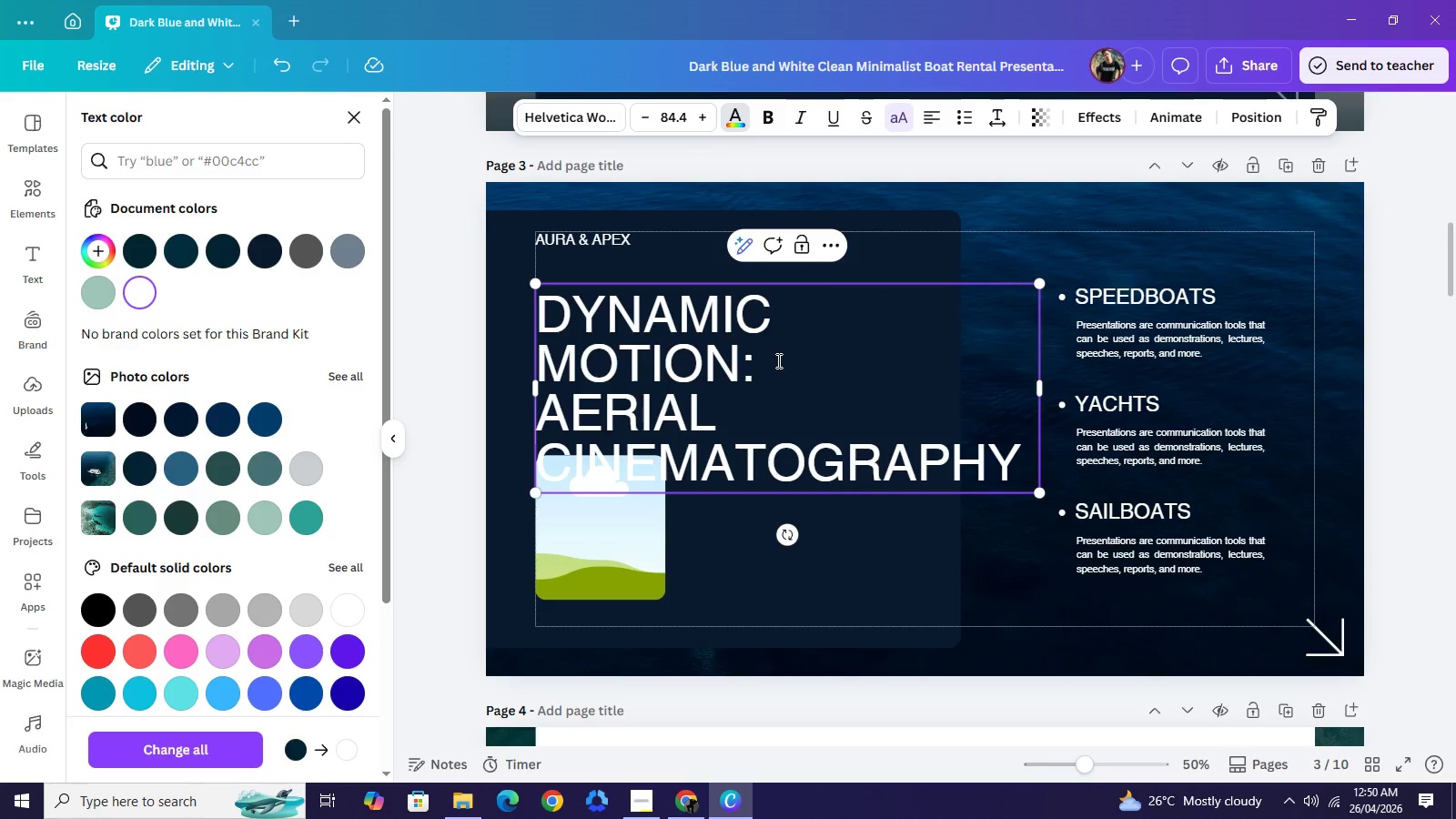 
key(Enter)
 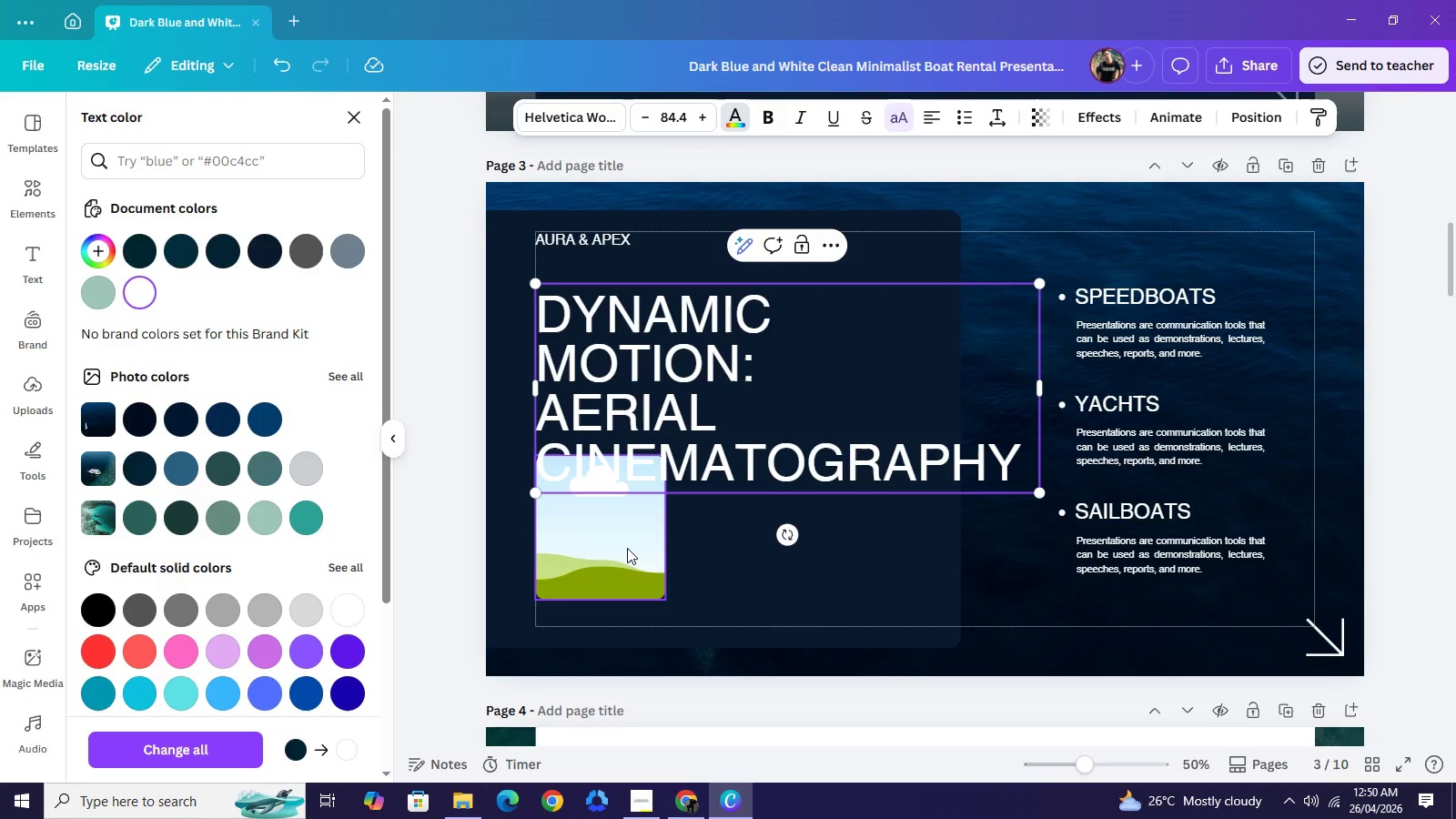 
wait(5.12)
 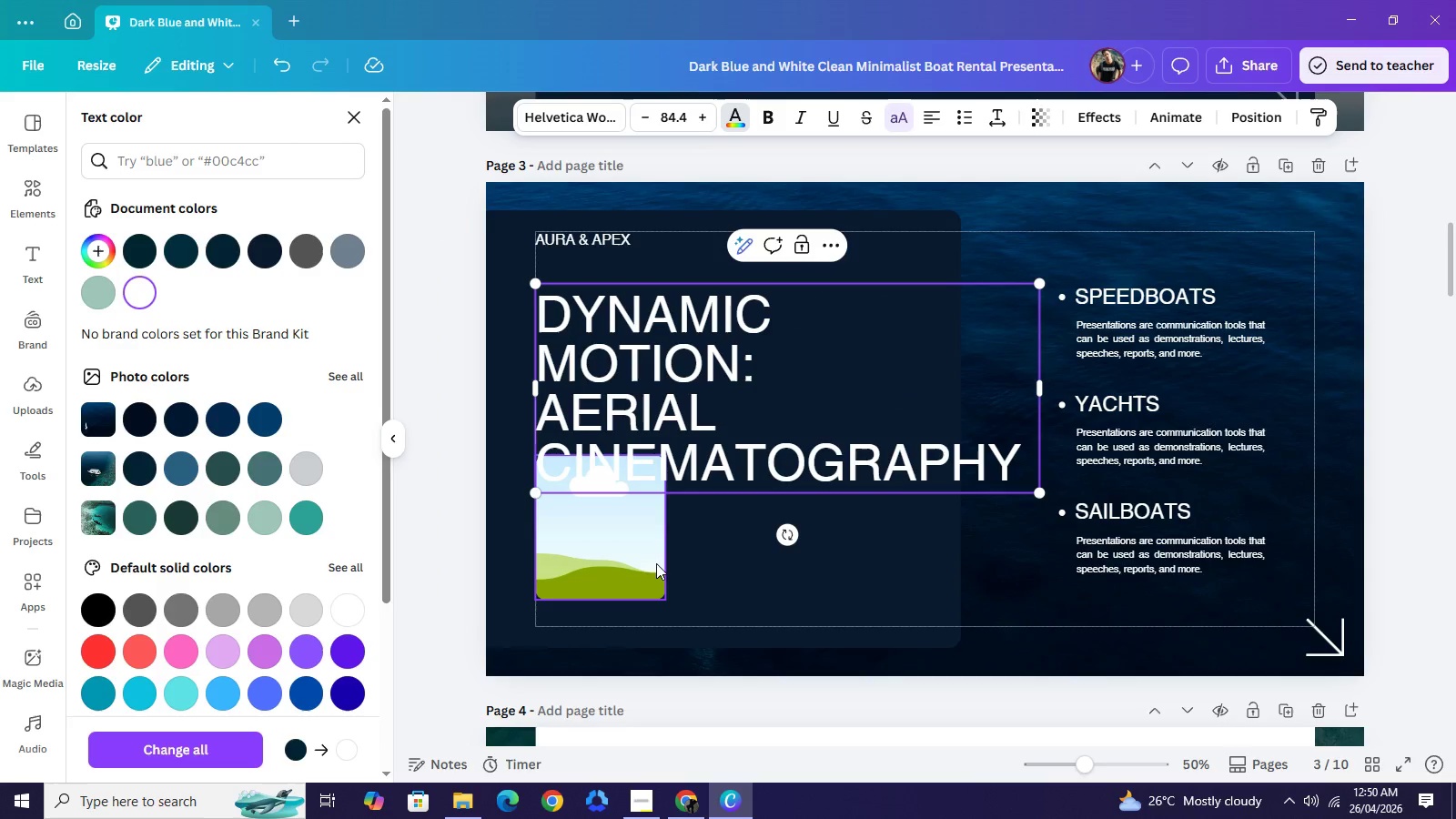 
left_click_drag(start_coordinate=[627, 548], to_coordinate=[628, 574])
 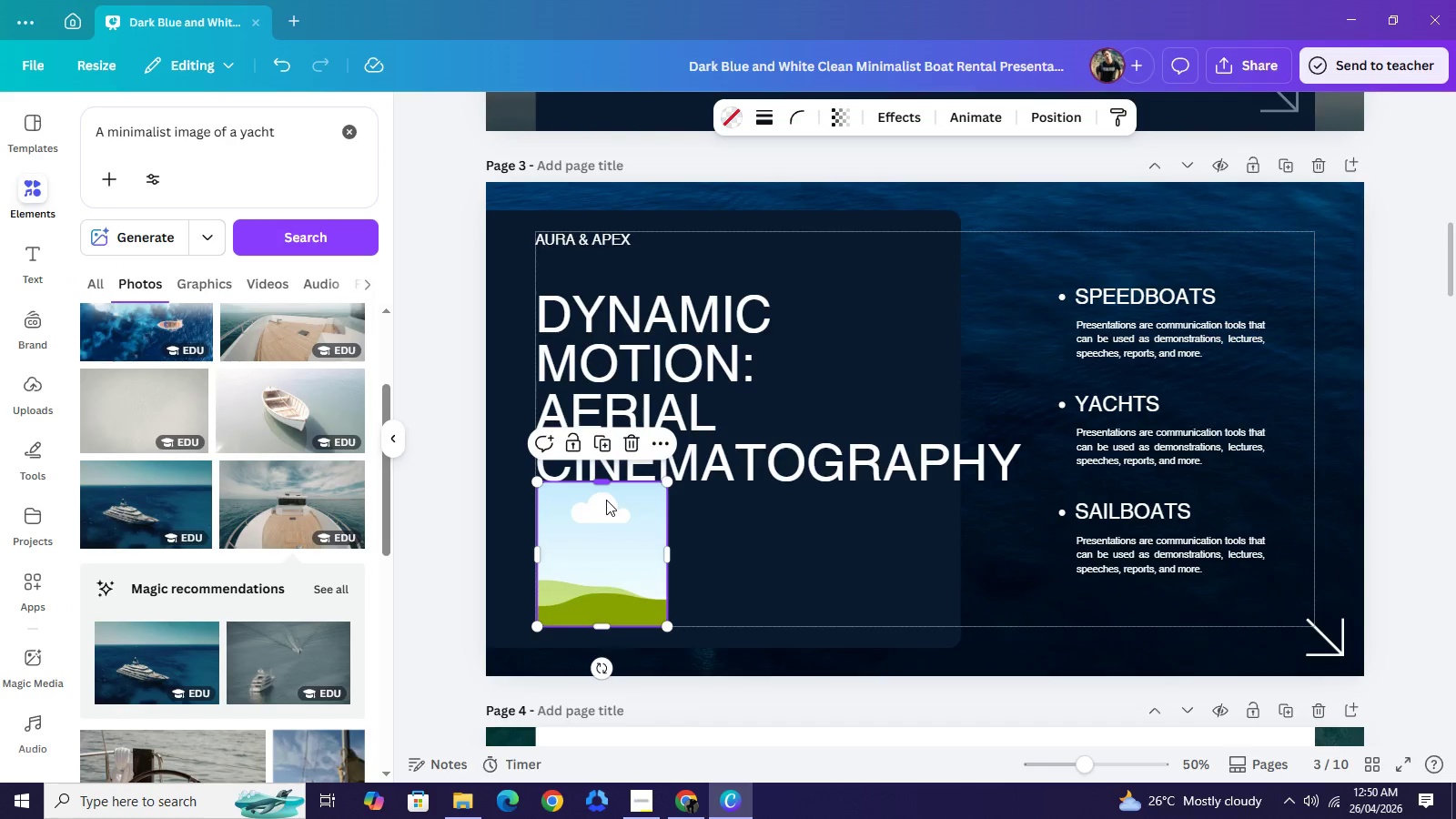 
left_click_drag(start_coordinate=[608, 485], to_coordinate=[609, 512])
 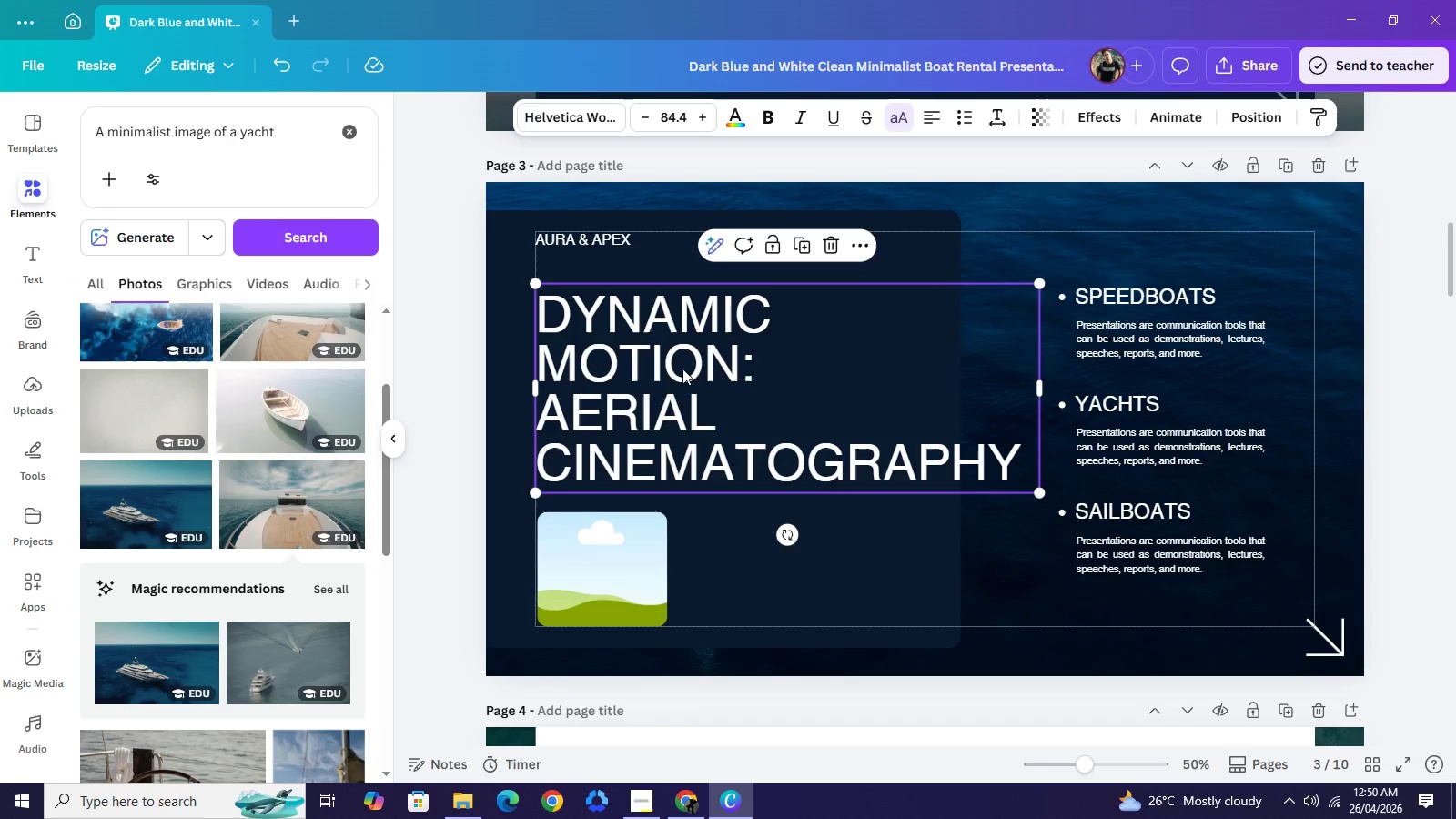 
left_click_drag(start_coordinate=[681, 373], to_coordinate=[679, 359])
 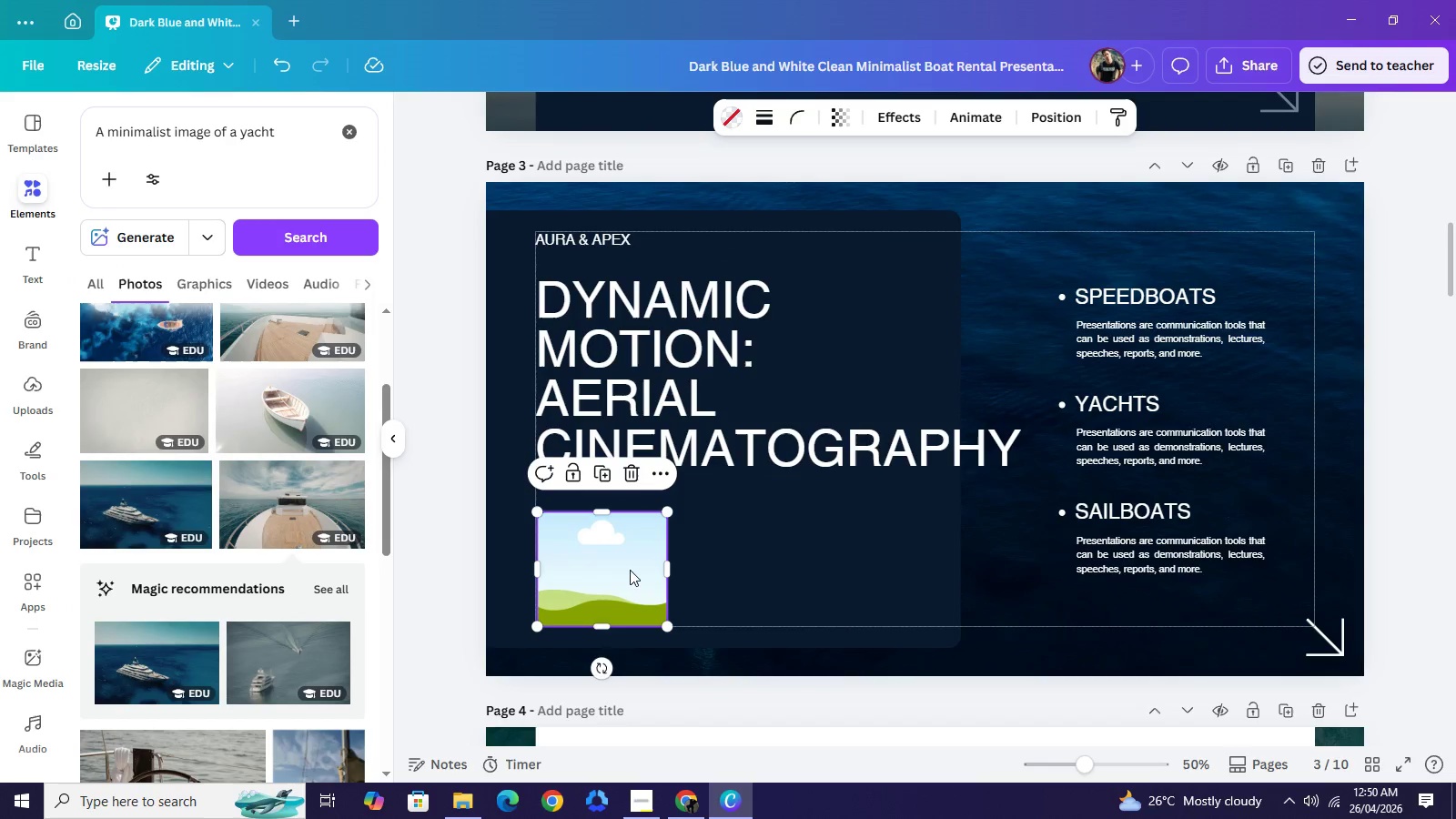 
left_click([615, 563])
 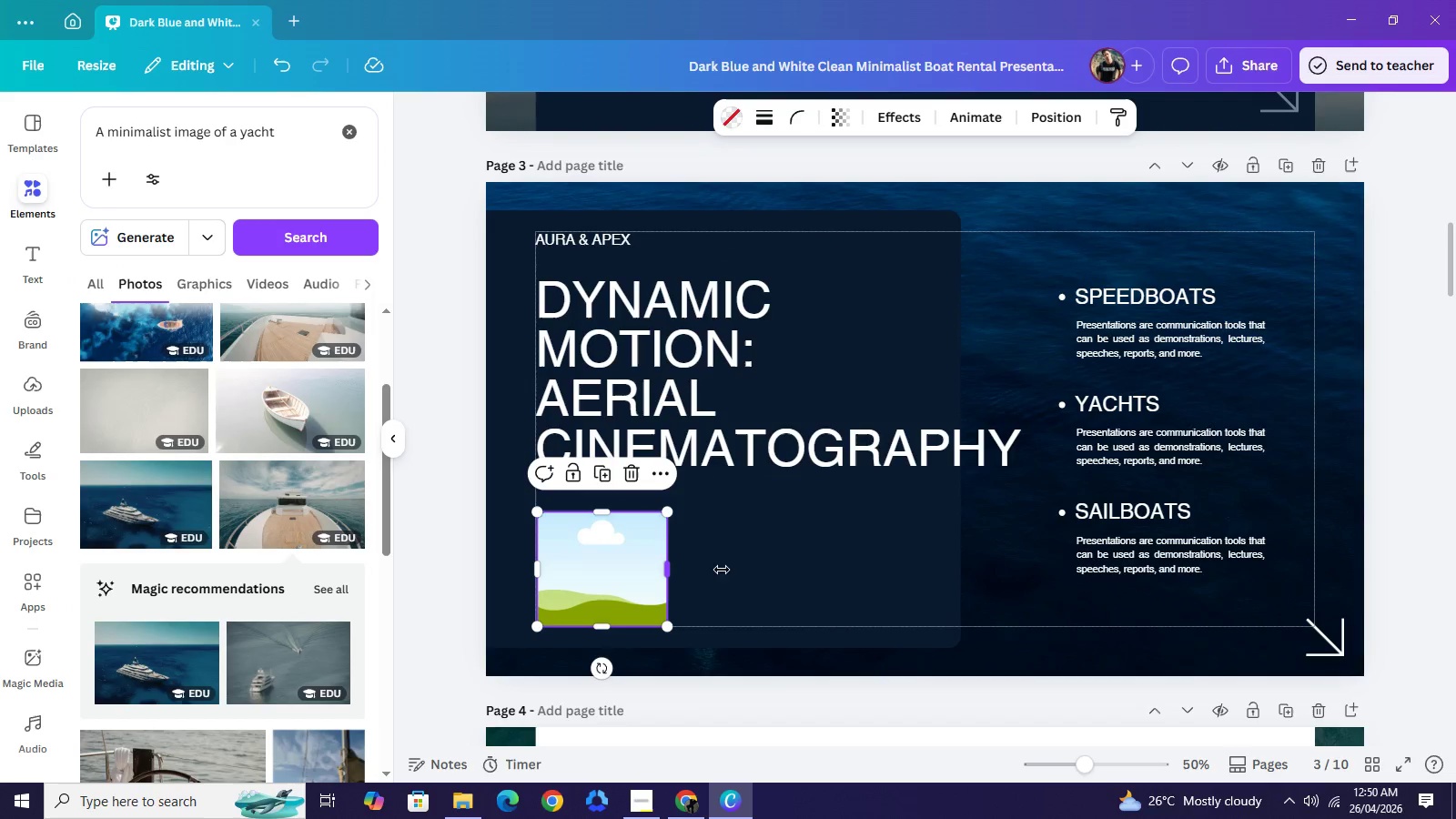 
left_click_drag(start_coordinate=[670, 570], to_coordinate=[910, 577])
 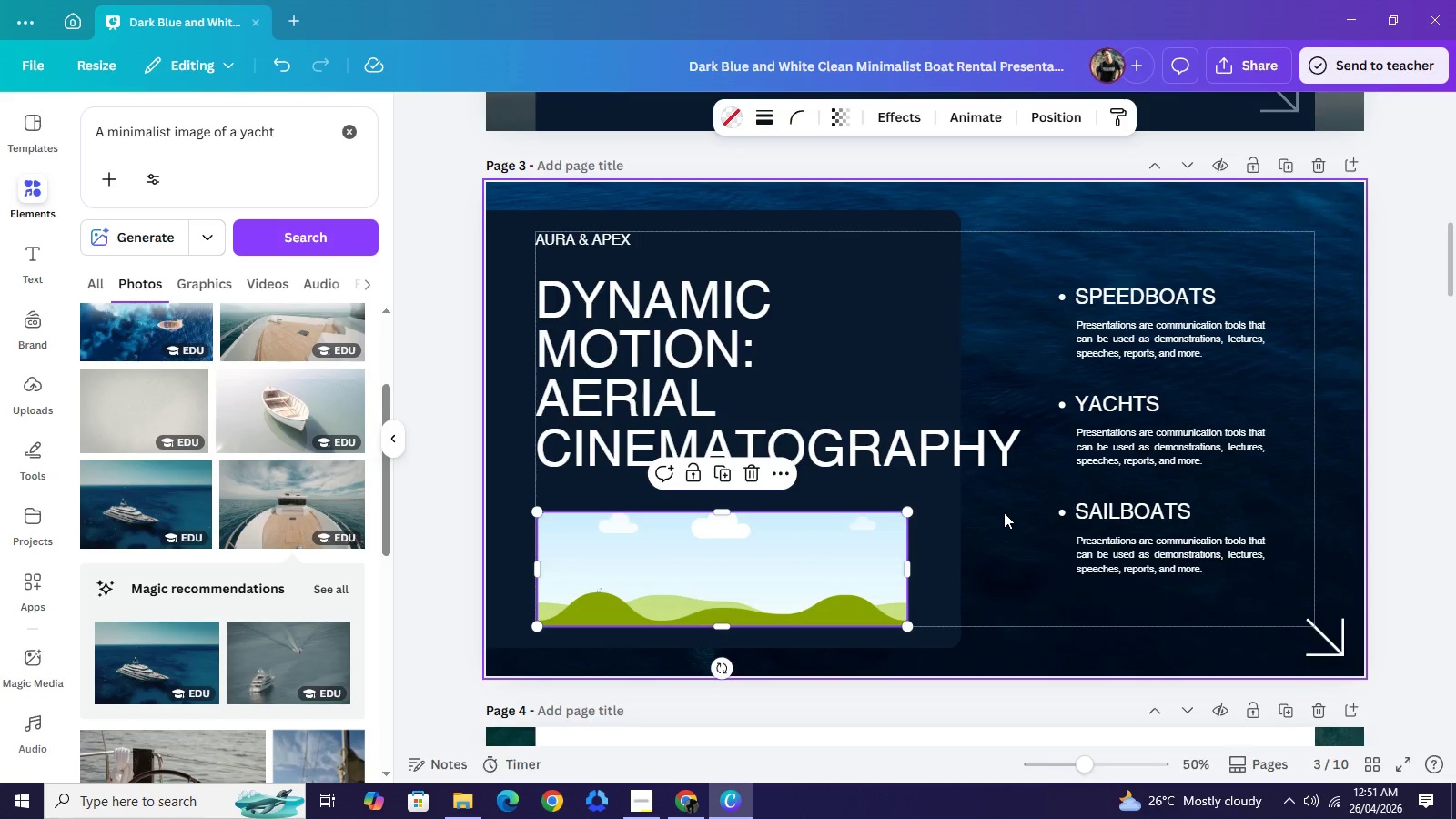 
left_click([1004, 512])
 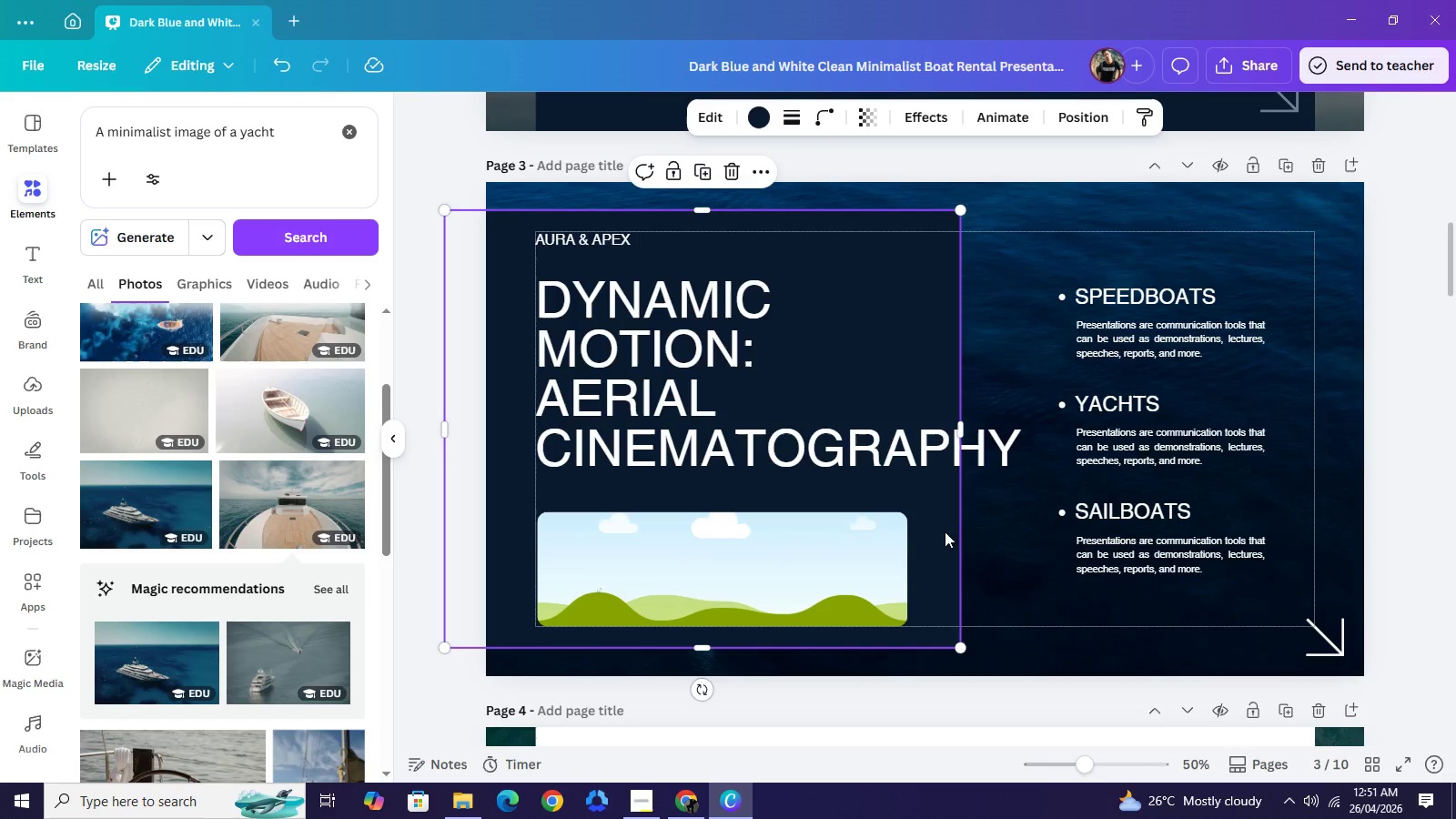 
left_click([945, 531])
 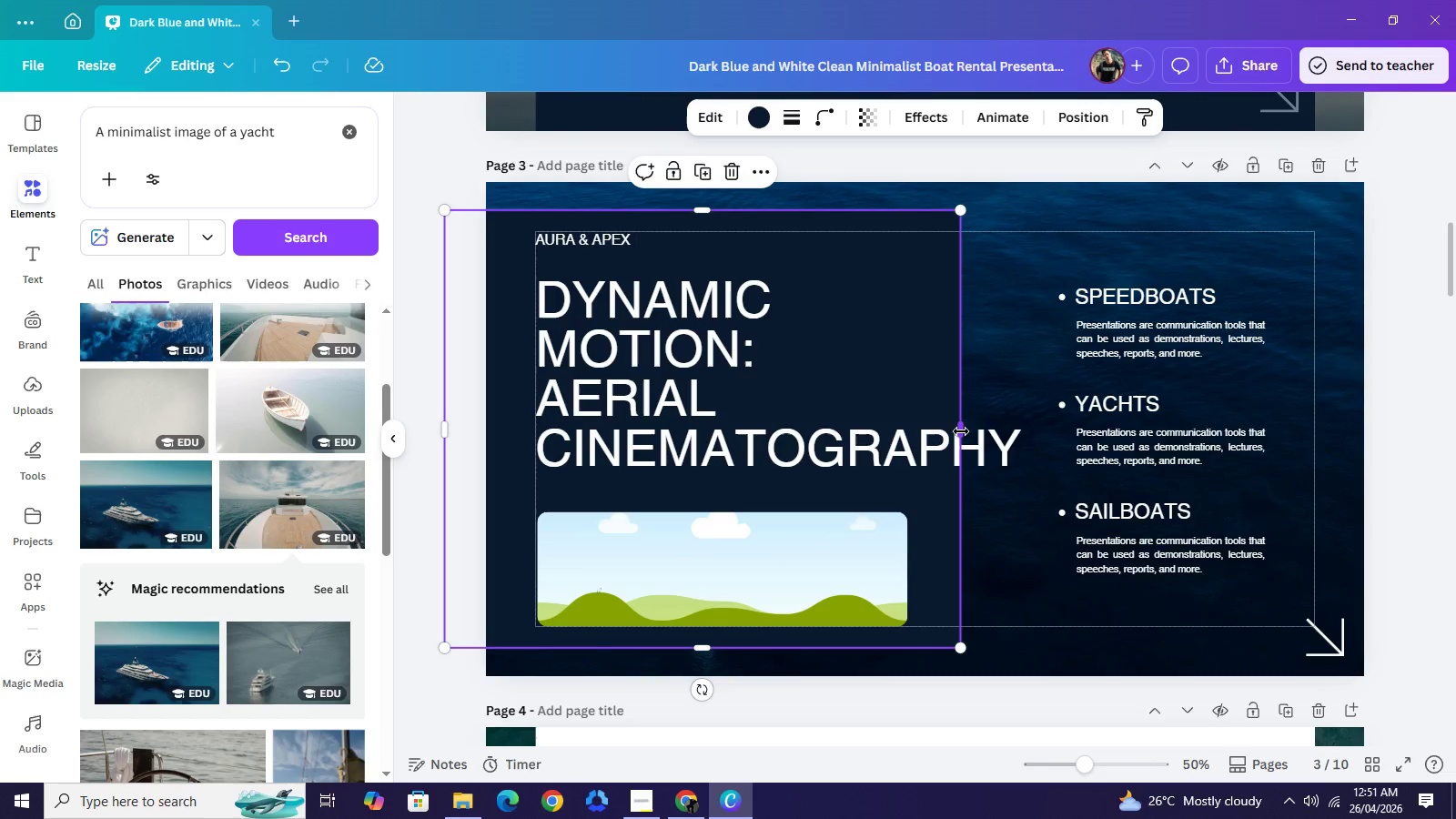 
left_click_drag(start_coordinate=[960, 431], to_coordinate=[1036, 456])
 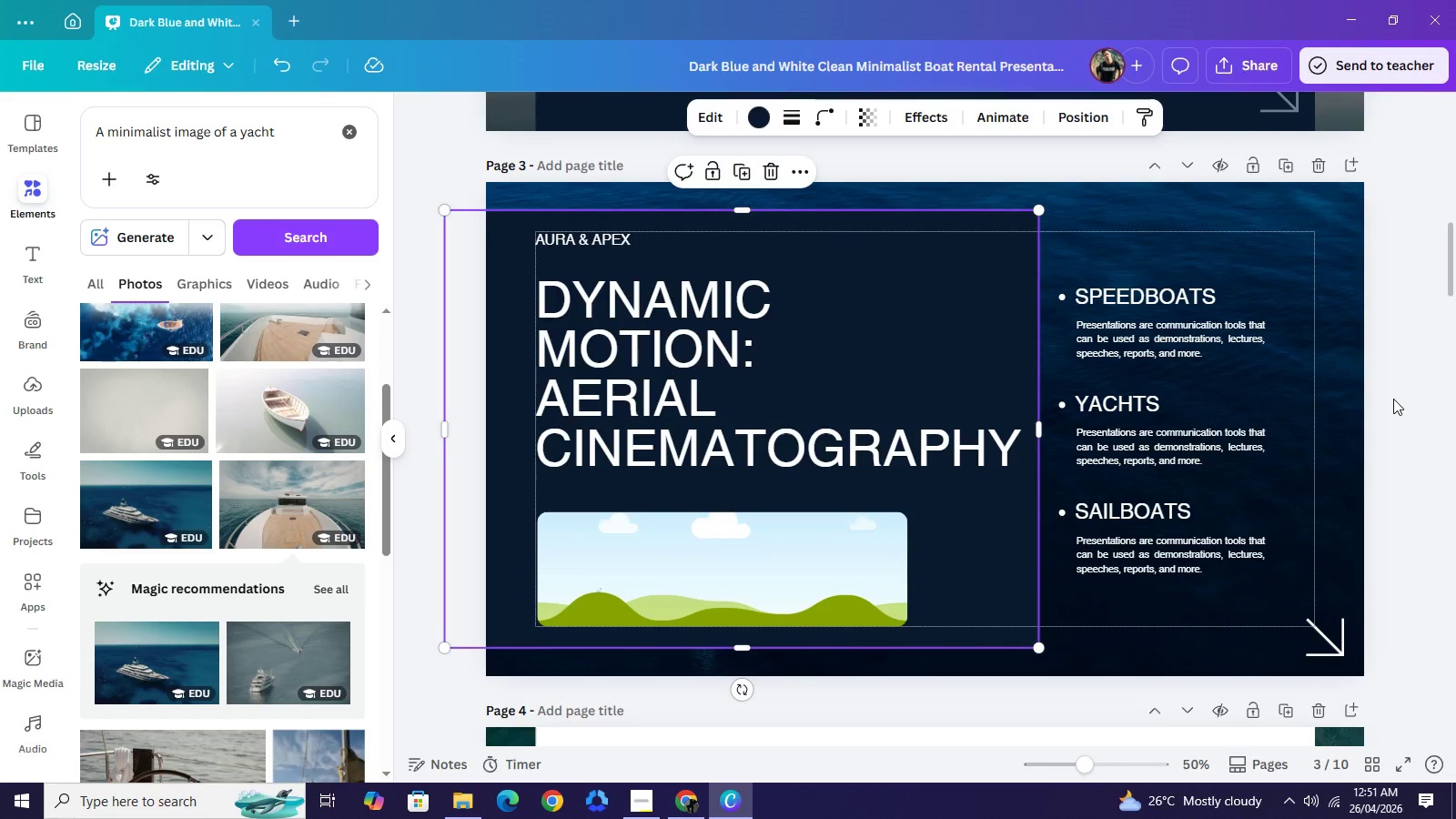 
left_click([1393, 399])
 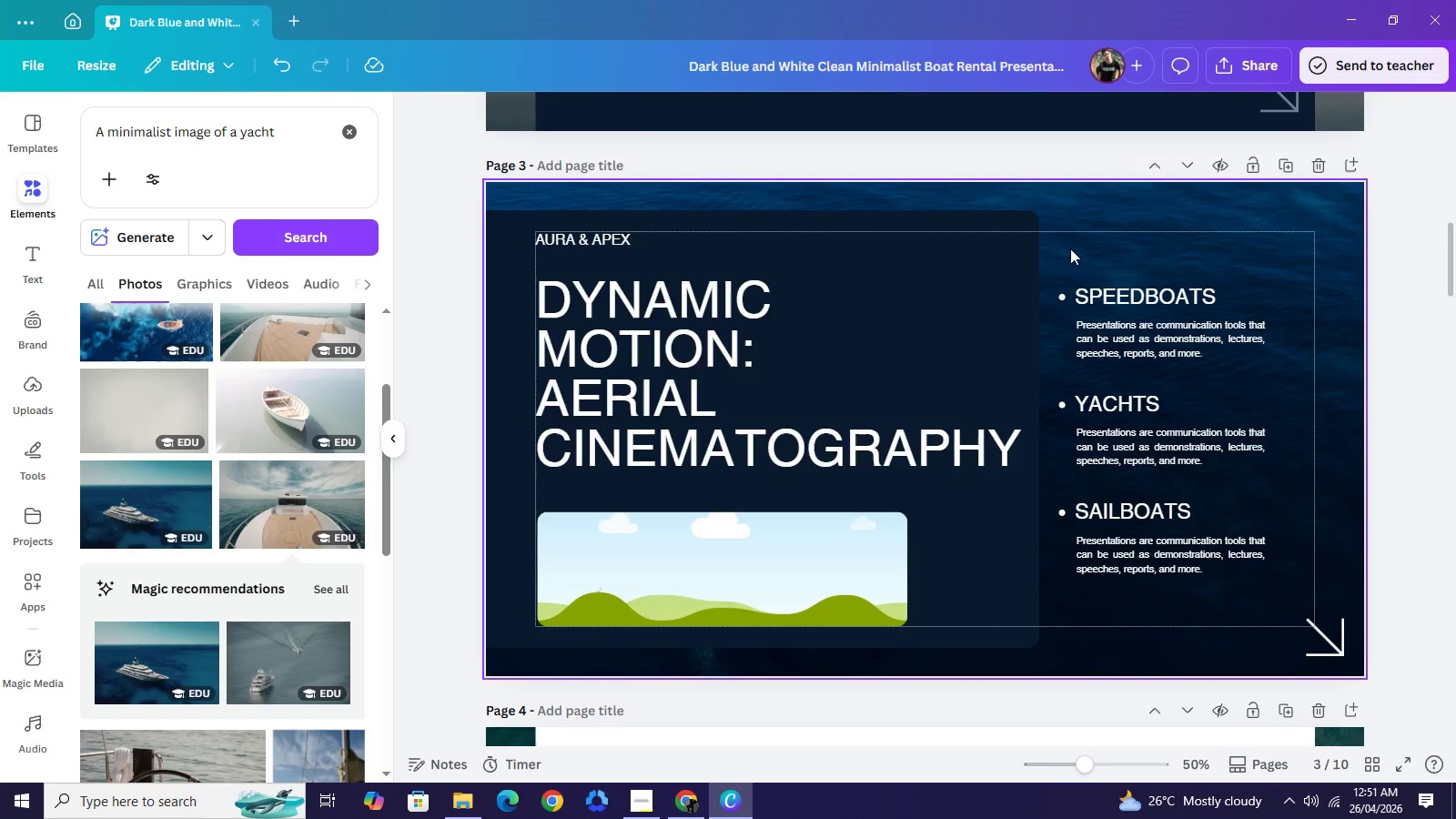 
left_click_drag(start_coordinate=[1059, 253], to_coordinate=[1175, 576])
 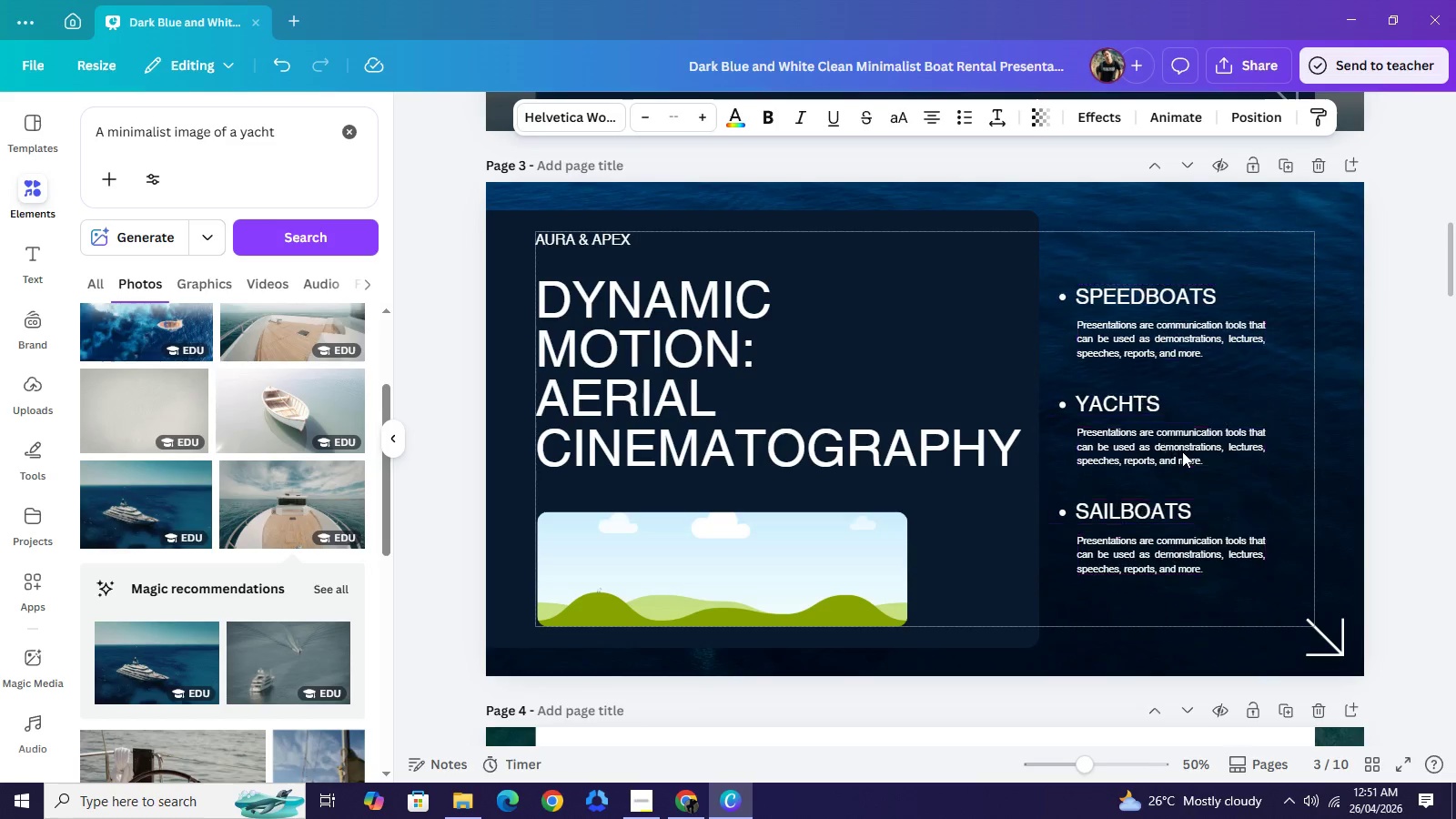 
key(ArrowRight)
 